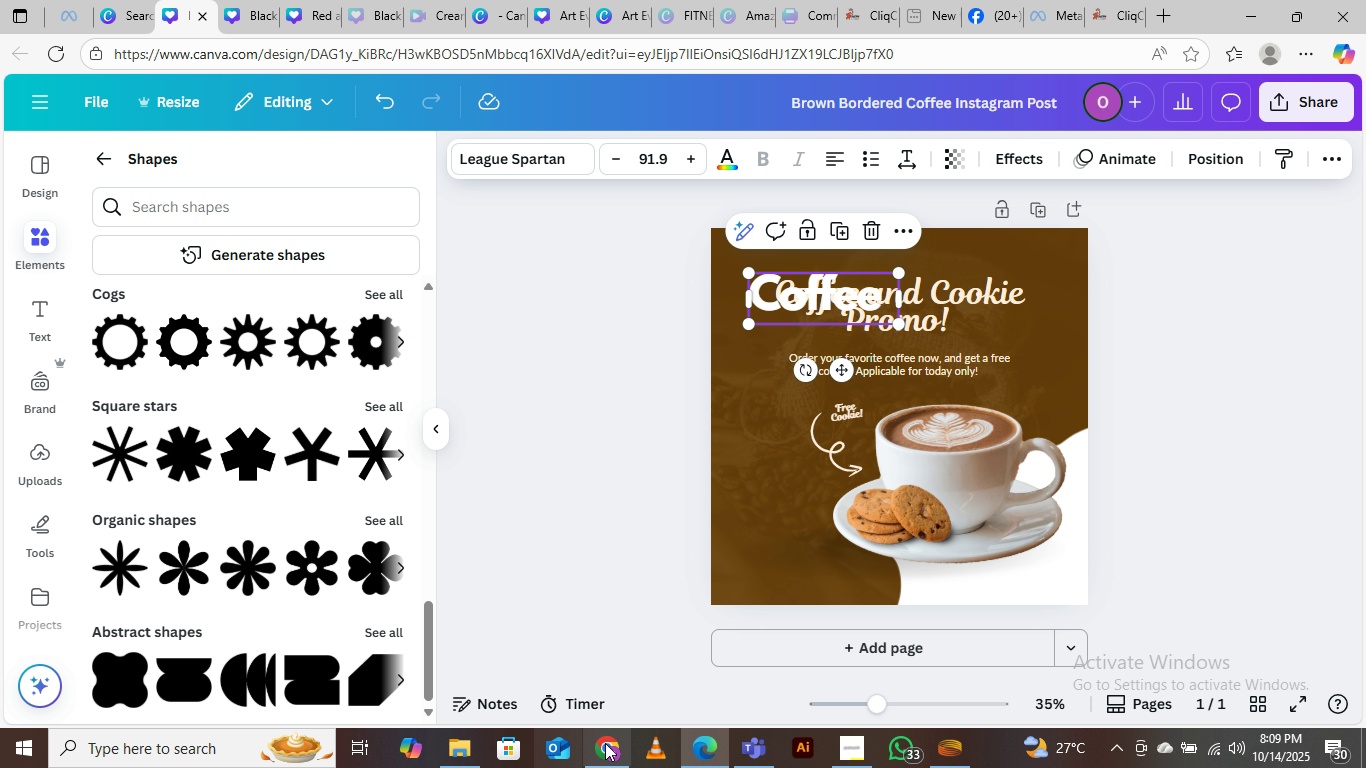 
left_click([618, 743])
 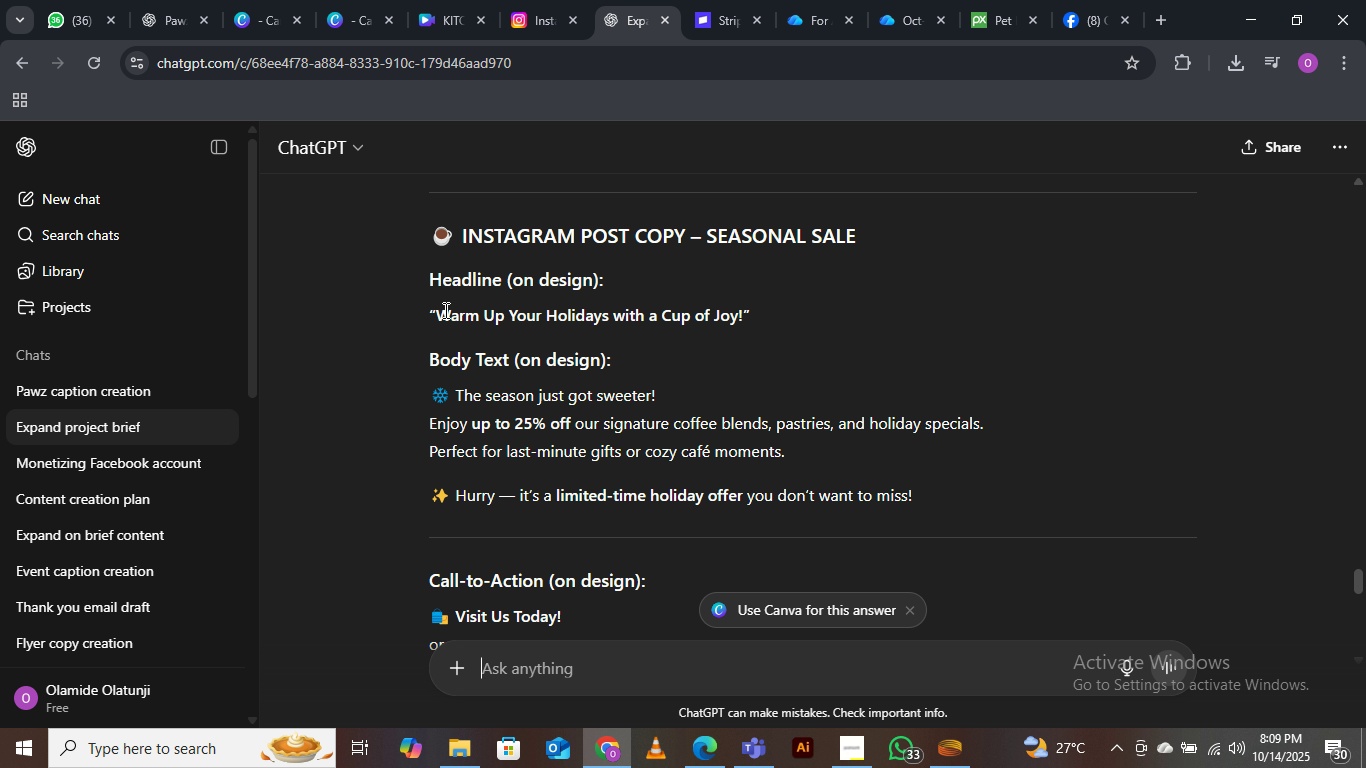 
left_click_drag(start_coordinate=[438, 312], to_coordinate=[742, 312])
 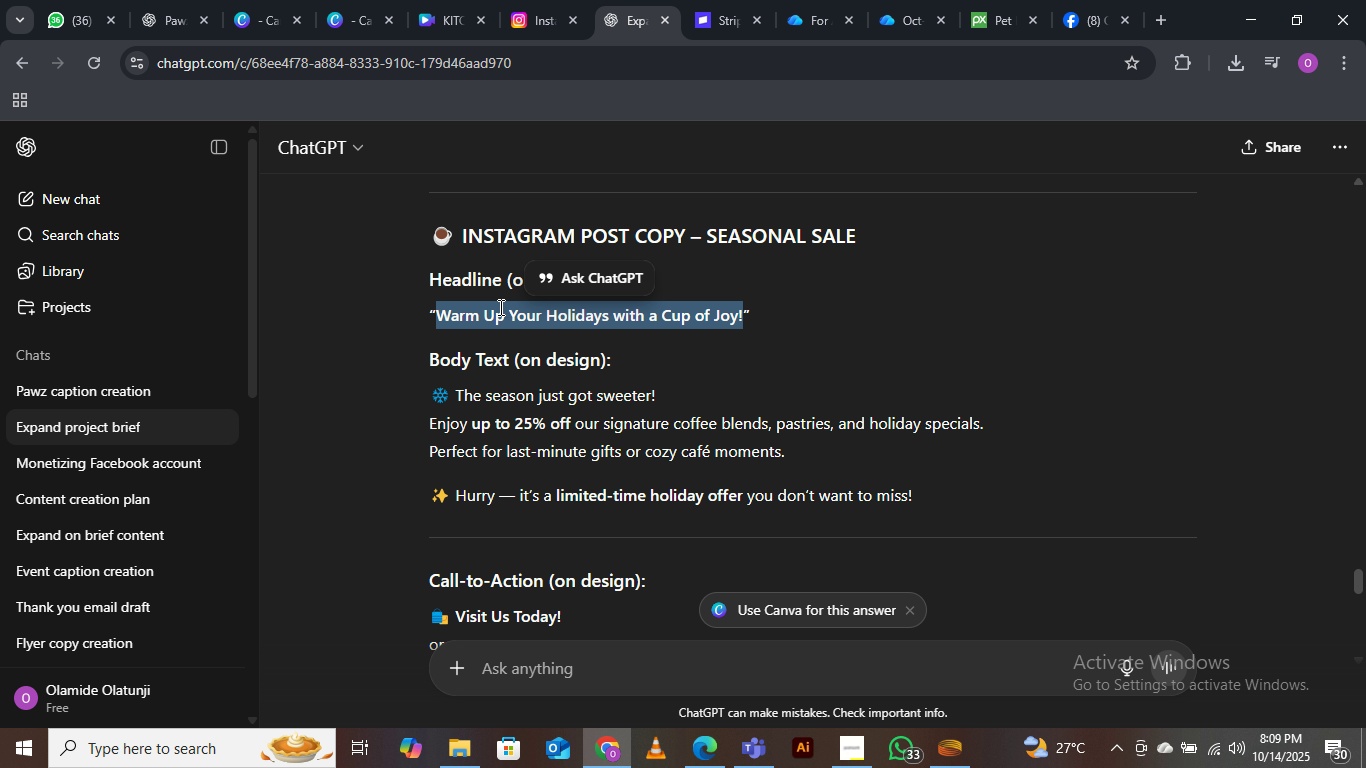 
right_click([503, 310])
 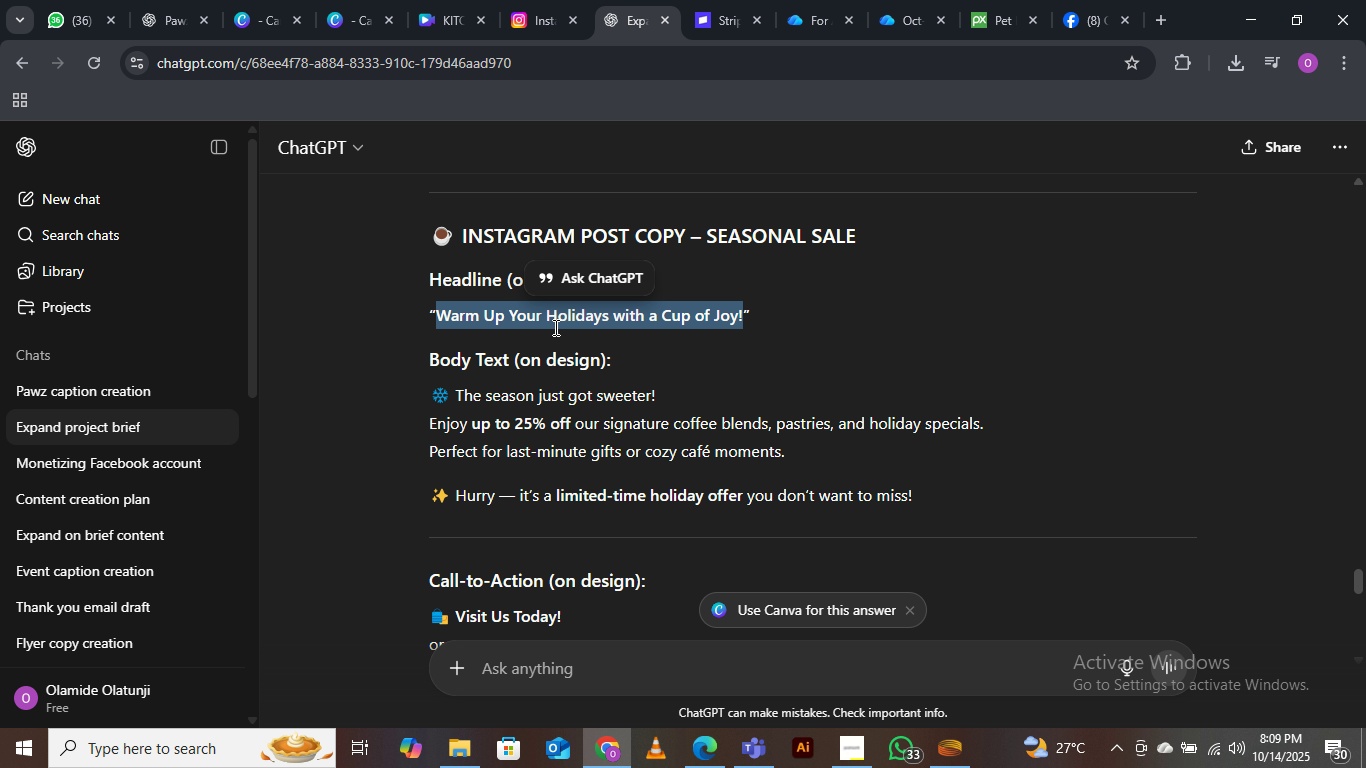 
left_click([554, 327])
 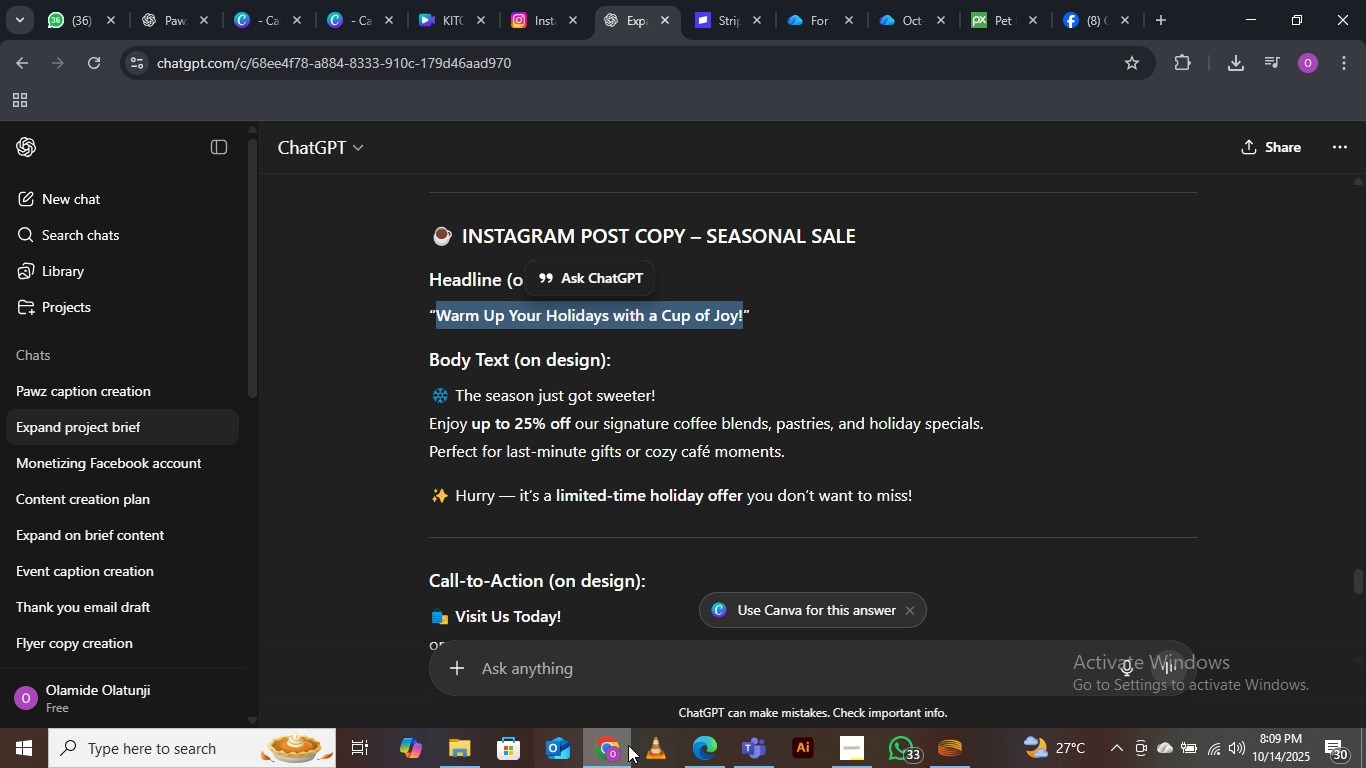 
left_click([694, 752])
 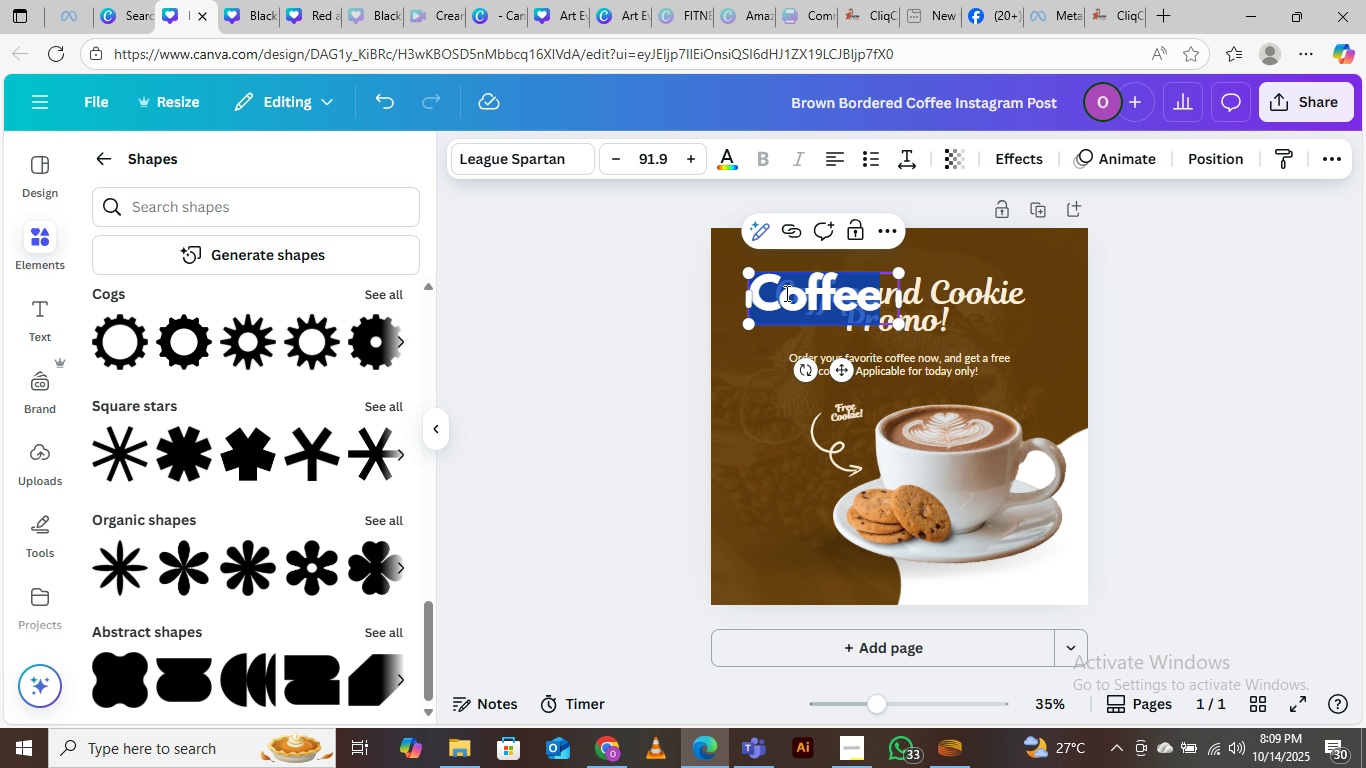 
double_click([785, 293])
 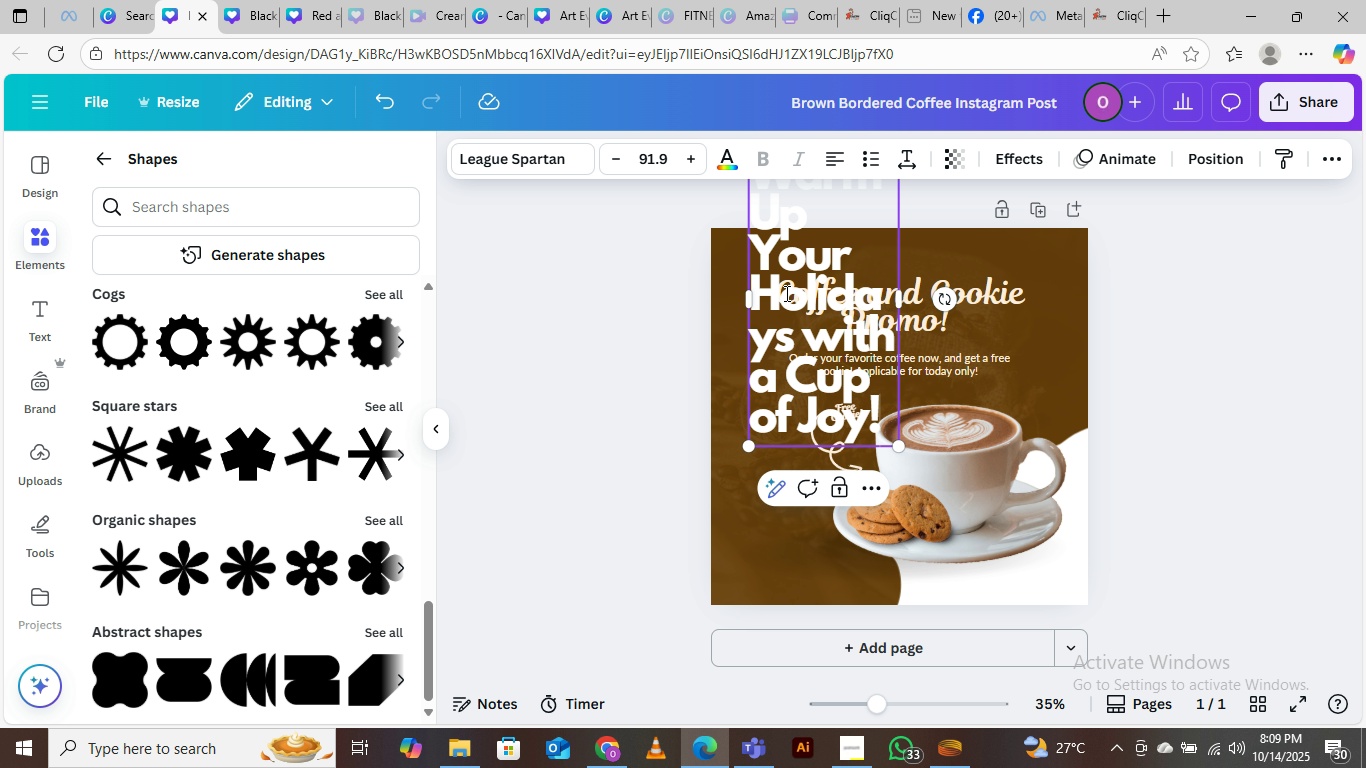 
key(Control+V)
 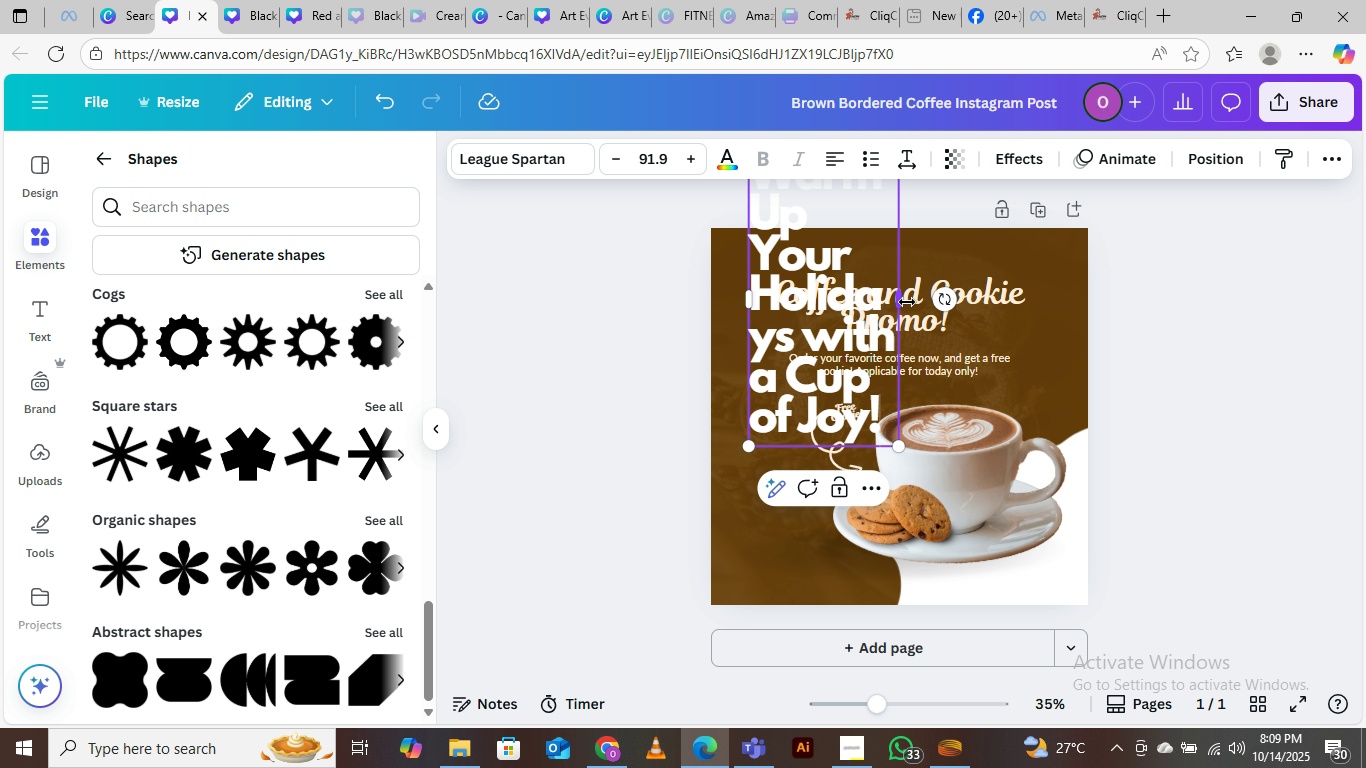 
left_click_drag(start_coordinate=[905, 302], to_coordinate=[1151, 290])
 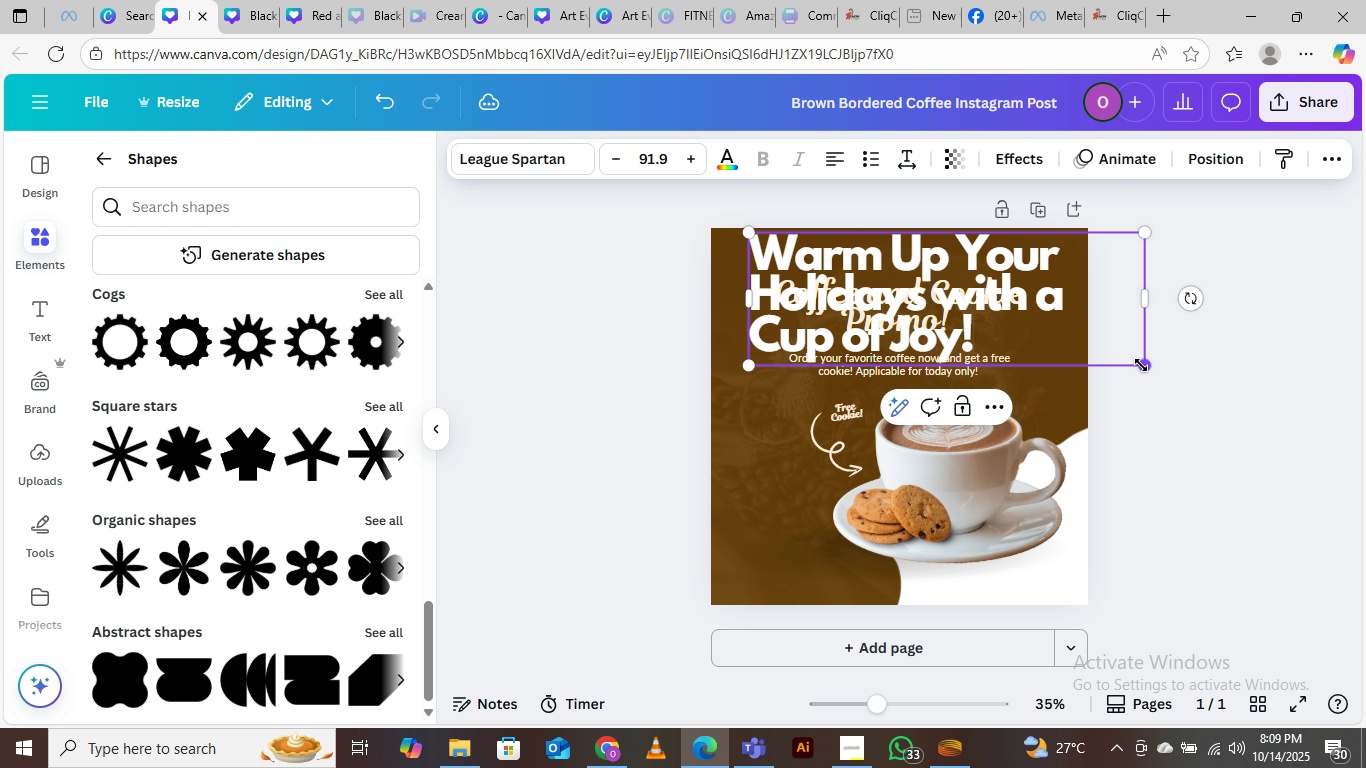 
left_click_drag(start_coordinate=[1143, 365], to_coordinate=[1015, 353])
 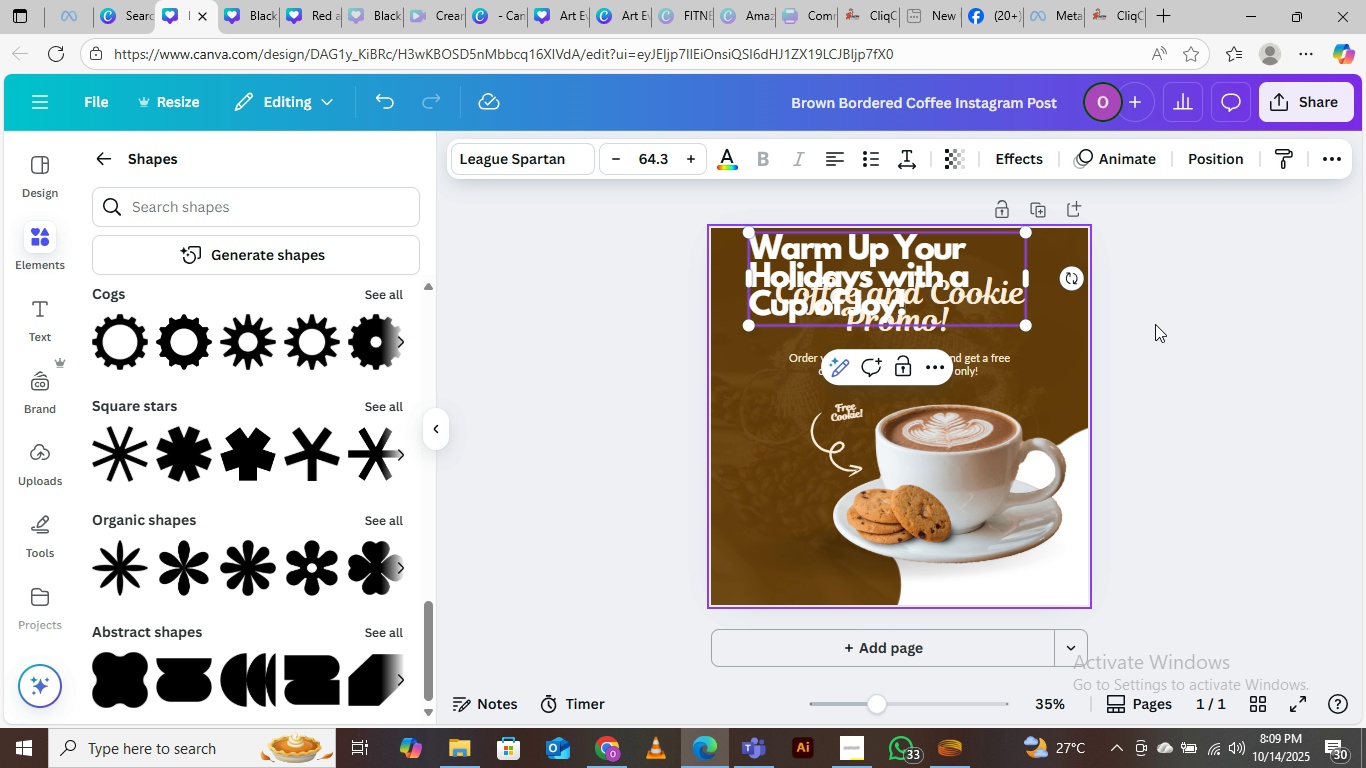 
left_click([1177, 314])
 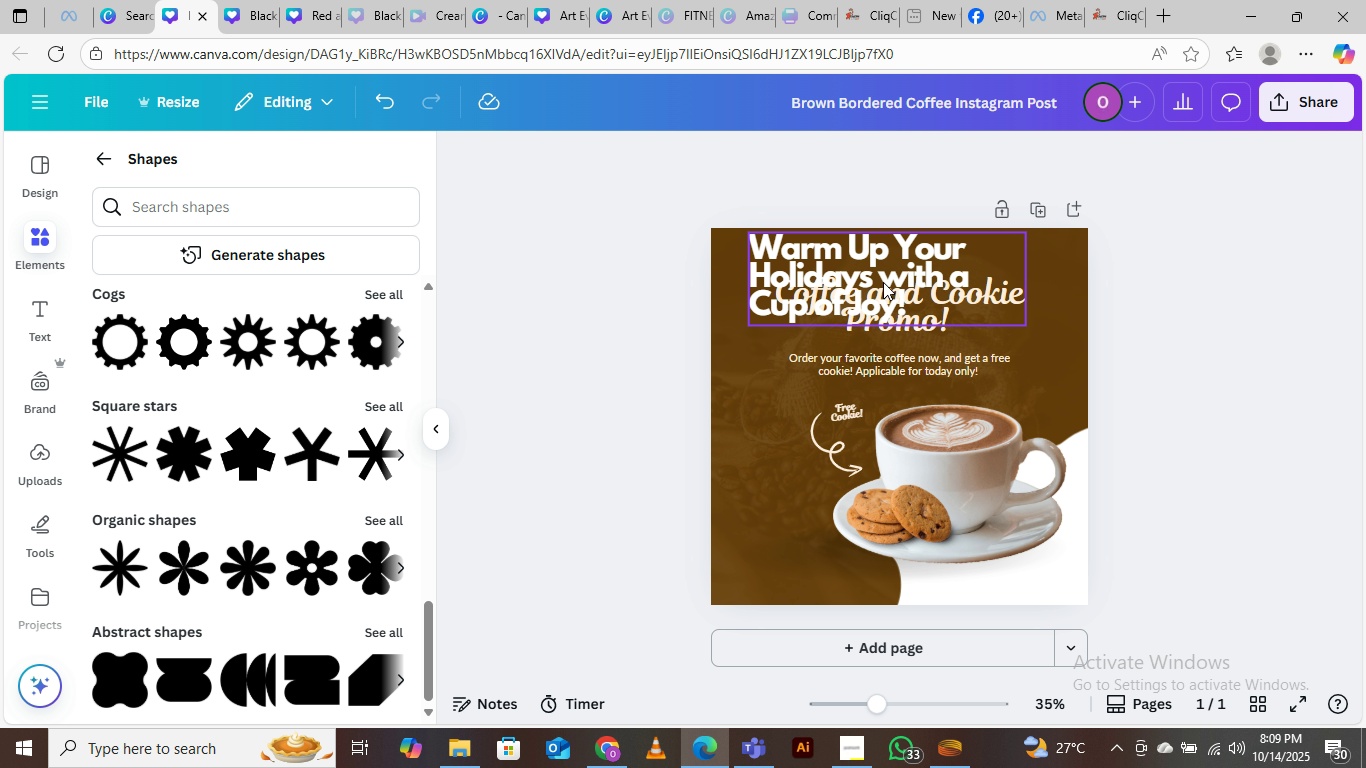 
left_click_drag(start_coordinate=[883, 282], to_coordinate=[880, 396])
 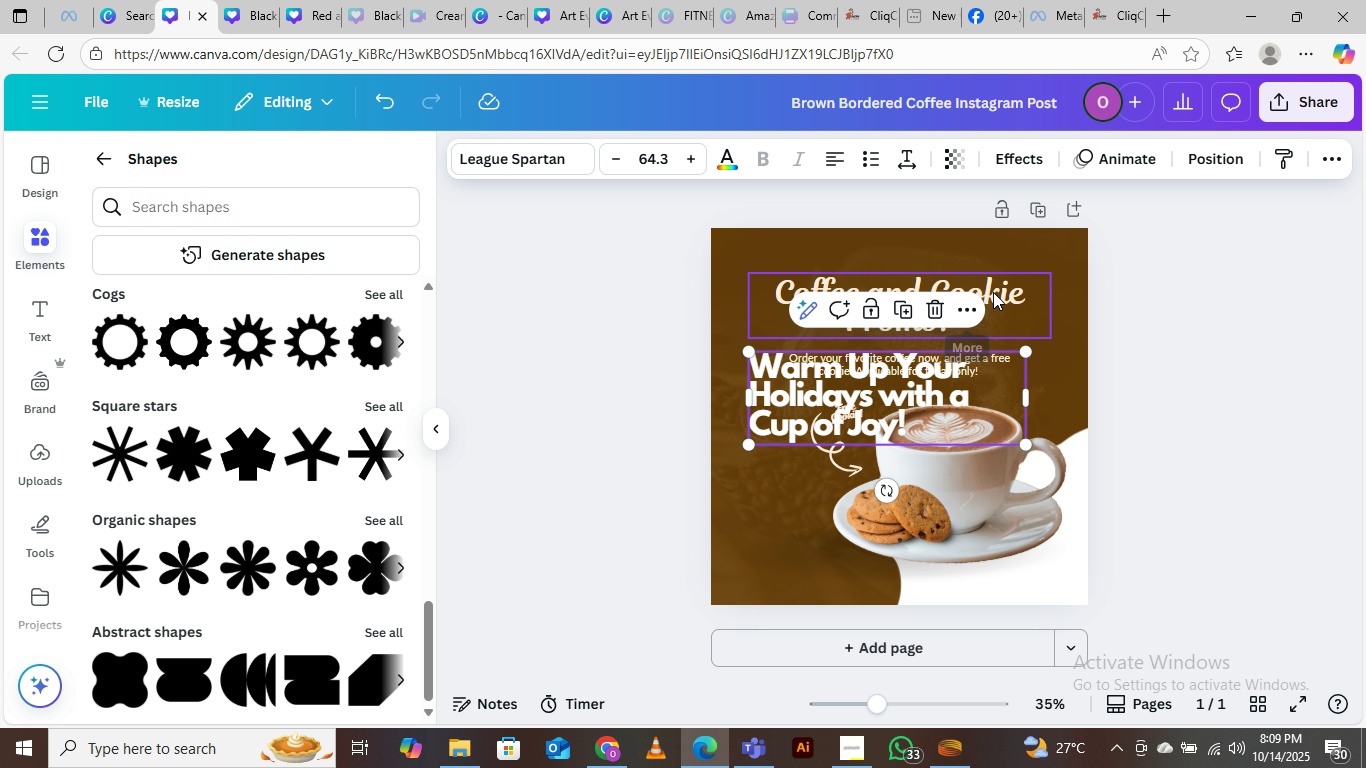 
left_click_drag(start_coordinate=[995, 291], to_coordinate=[991, 535])
 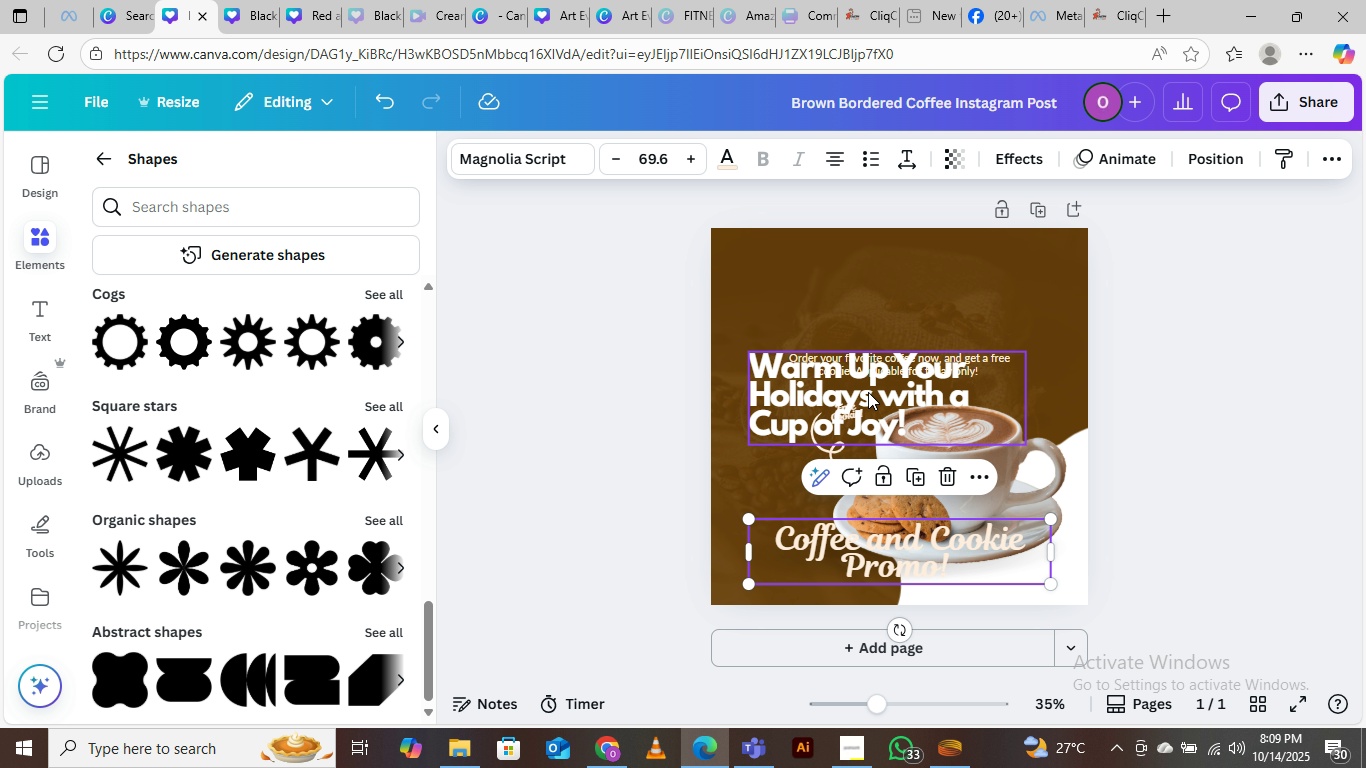 
left_click_drag(start_coordinate=[866, 394], to_coordinate=[858, 302])
 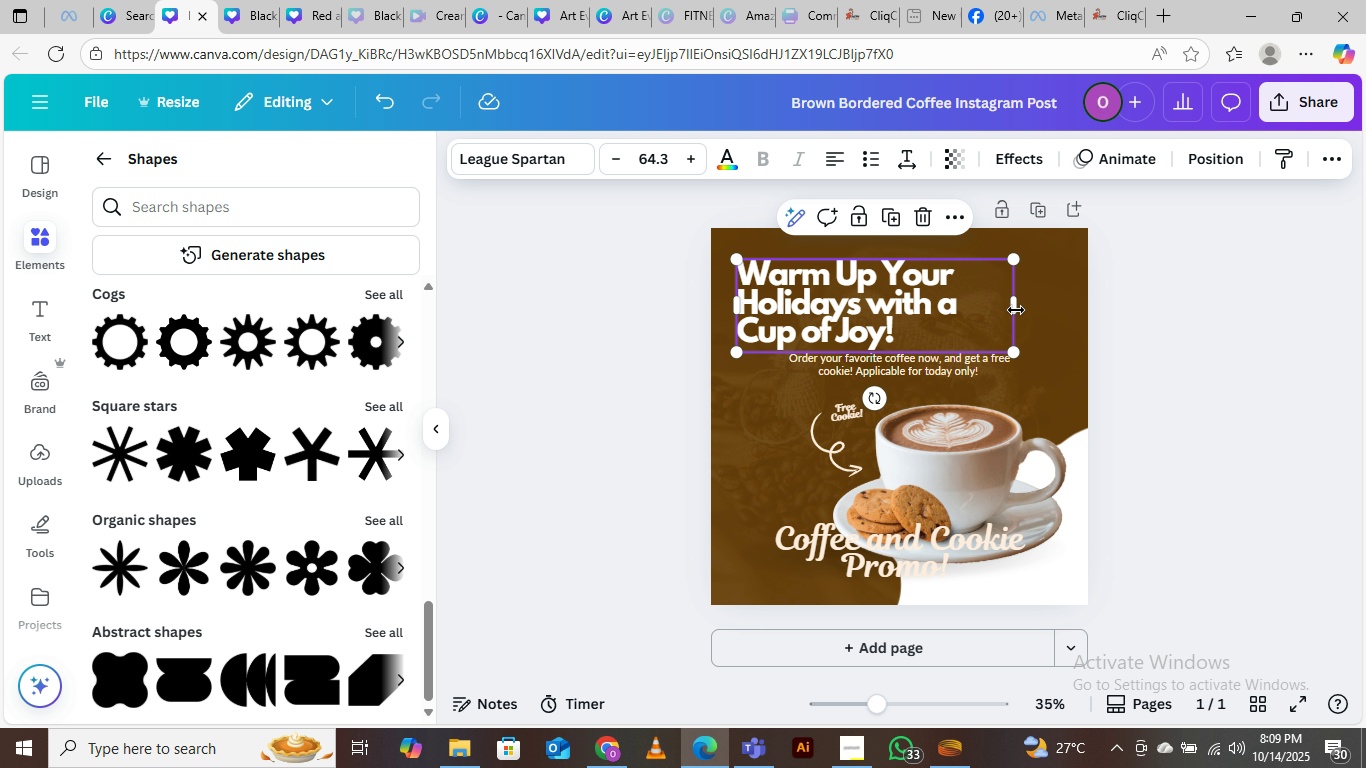 
left_click_drag(start_coordinate=[1019, 310], to_coordinate=[1101, 303])
 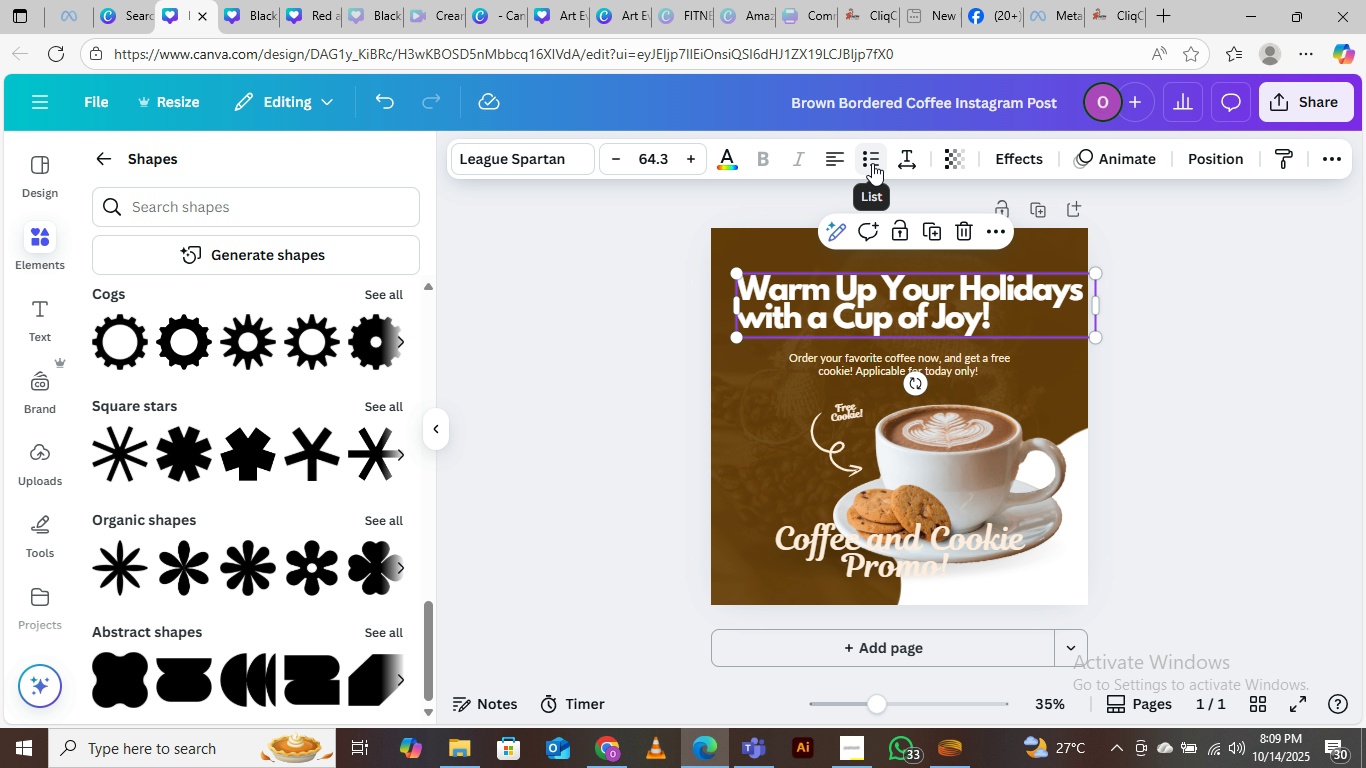 
left_click([911, 163])
 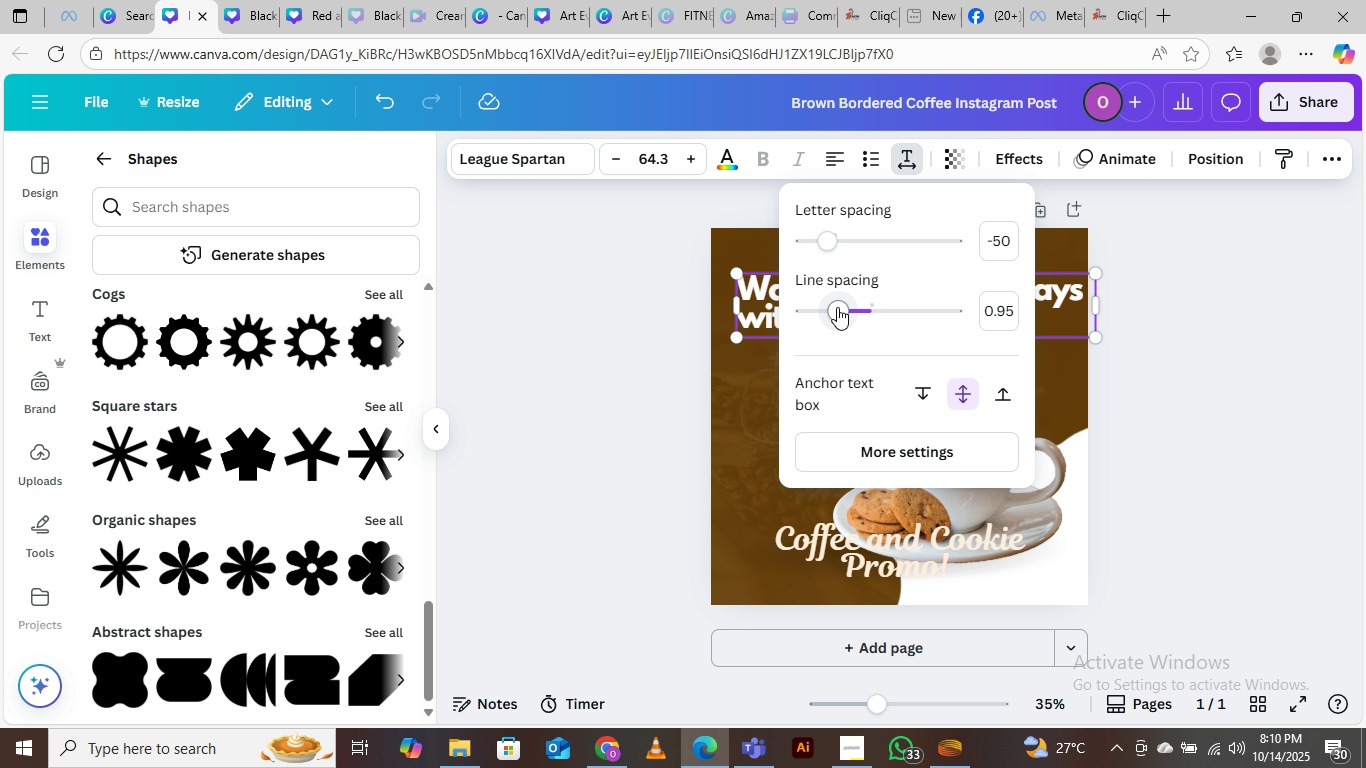 
left_click_drag(start_coordinate=[837, 307], to_coordinate=[853, 305])
 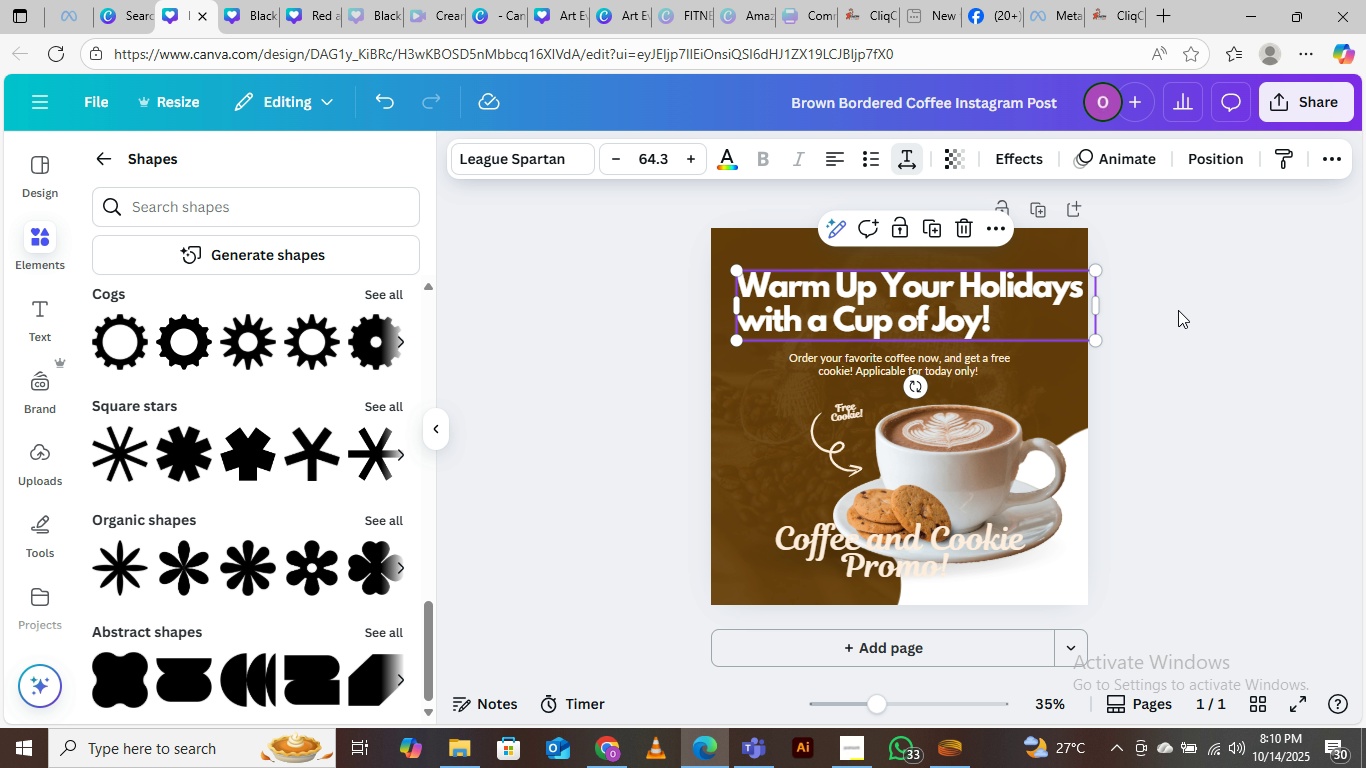 
left_click([1178, 310])
 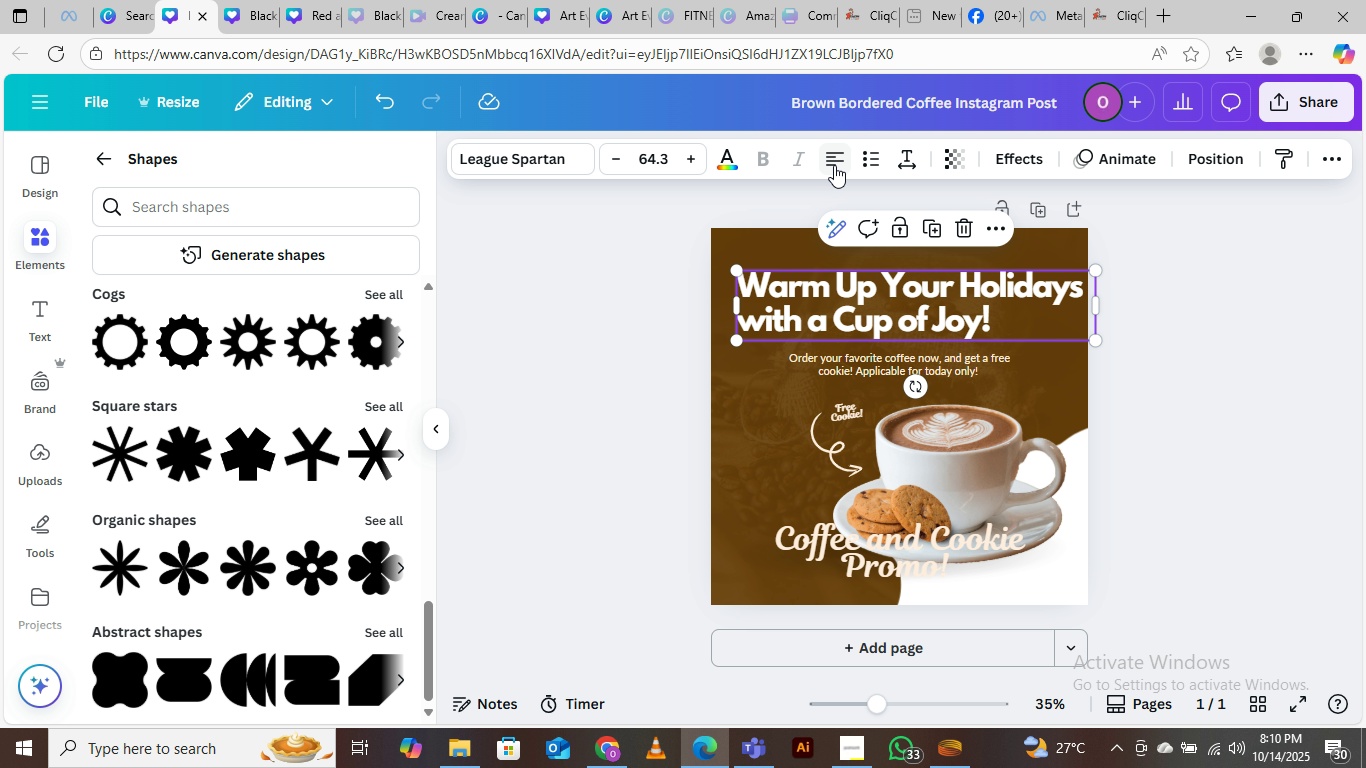 
left_click([838, 159])
 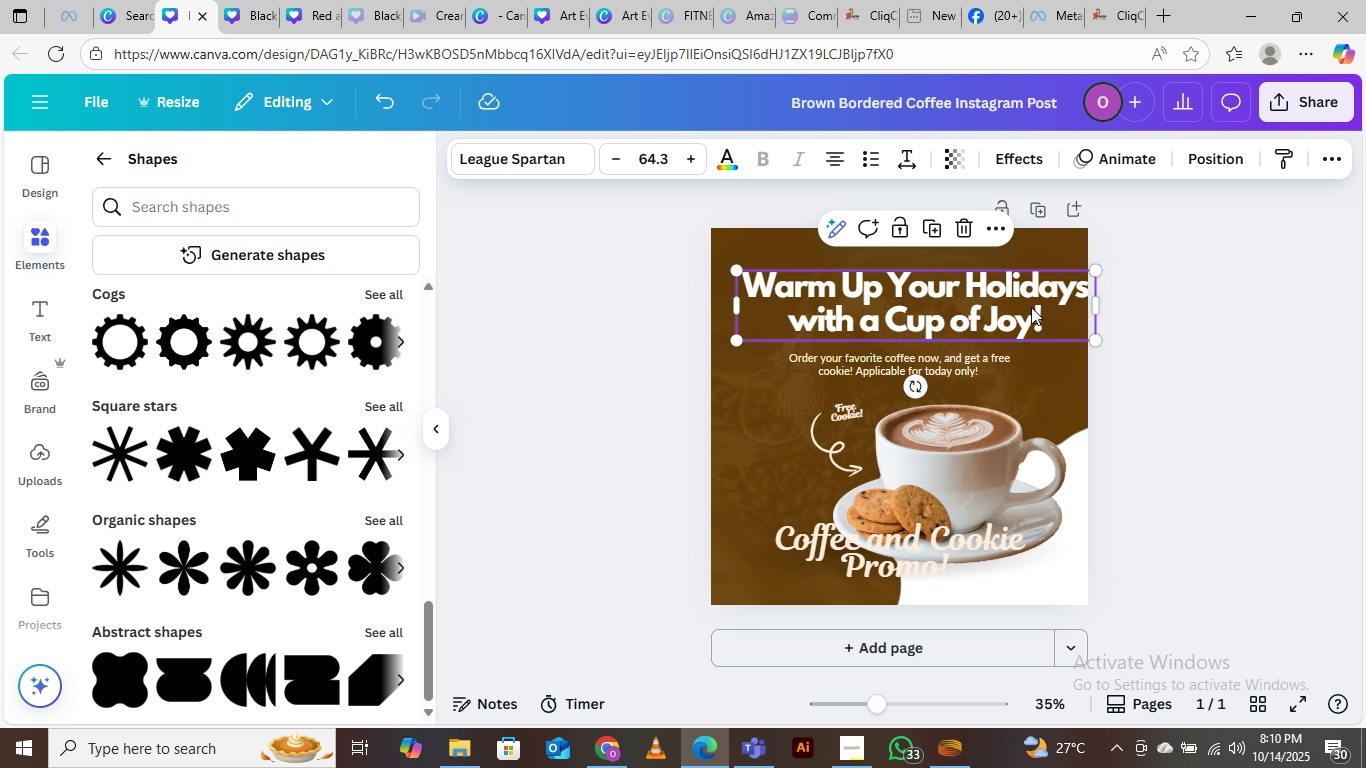 
left_click_drag(start_coordinate=[1094, 339], to_coordinate=[1046, 332])
 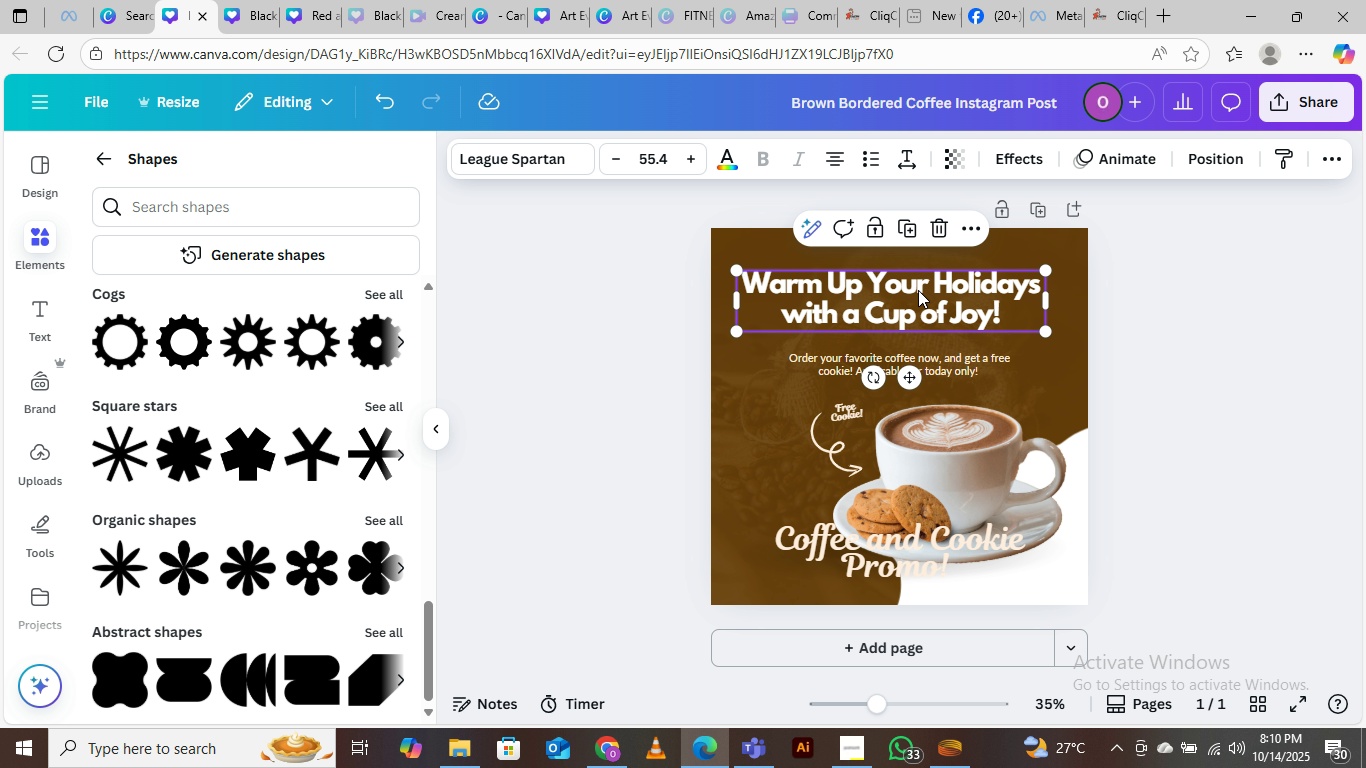 
left_click_drag(start_coordinate=[918, 290], to_coordinate=[927, 287])
 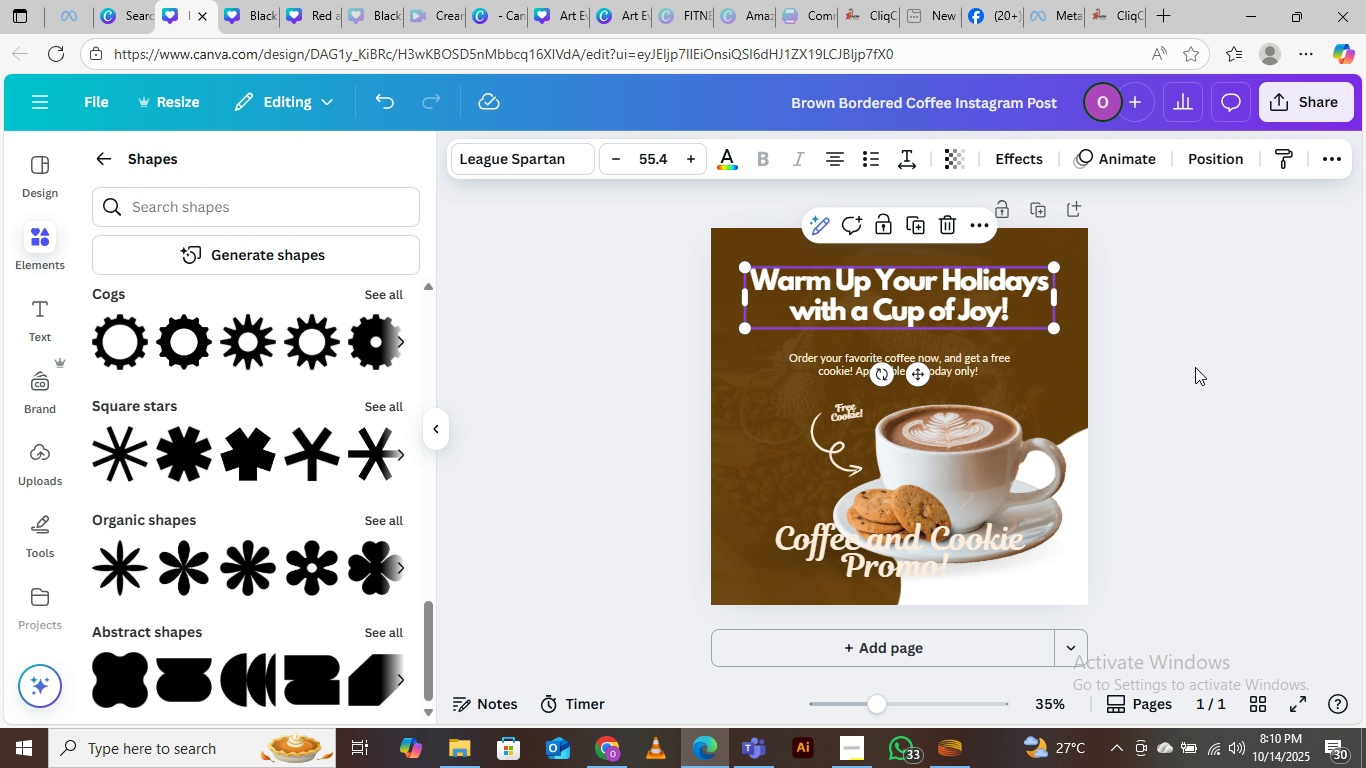 
left_click([1195, 367])
 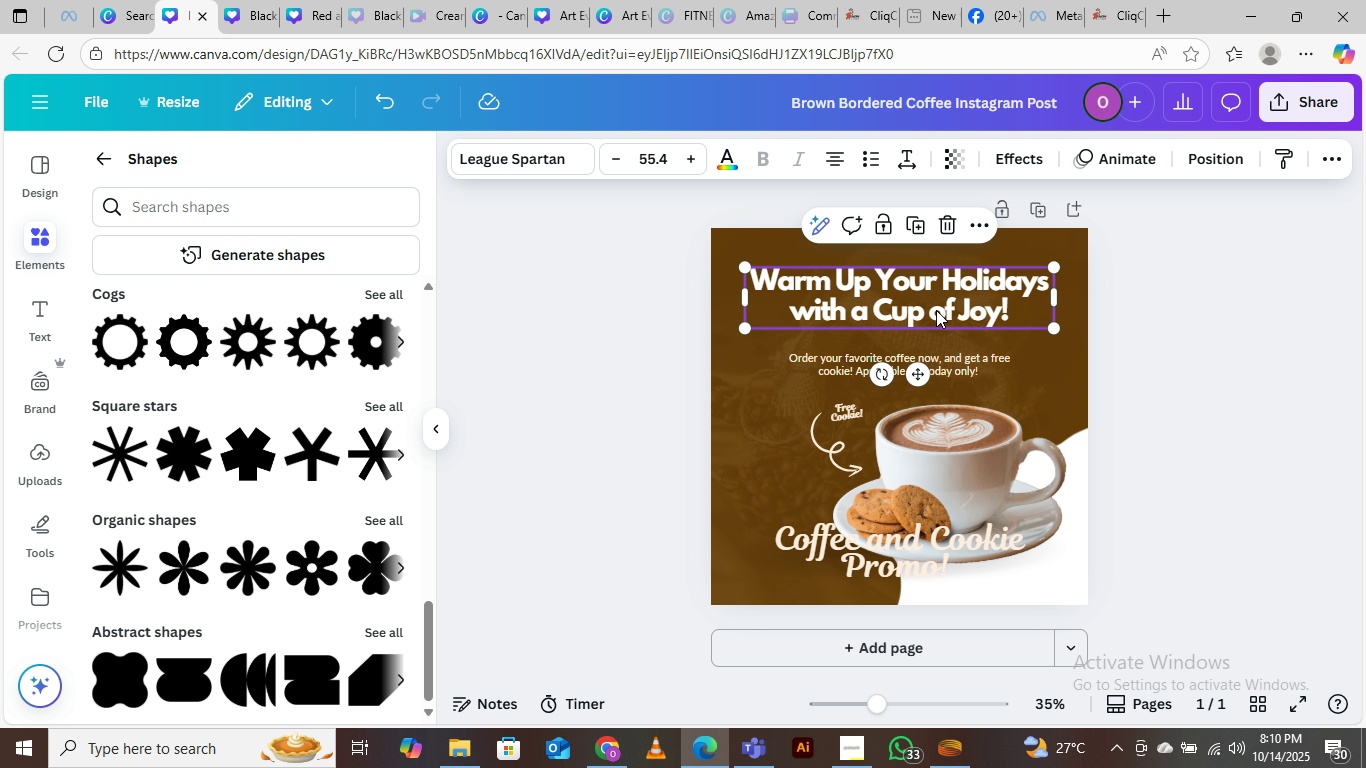 
left_click([936, 310])
 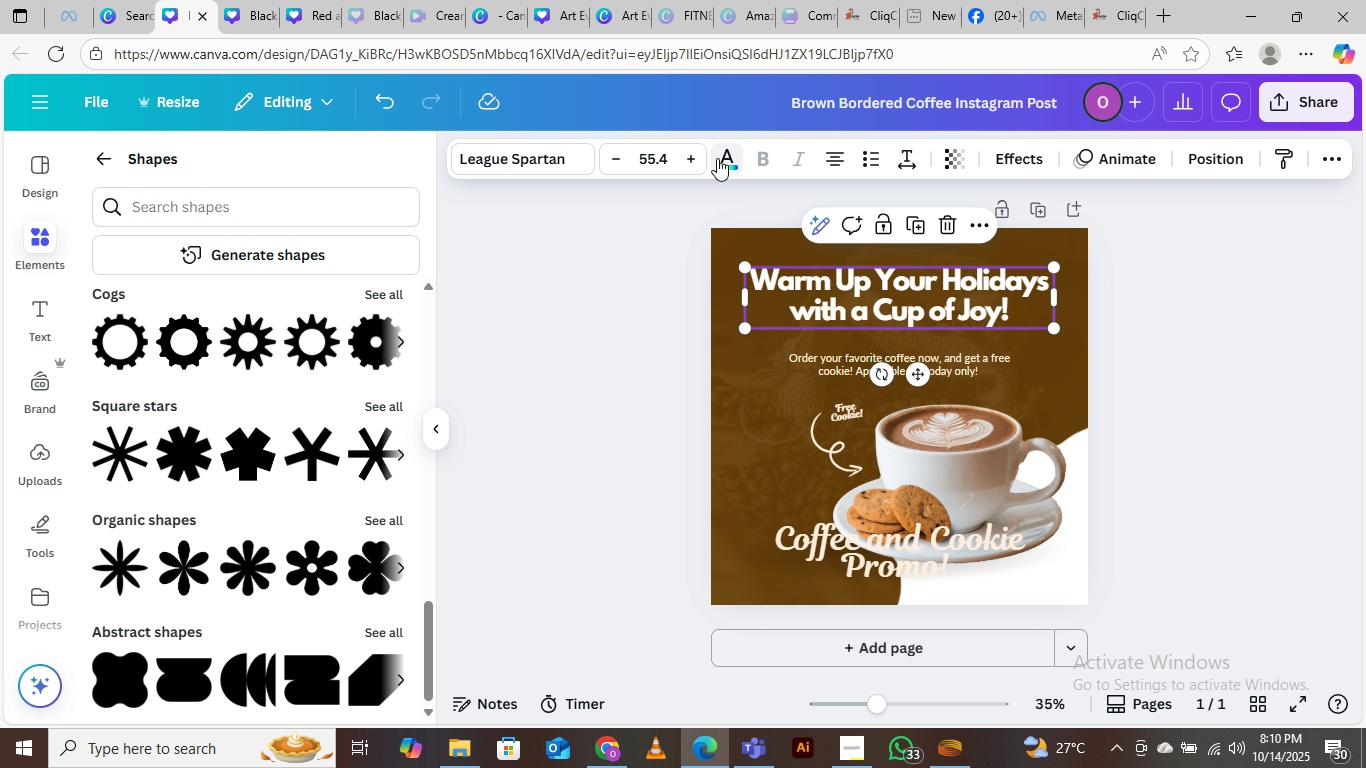 
left_click([730, 158])
 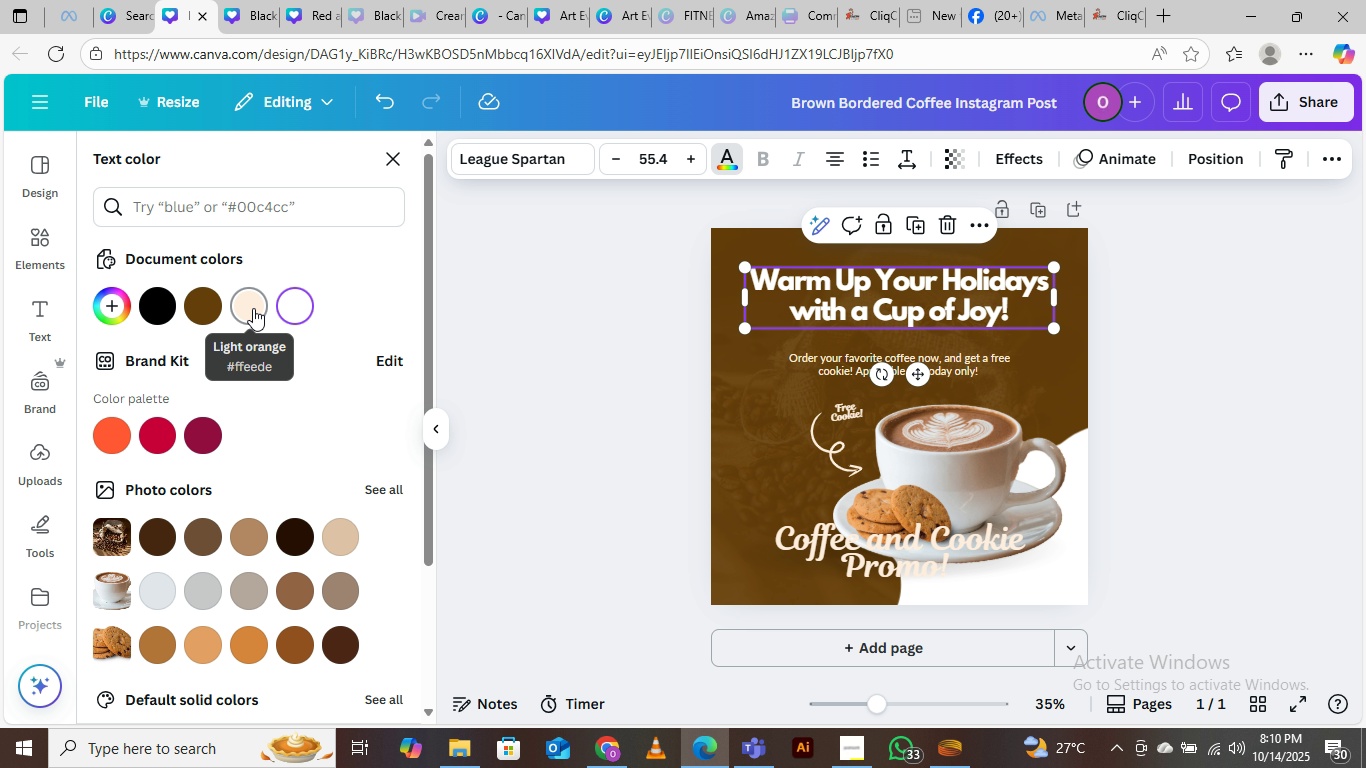 
left_click([253, 308])
 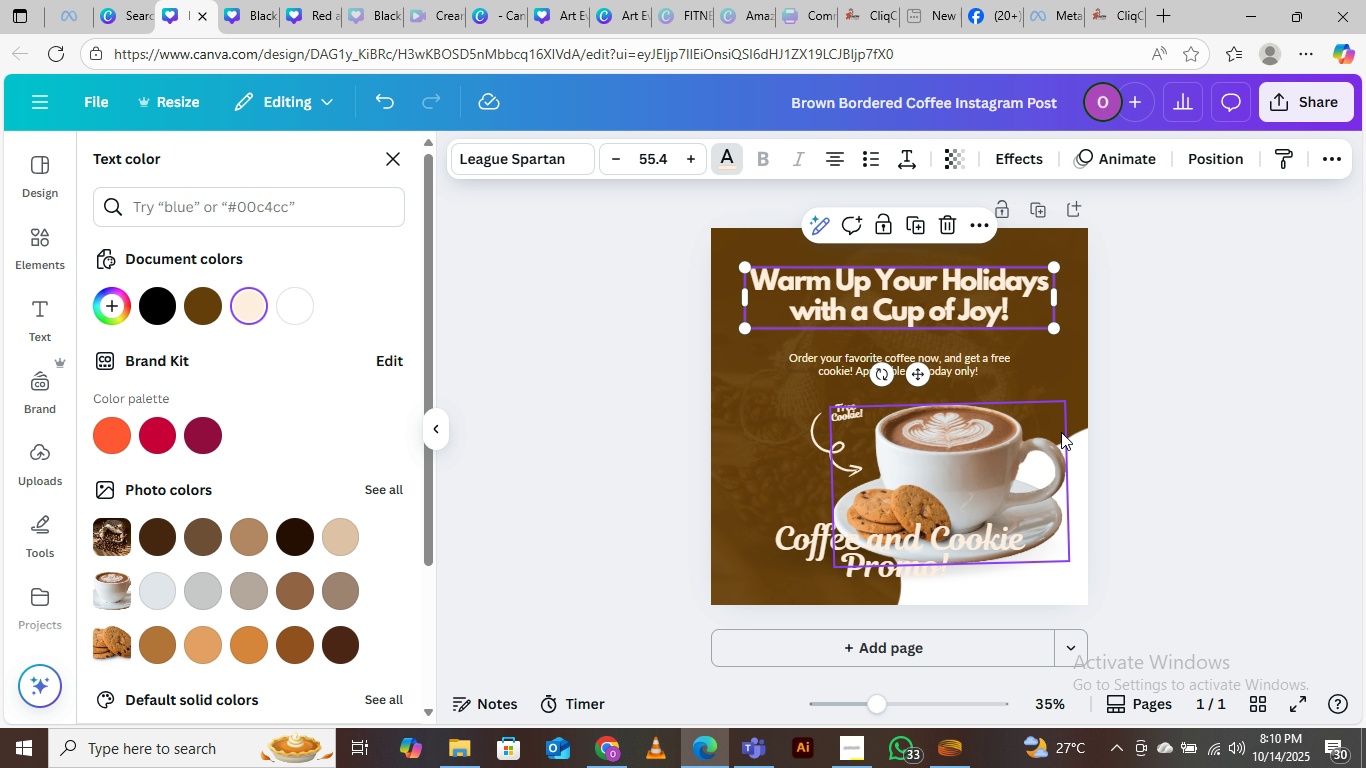 
left_click([1169, 352])
 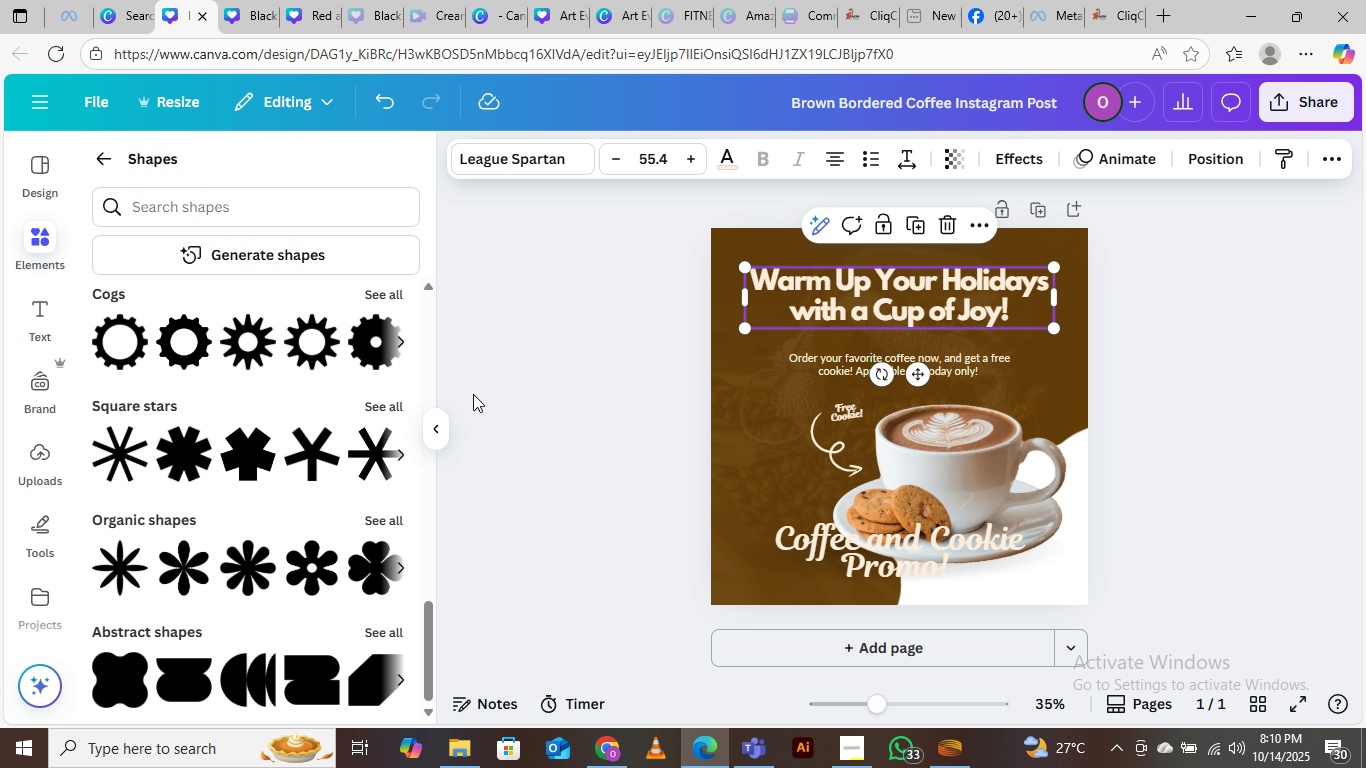 
left_click([473, 394])
 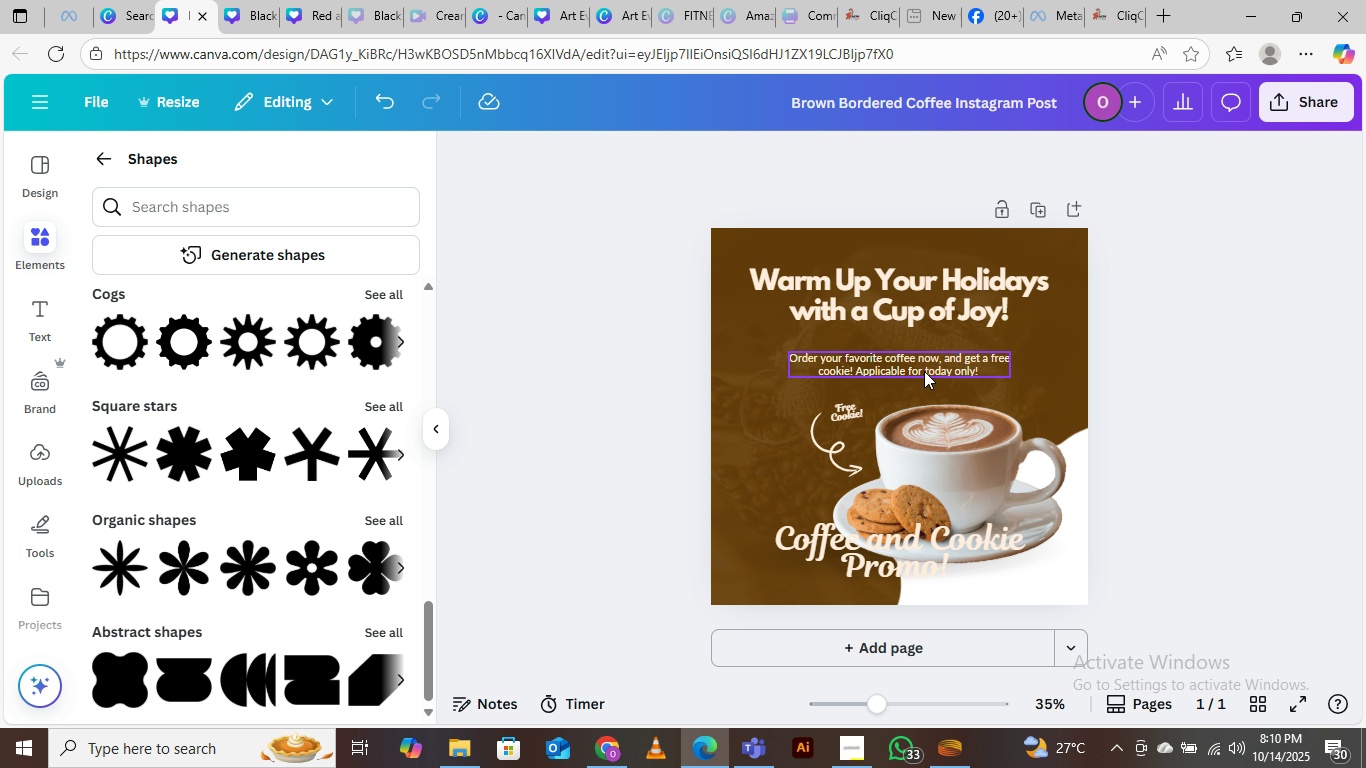 
left_click_drag(start_coordinate=[923, 373], to_coordinate=[927, 353])
 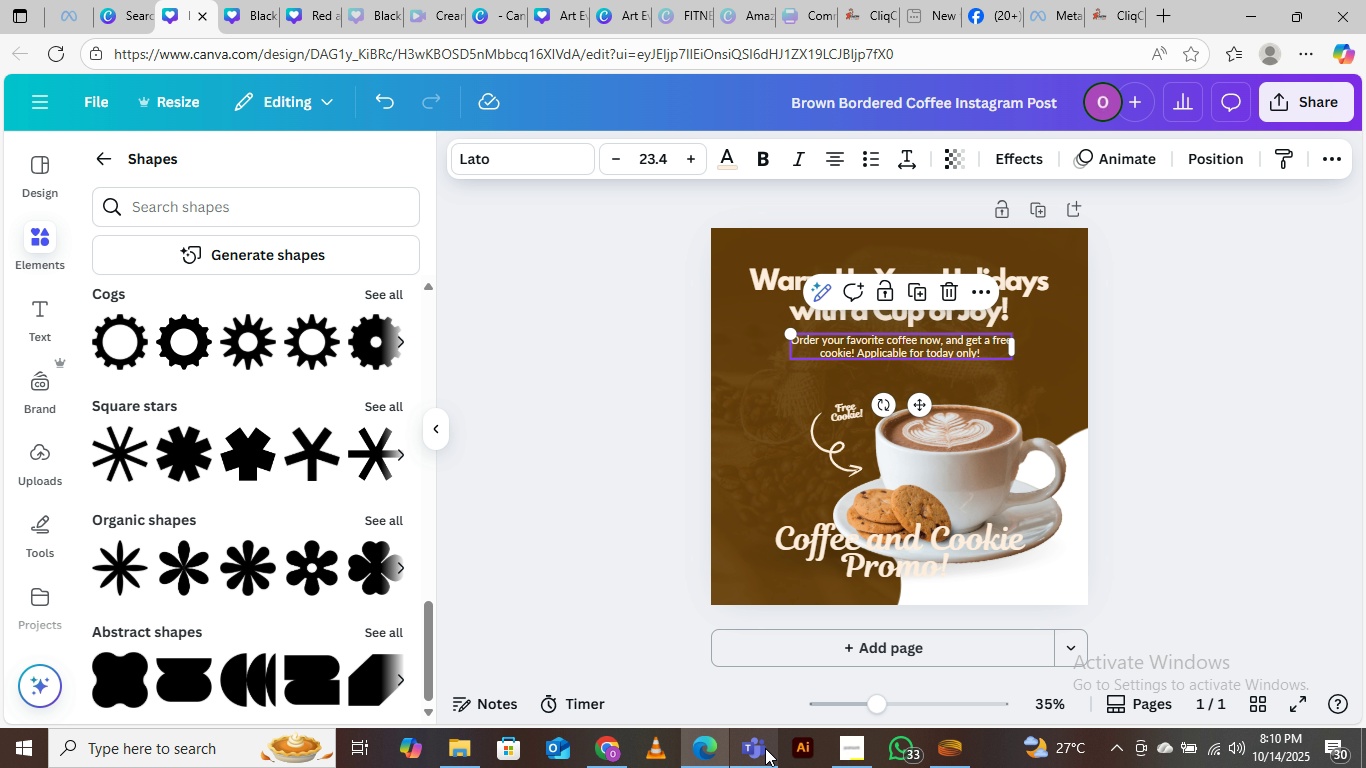 
mouse_move([638, 758])
 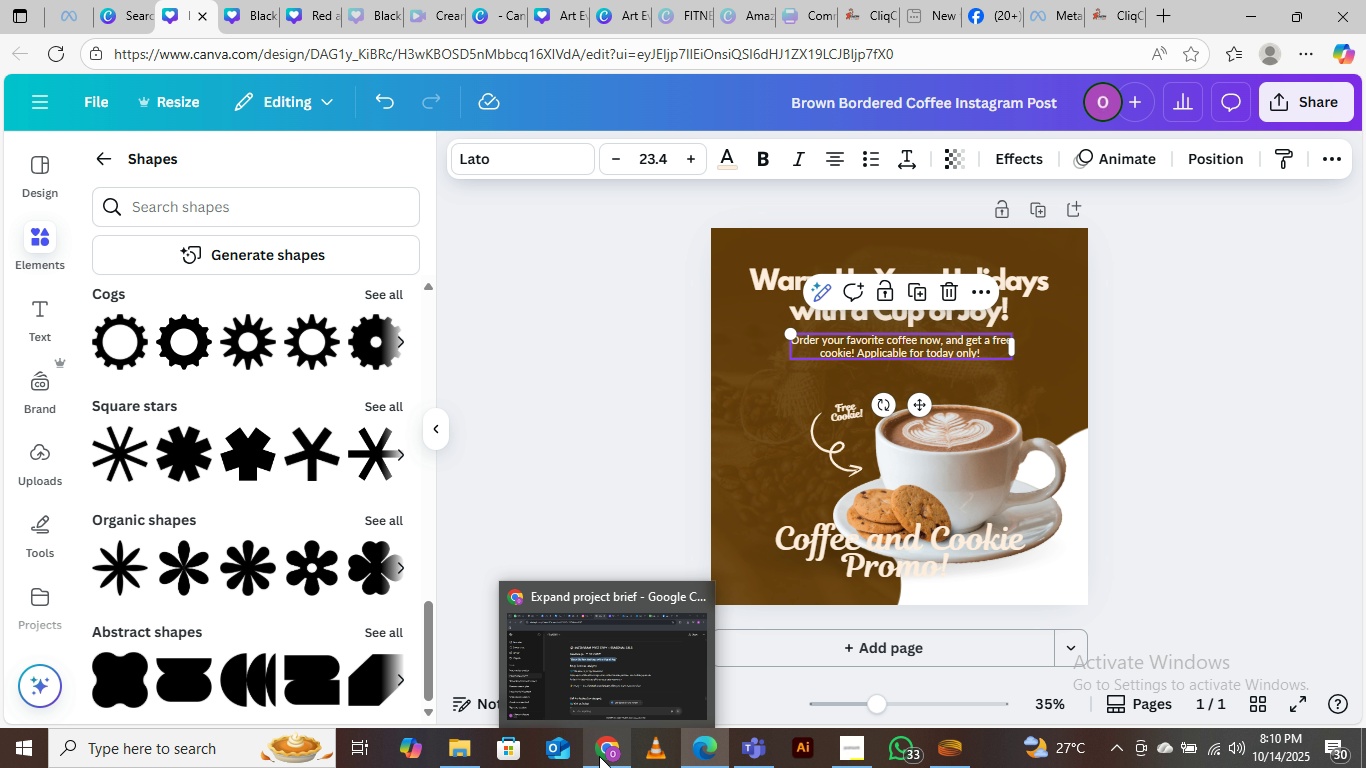 
left_click([599, 640])
 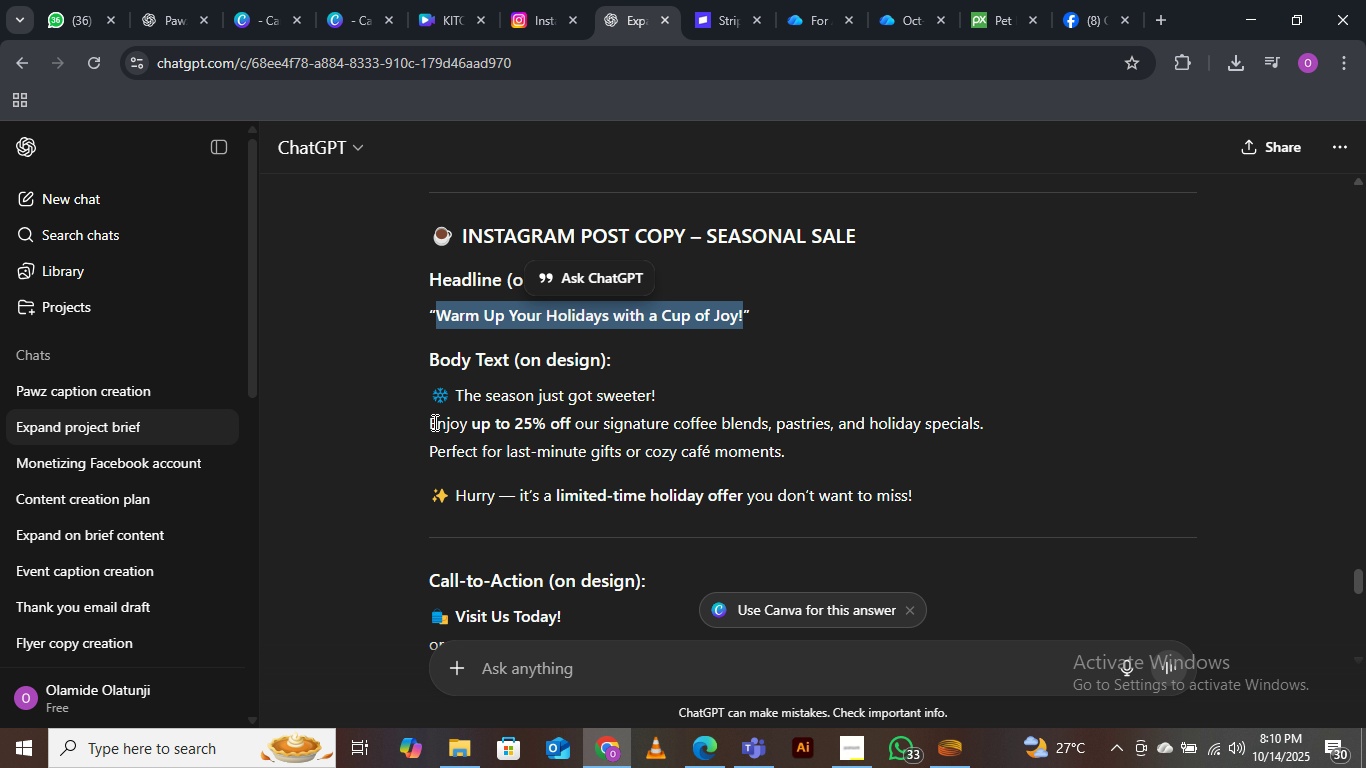 
wait(6.49)
 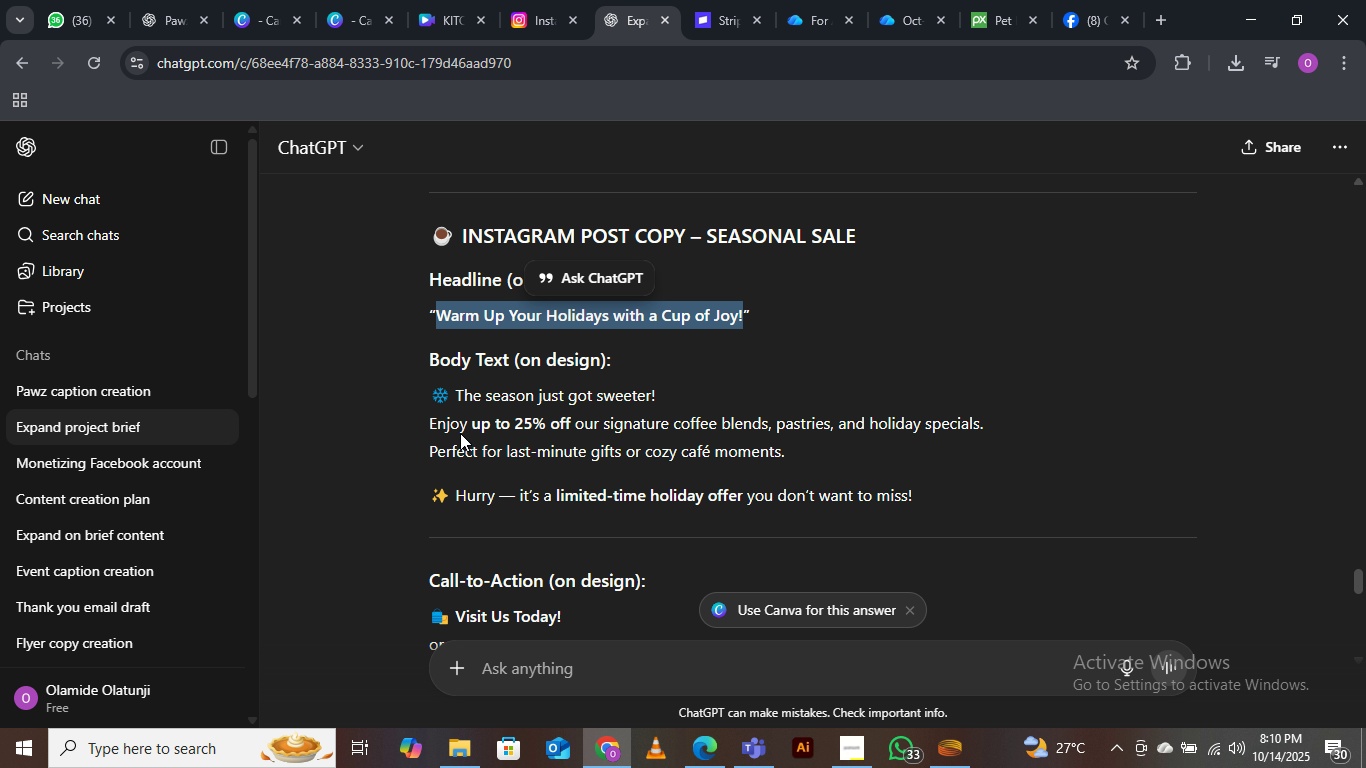 
left_click_drag(start_coordinate=[431, 423], to_coordinate=[800, 444])
 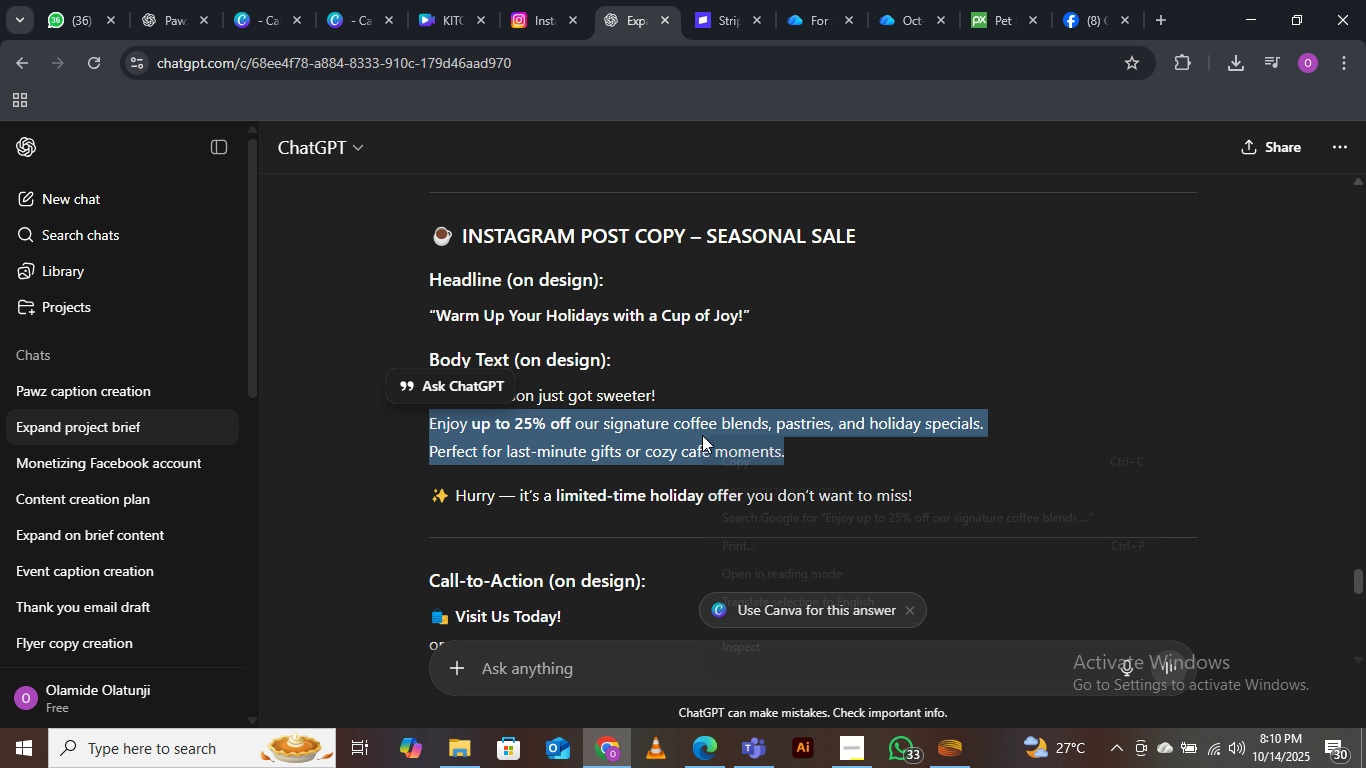 
right_click([702, 435])
 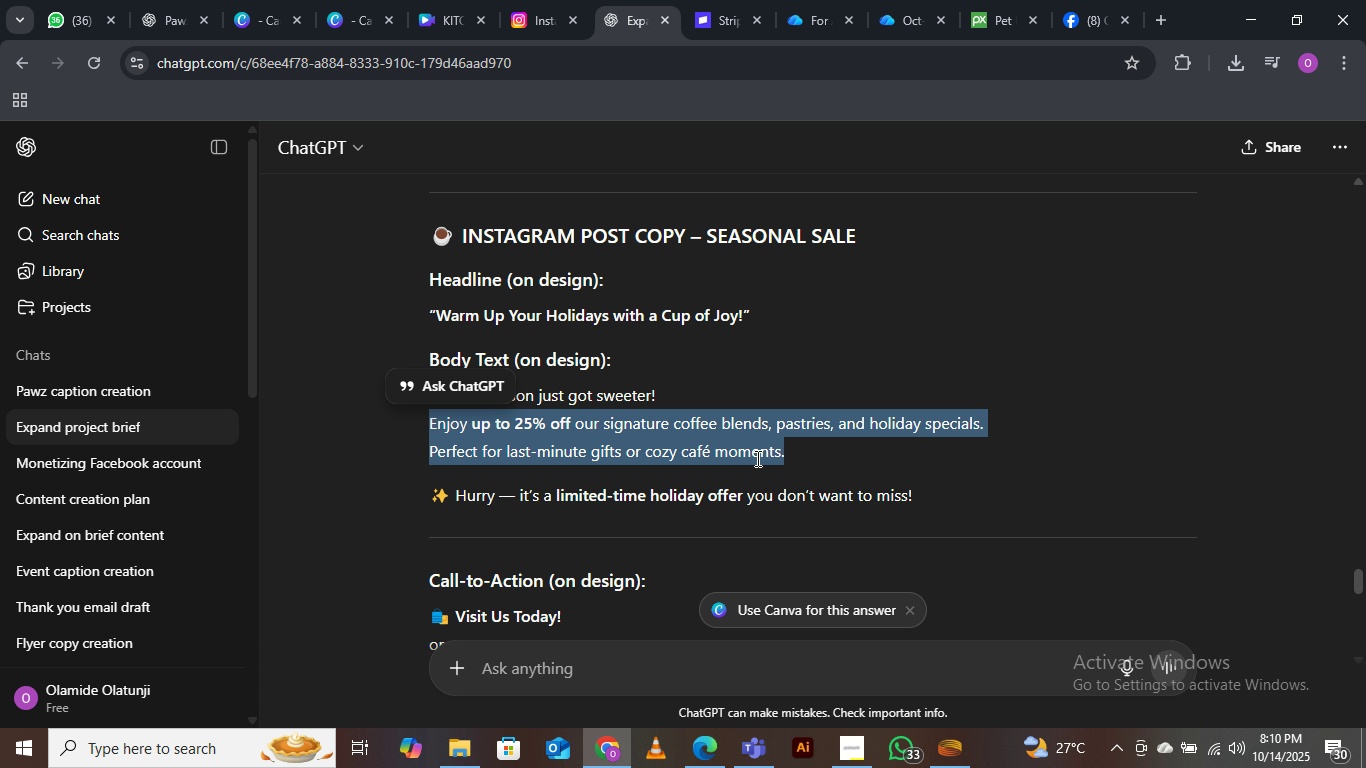 
left_click([756, 458])
 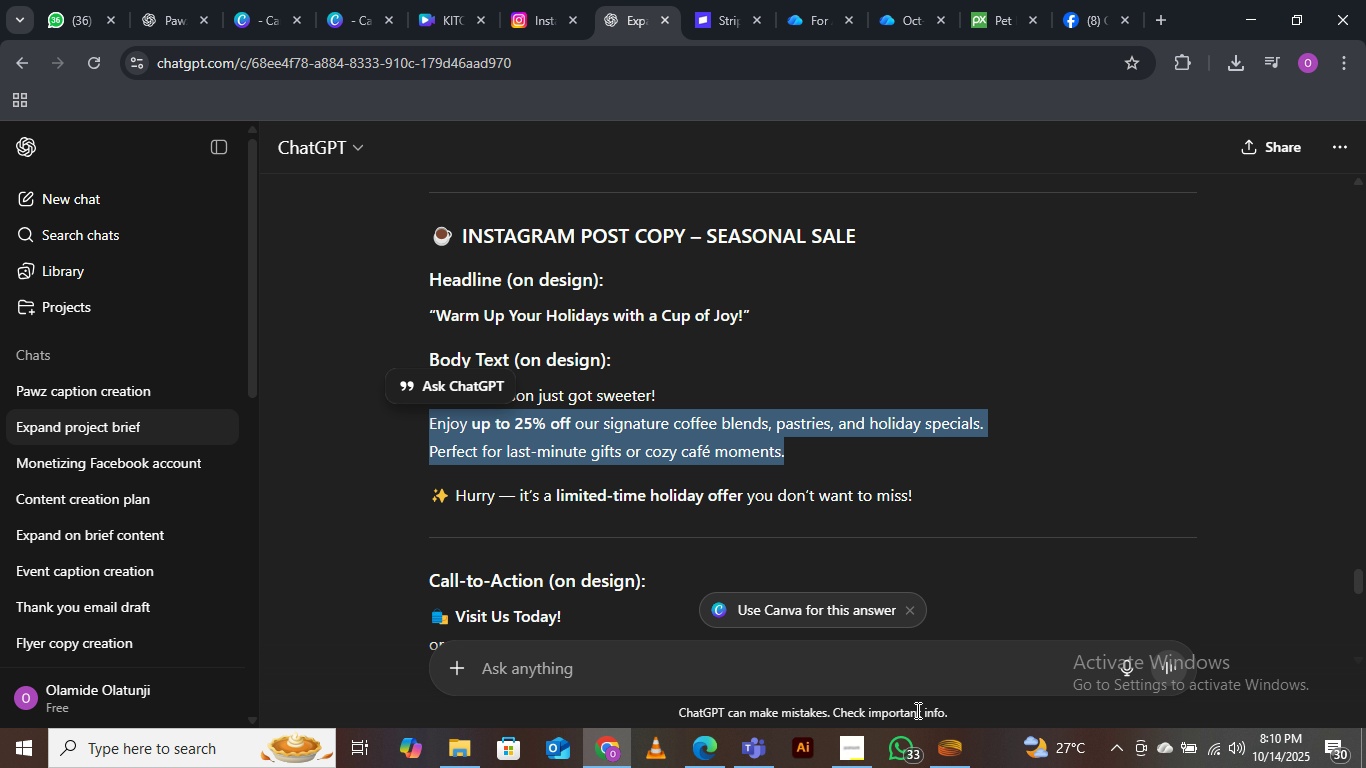 
left_click([698, 752])
 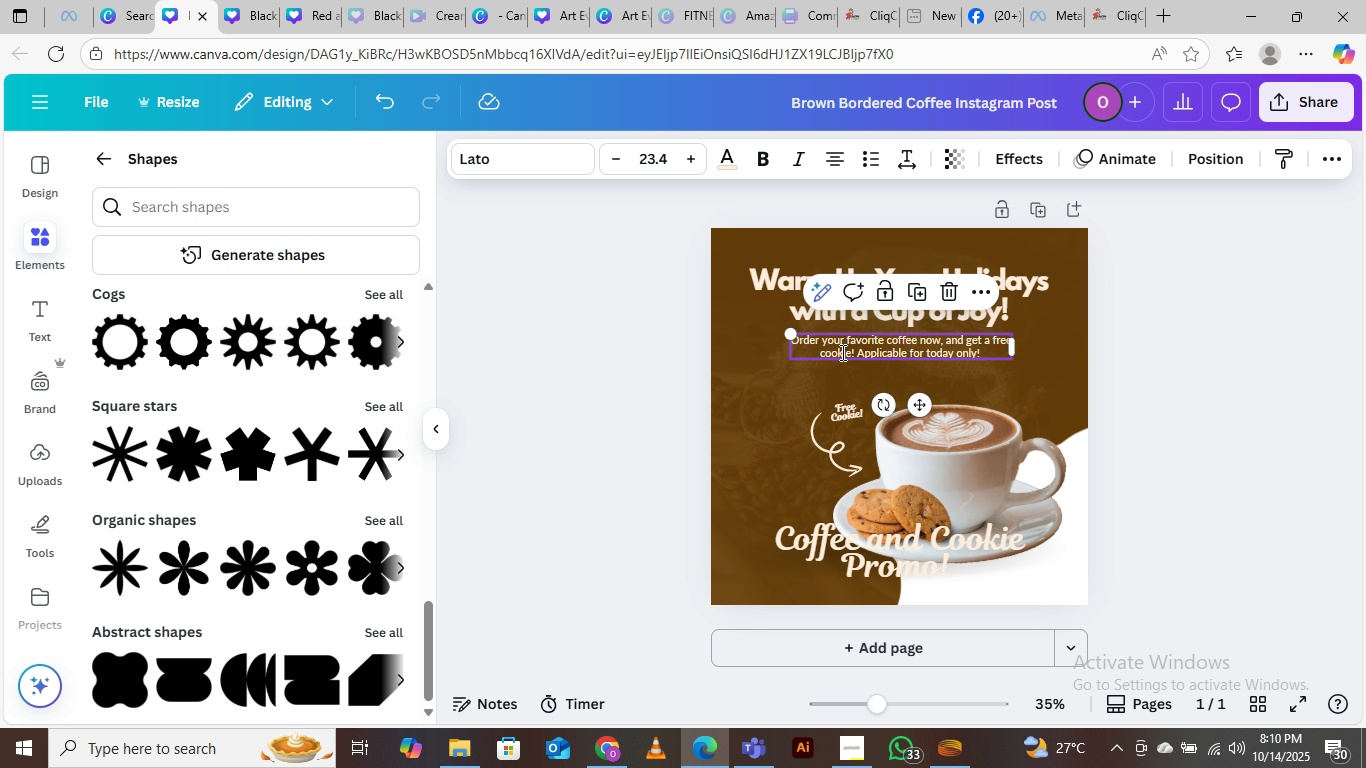 
double_click([841, 352])
 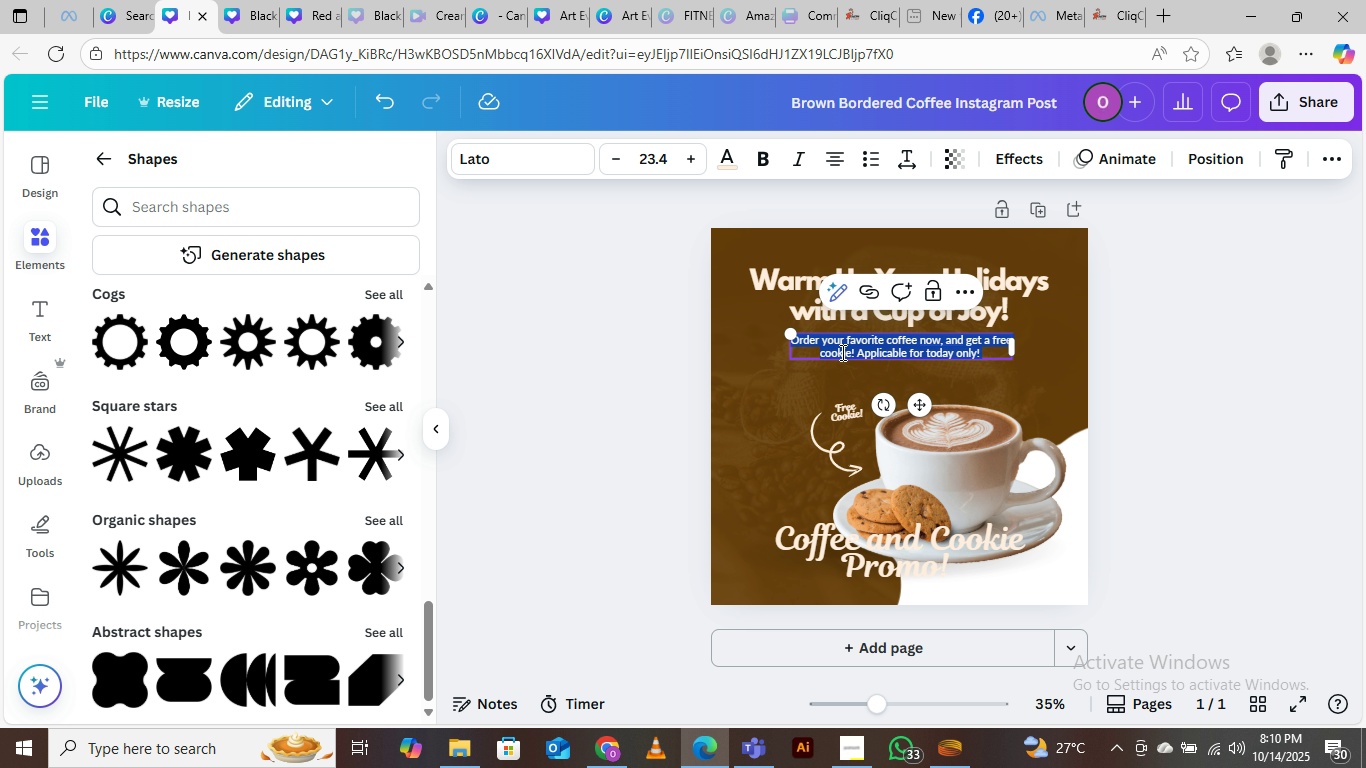 
key(Control+V)
 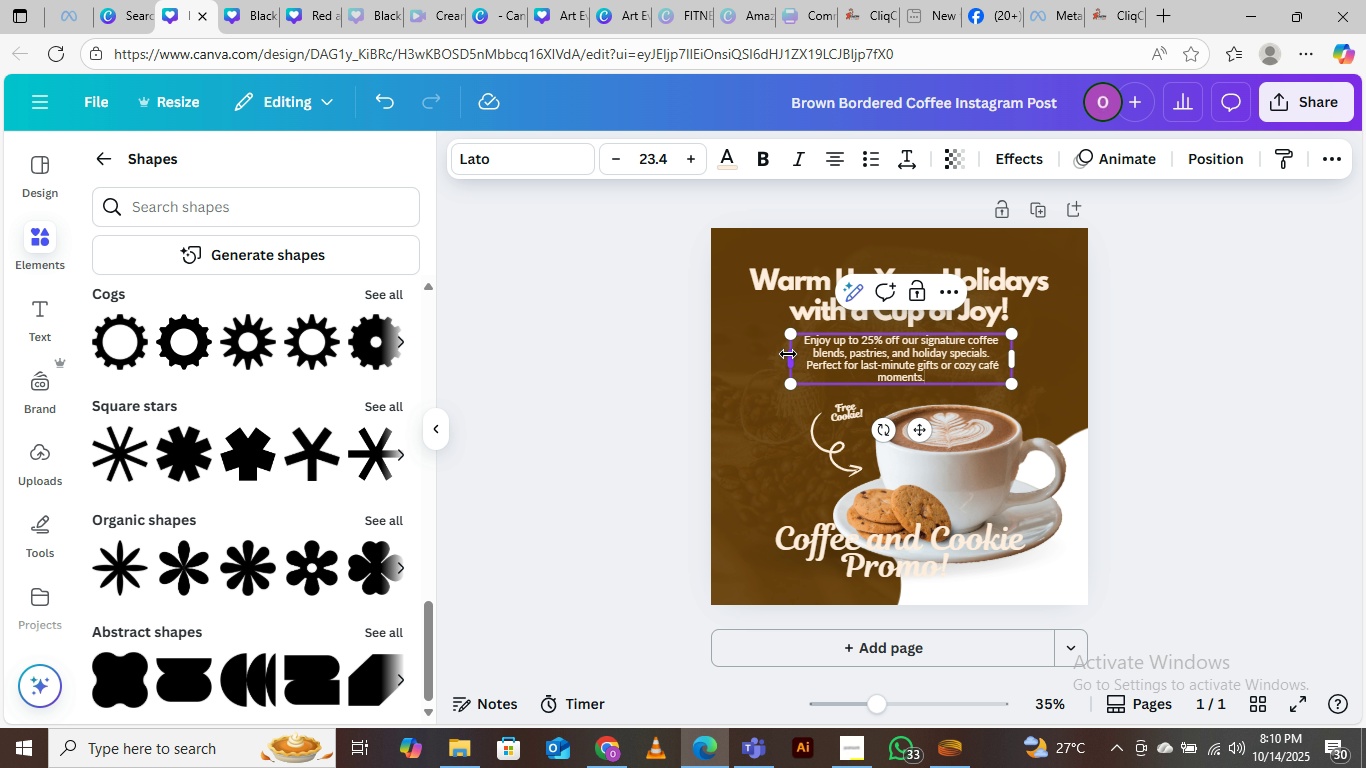 
left_click_drag(start_coordinate=[794, 355], to_coordinate=[783, 358])
 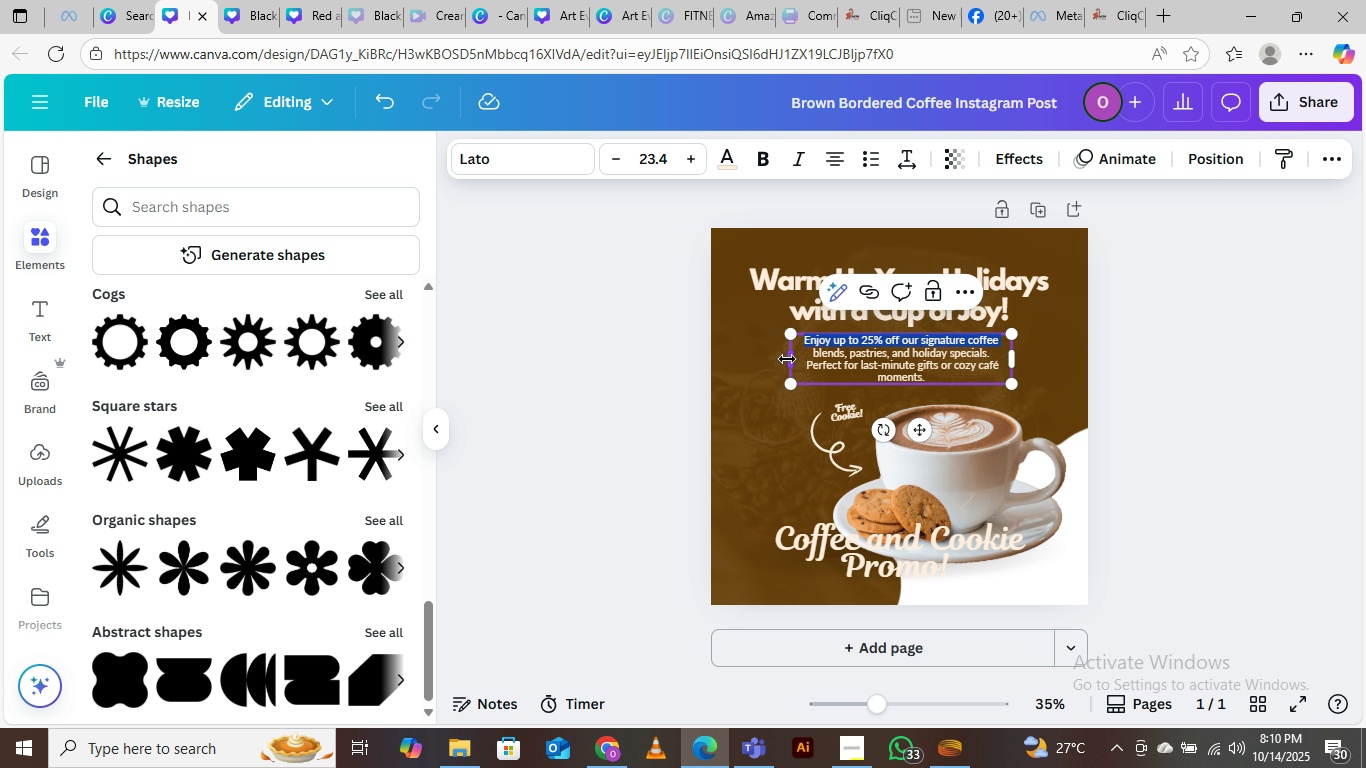 
left_click_drag(start_coordinate=[787, 359], to_coordinate=[740, 351])
 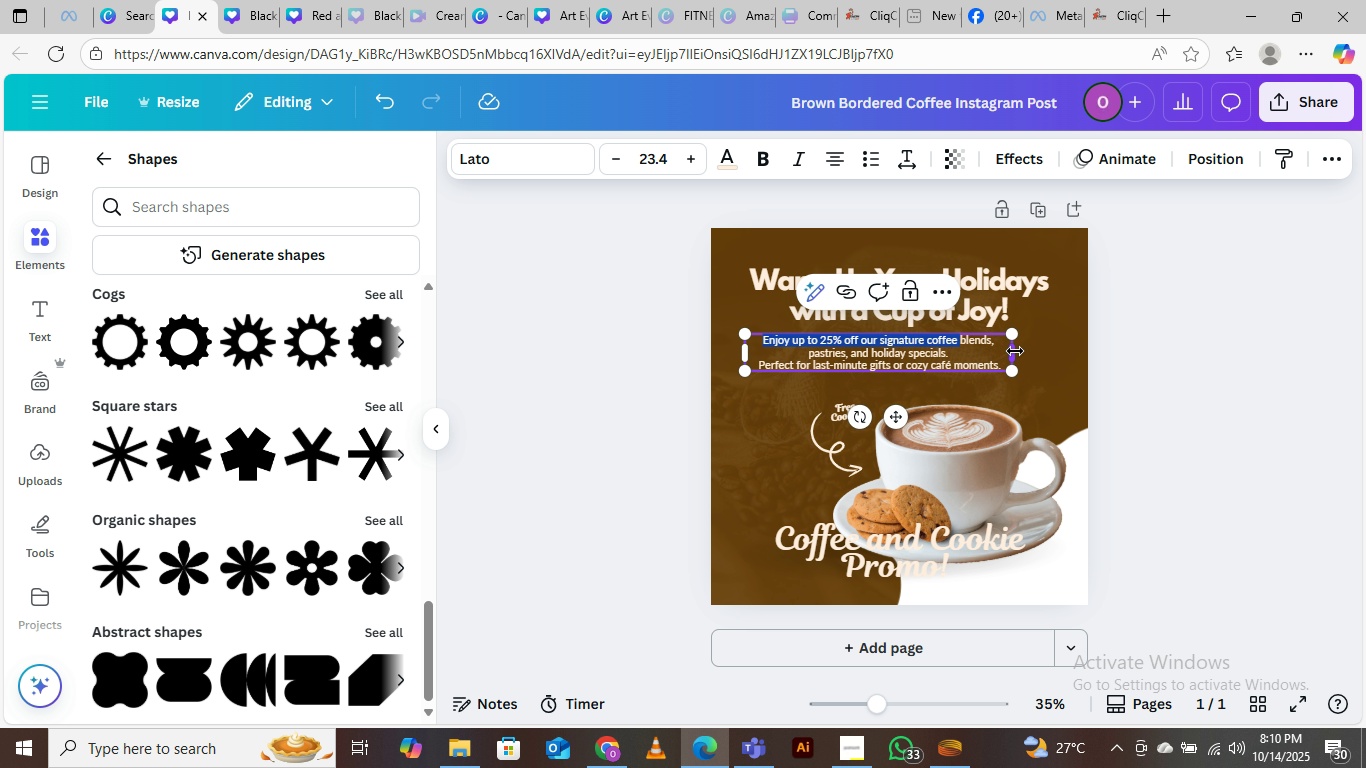 
left_click_drag(start_coordinate=[1014, 352], to_coordinate=[1008, 350])
 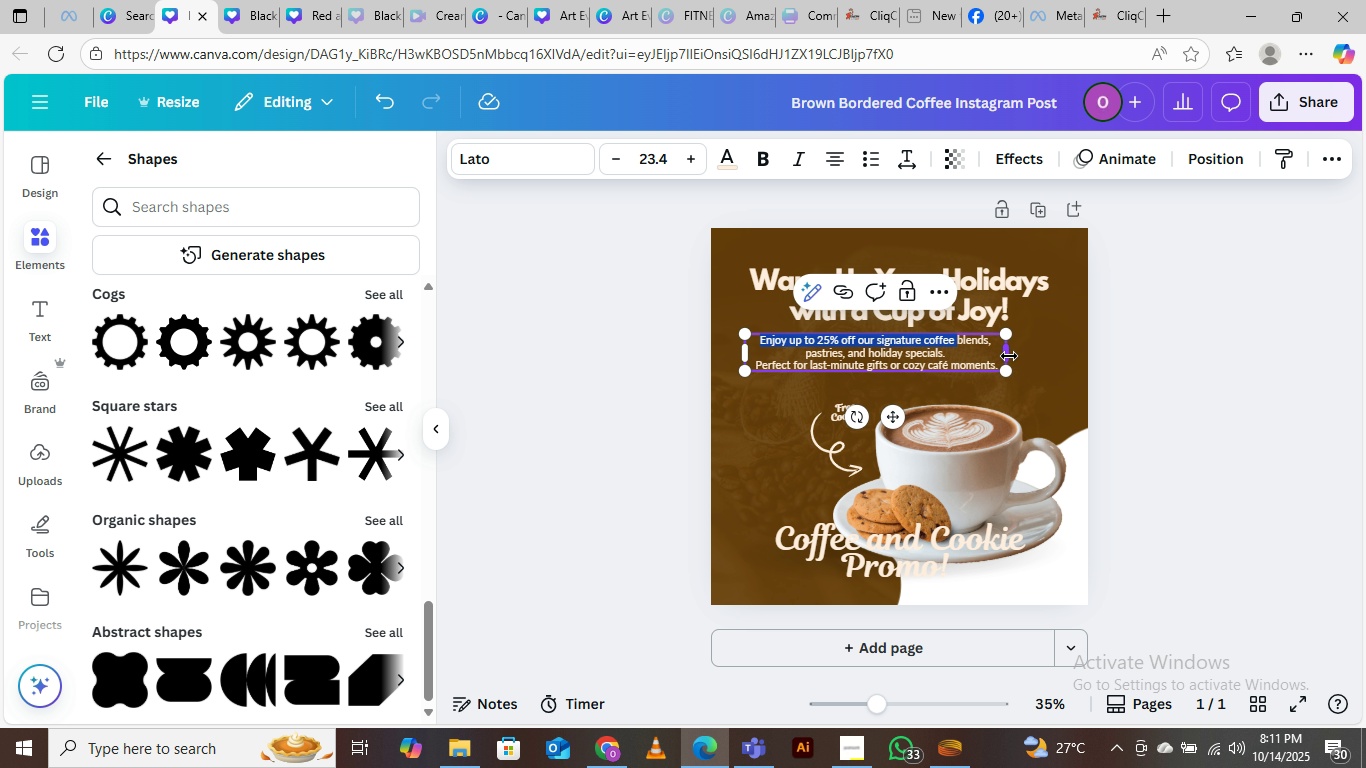 
left_click_drag(start_coordinate=[1009, 353], to_coordinate=[1052, 346])
 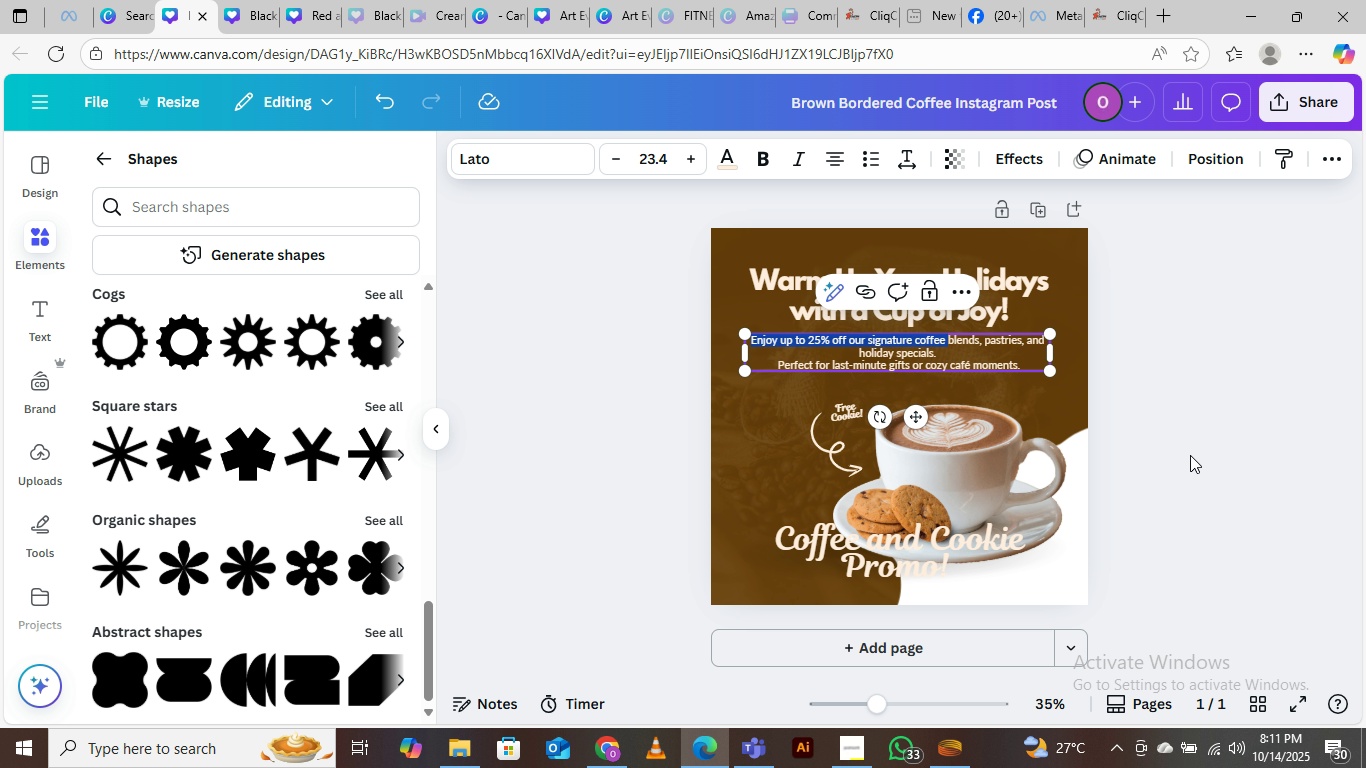 
key(Control+Equal)
 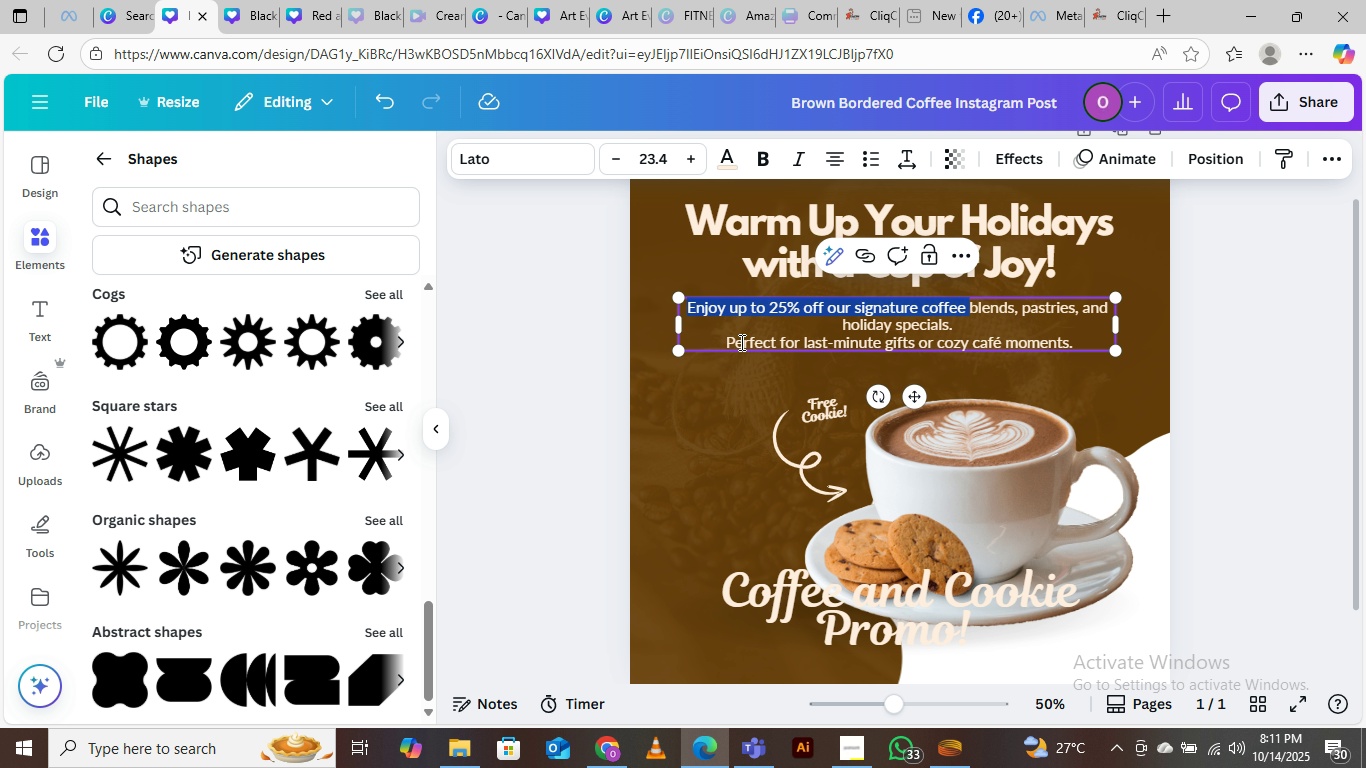 
wait(5.46)
 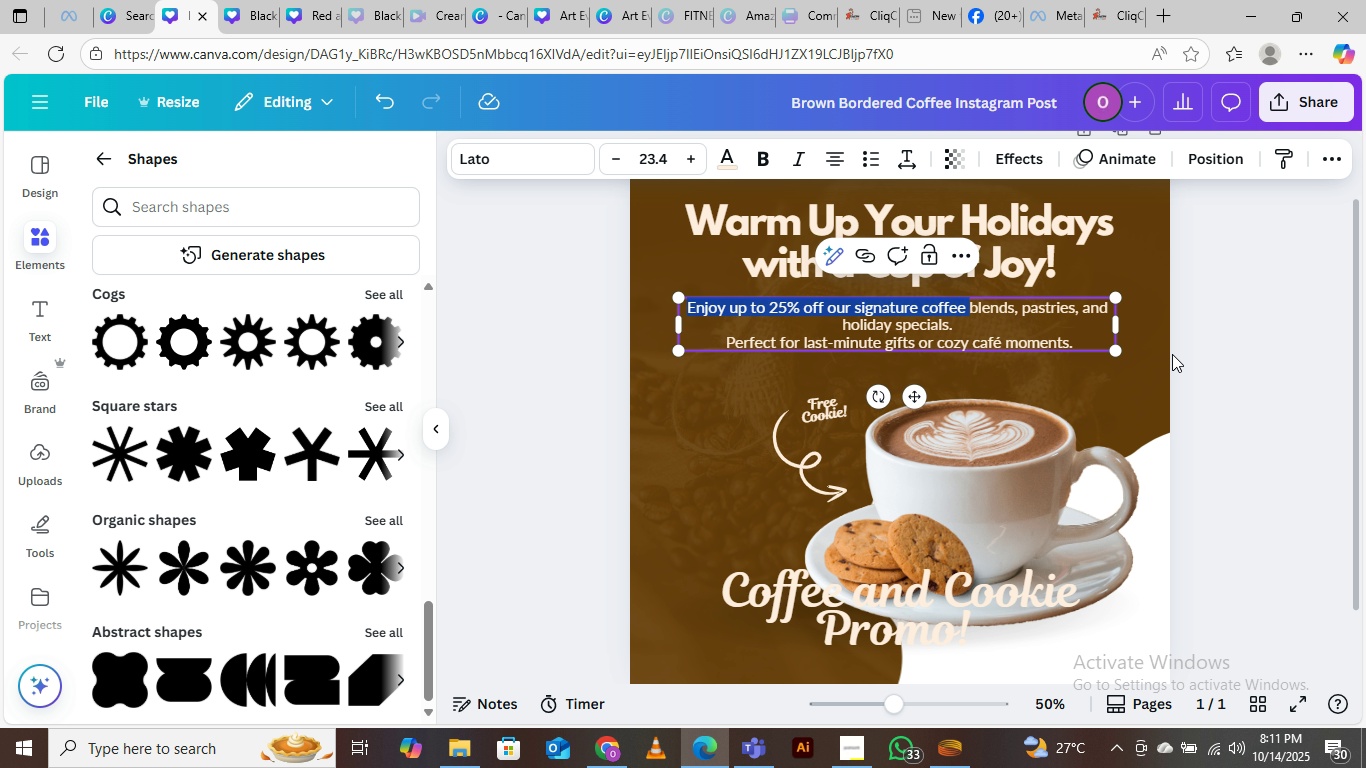 
left_click_drag(start_coordinate=[727, 343], to_coordinate=[1079, 344])
 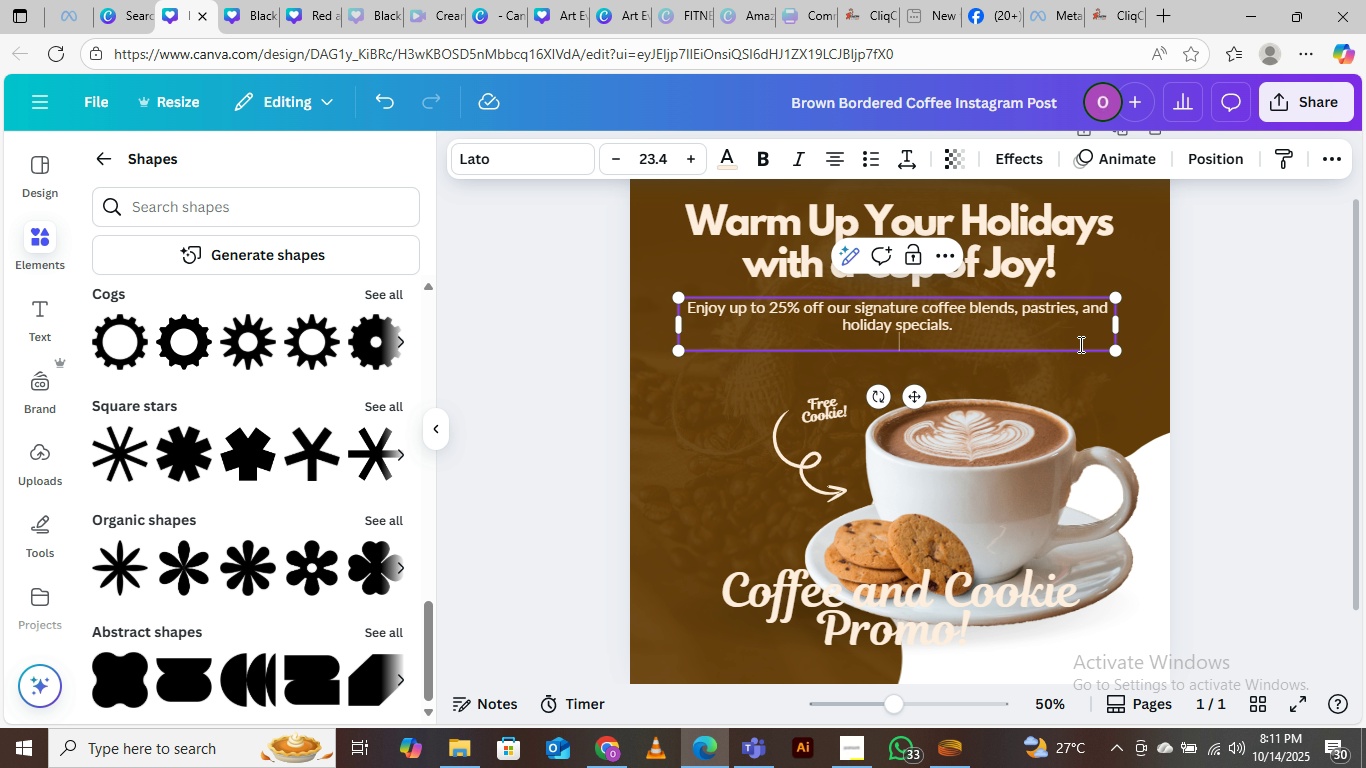 
key(Backspace)
 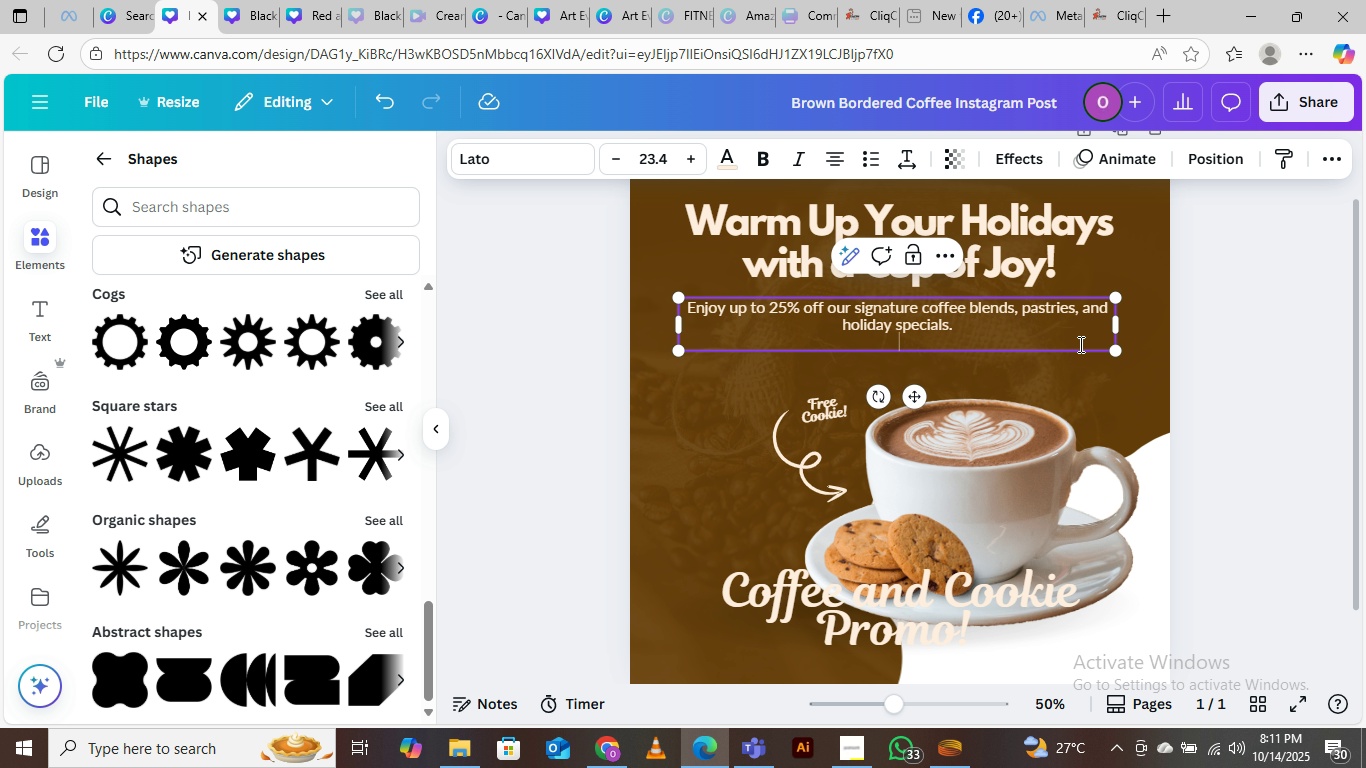 
key(Backspace)
 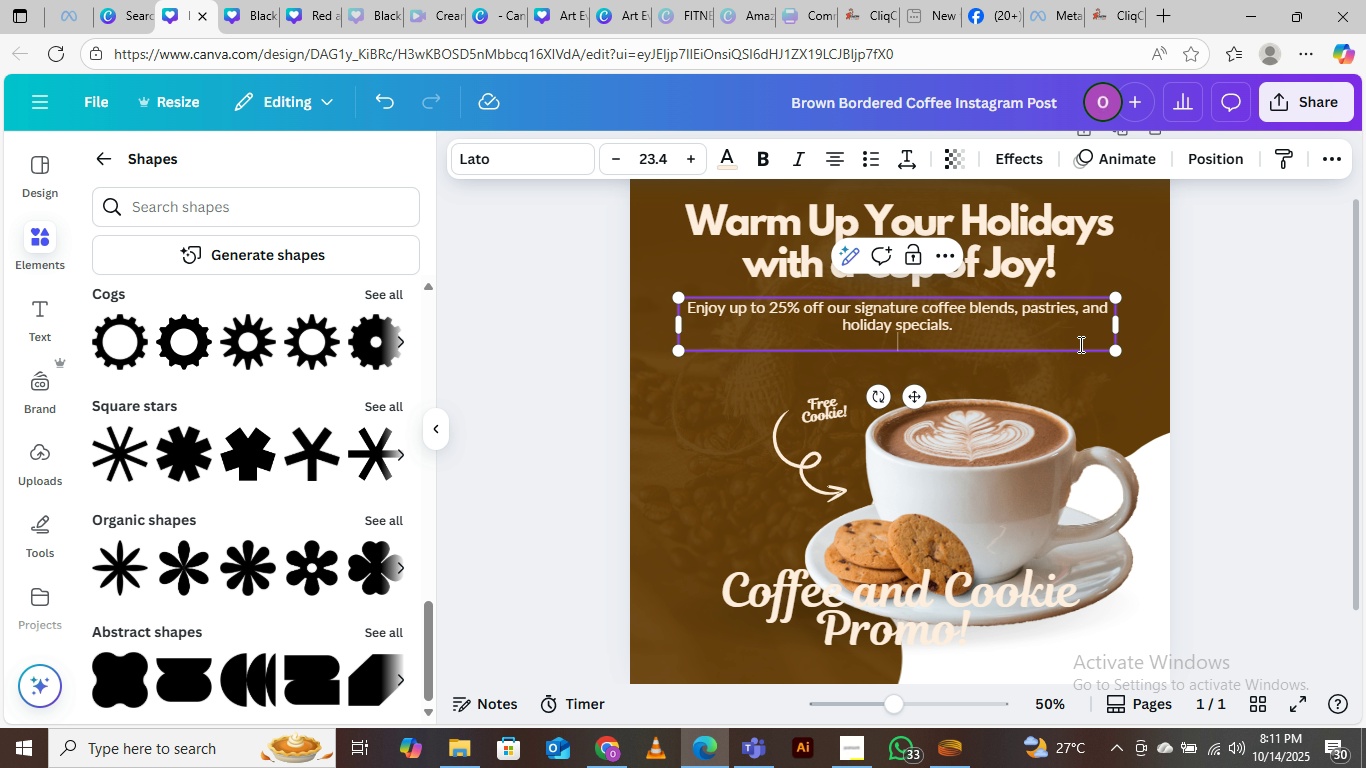 
key(Backspace)
 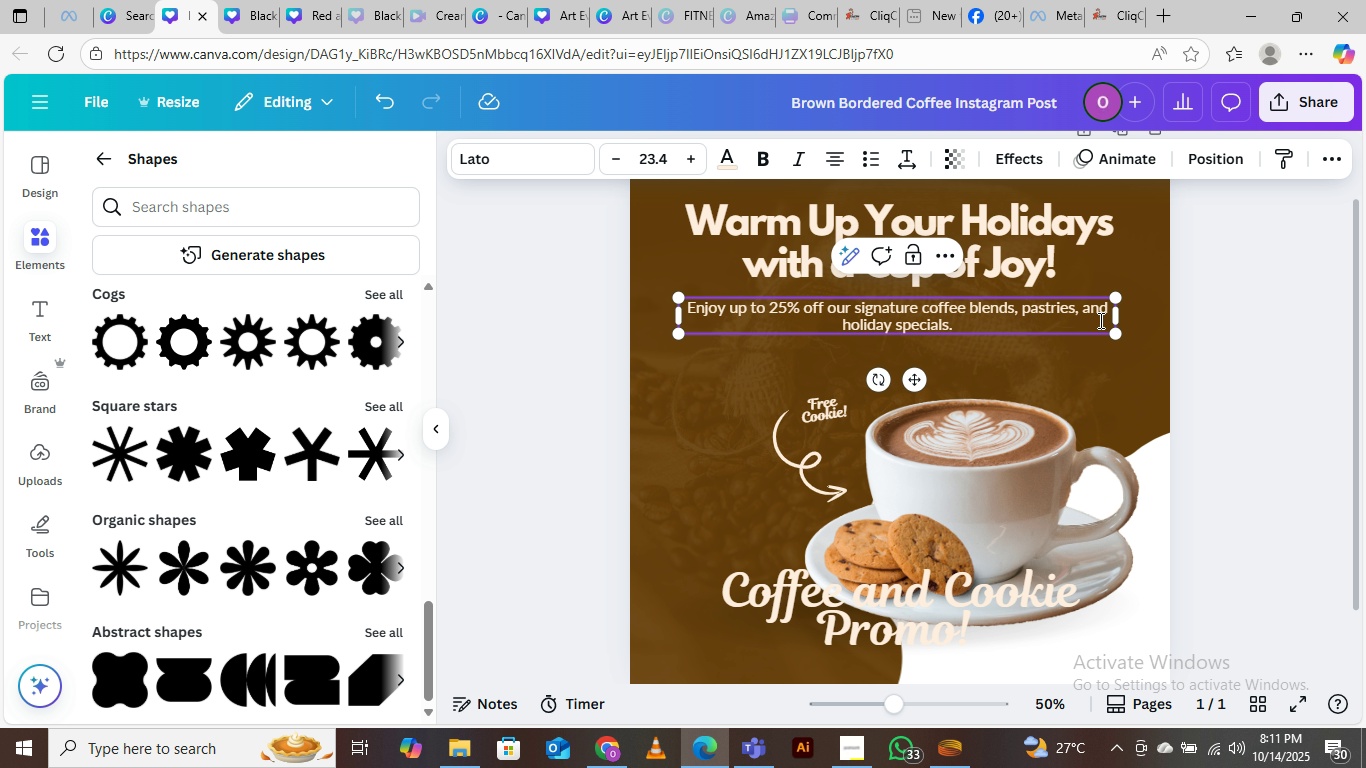 
left_click_drag(start_coordinate=[1126, 314], to_coordinate=[1093, 317])
 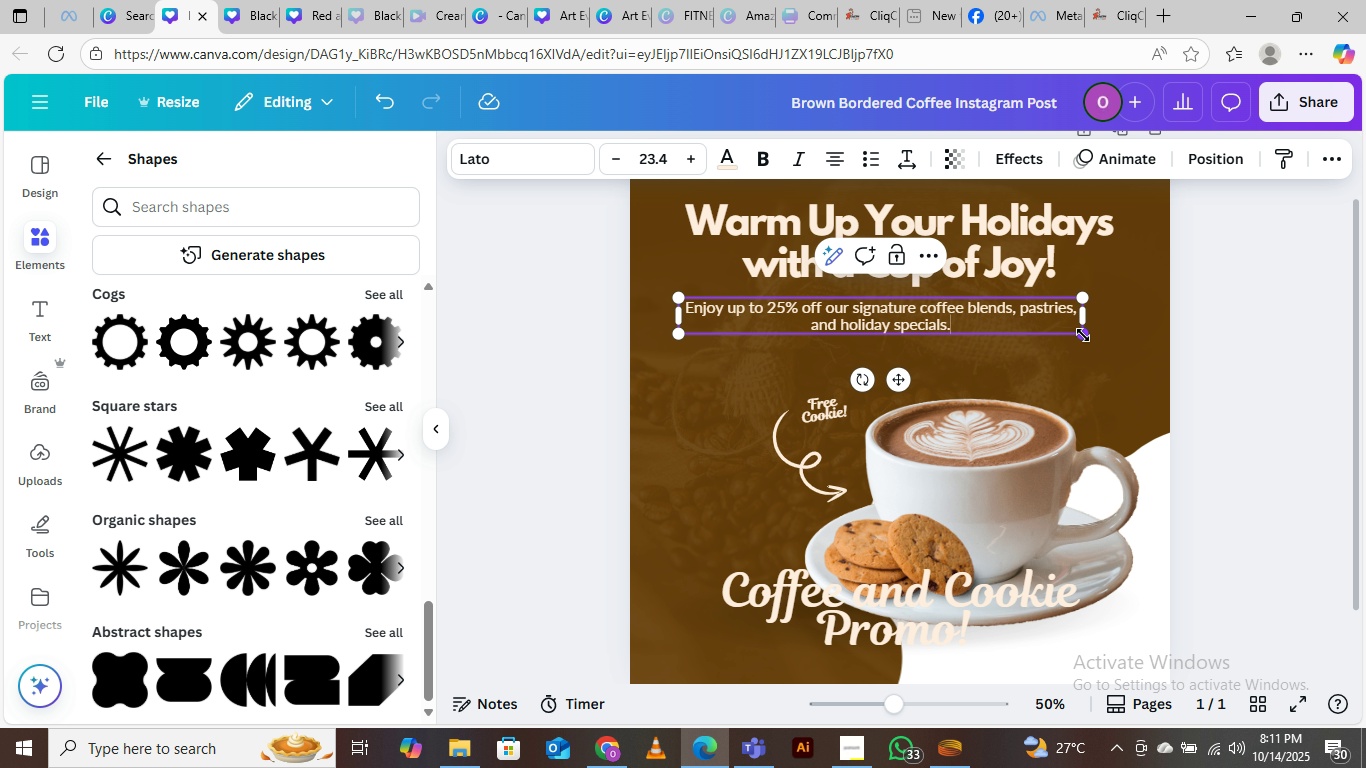 
left_click_drag(start_coordinate=[1083, 335], to_coordinate=[1121, 357])
 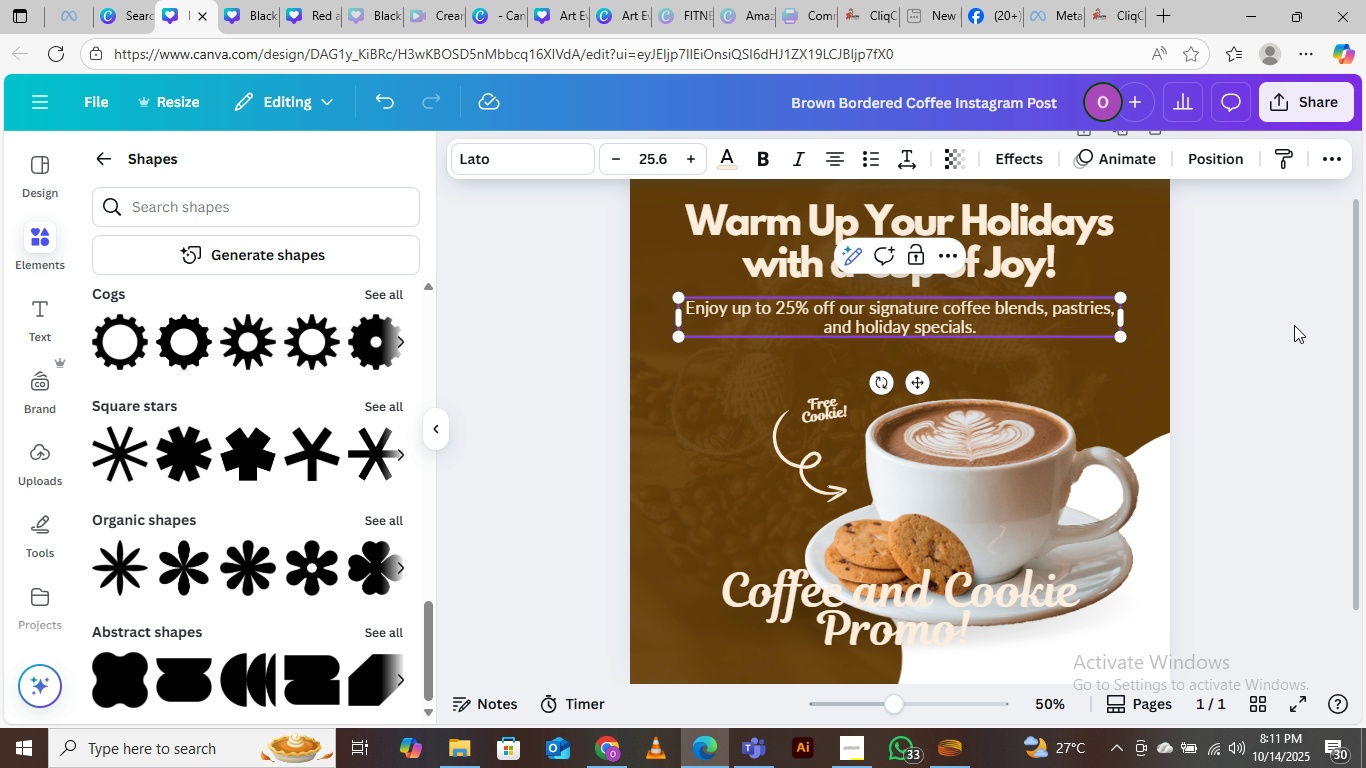 
left_click([1294, 325])
 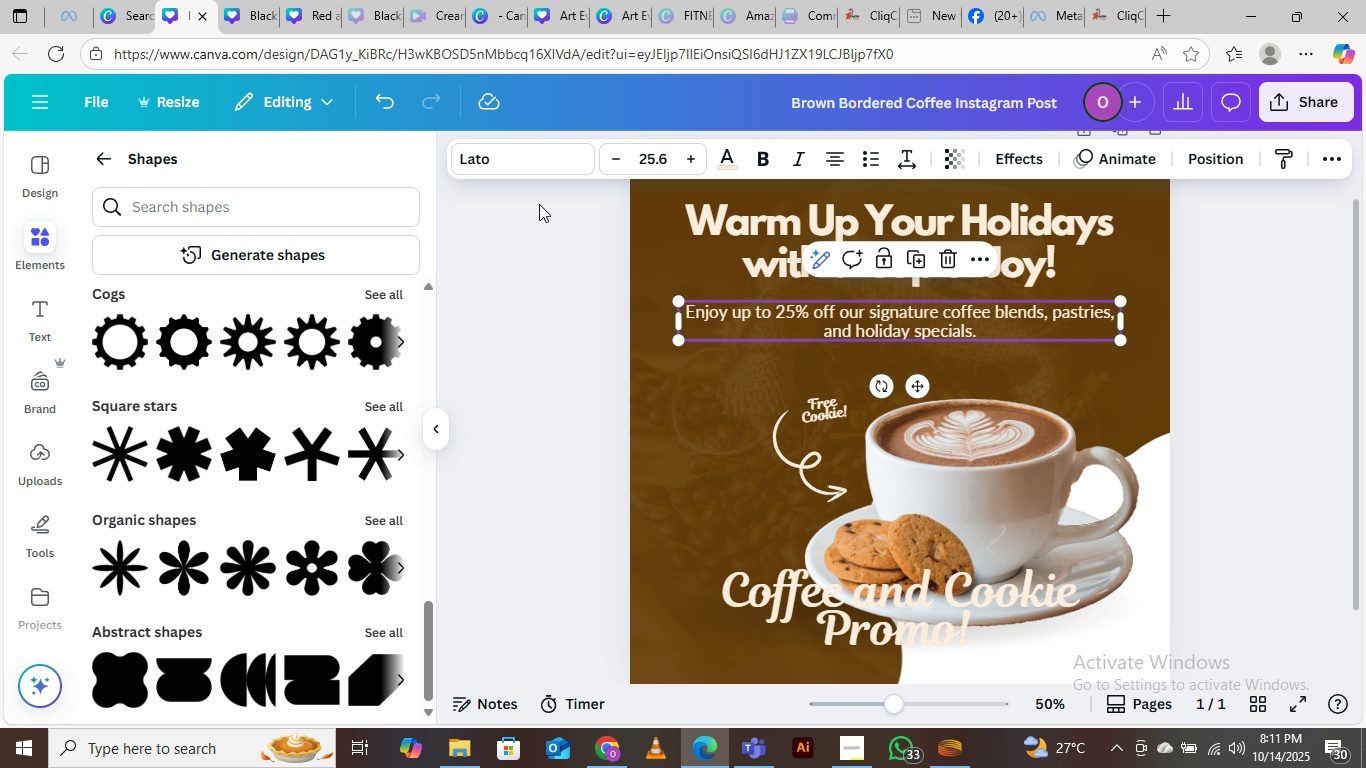 
left_click([726, 155])
 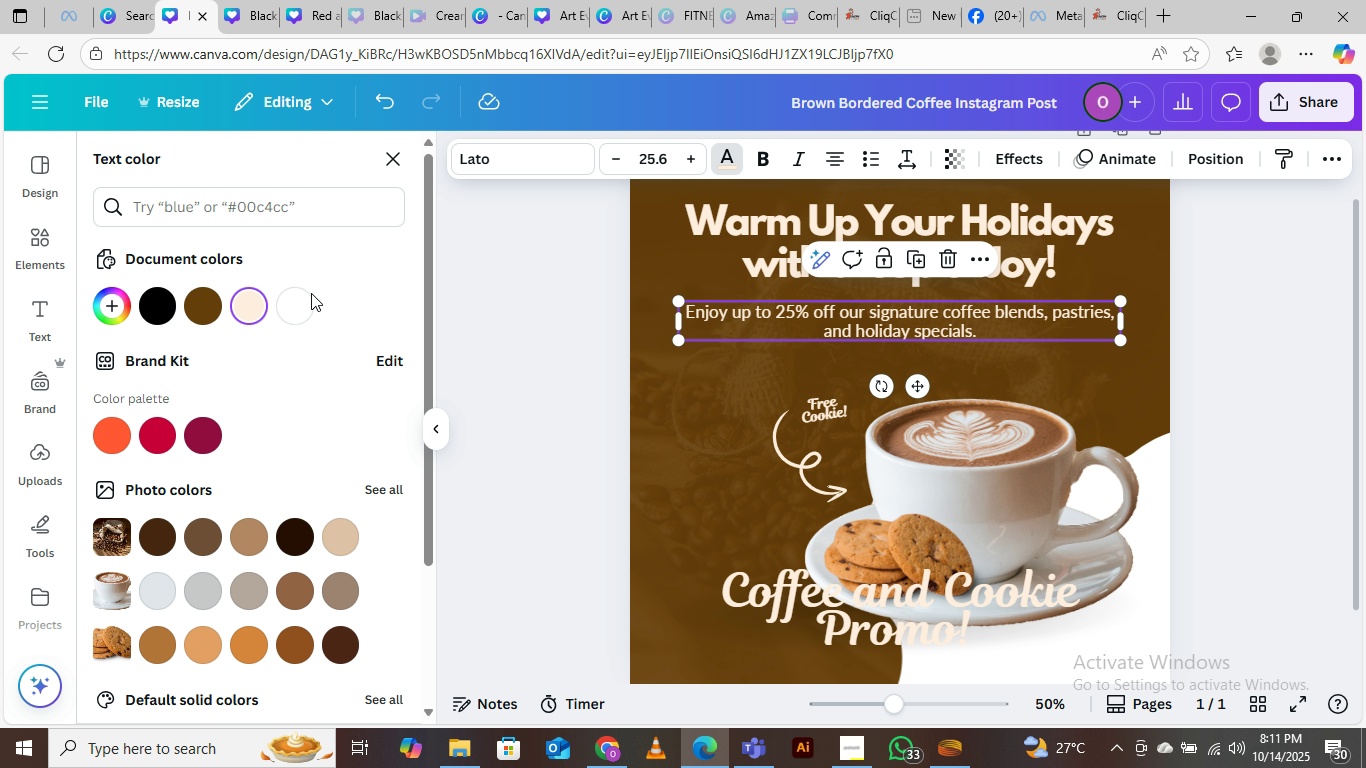 
left_click([300, 302])
 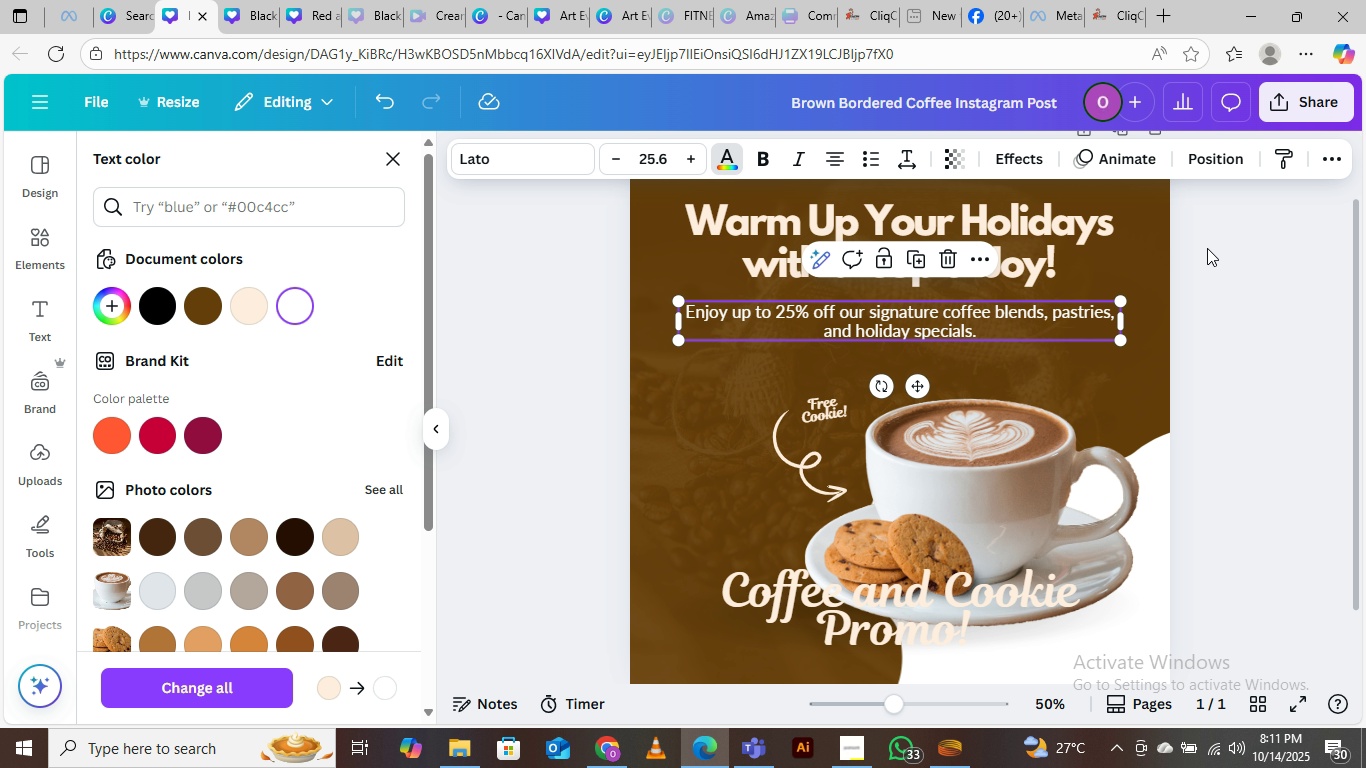 
left_click([1216, 243])
 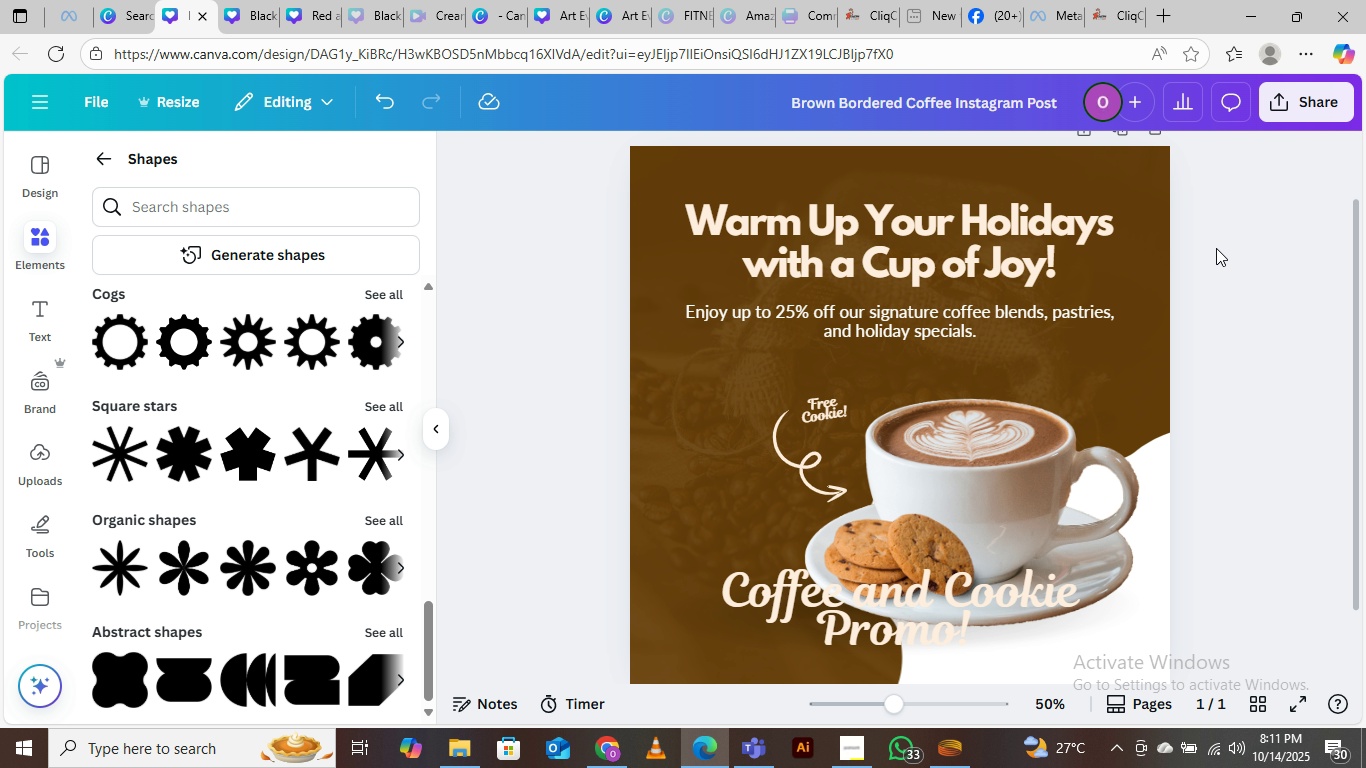 
left_click([1216, 248])
 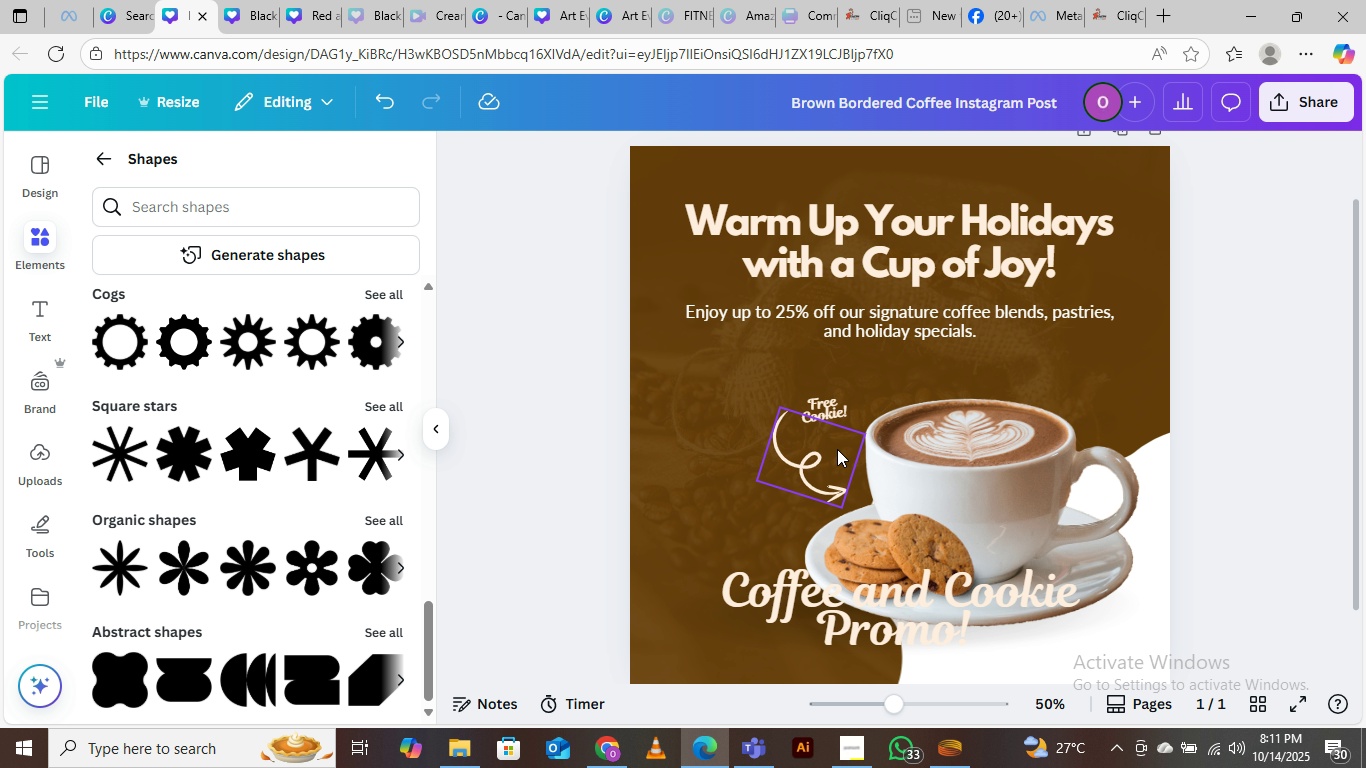 
left_click_drag(start_coordinate=[820, 414], to_coordinate=[815, 406])
 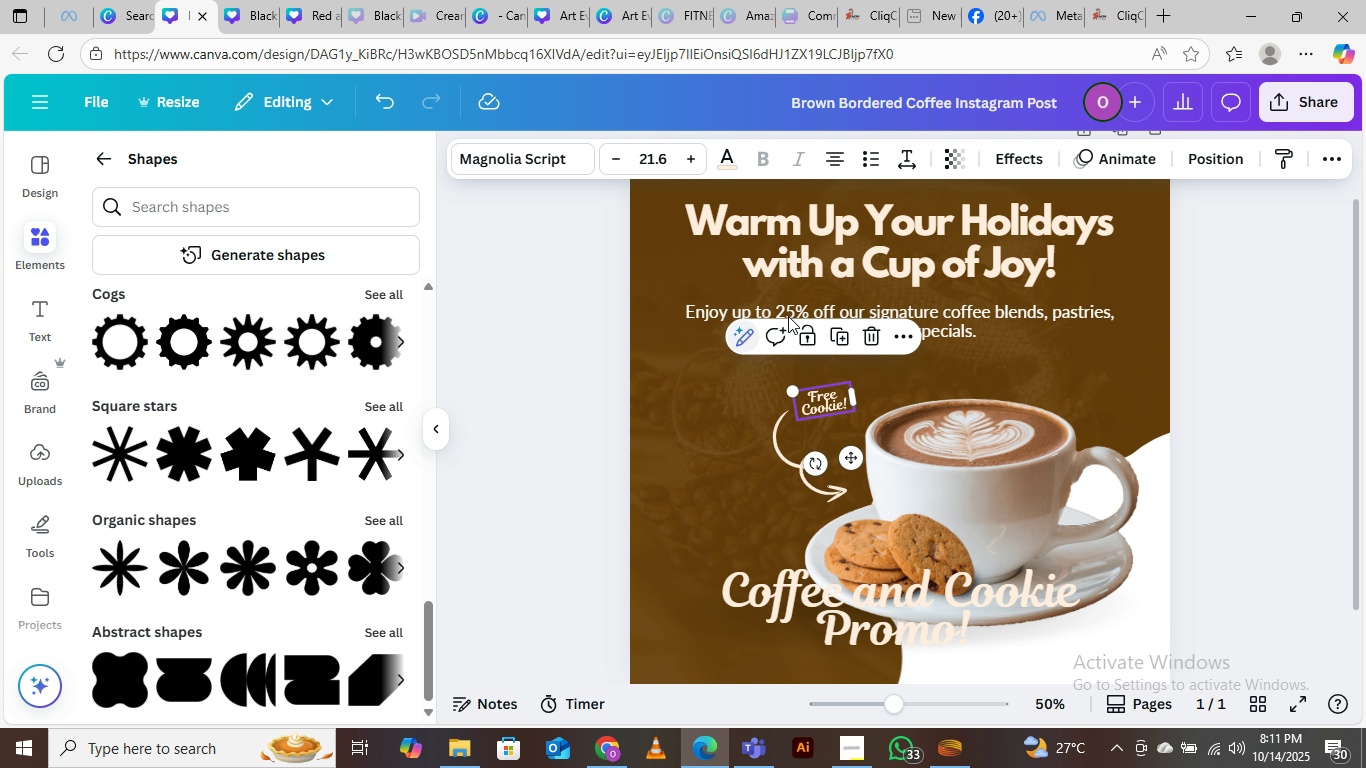 
left_click([943, 309])
 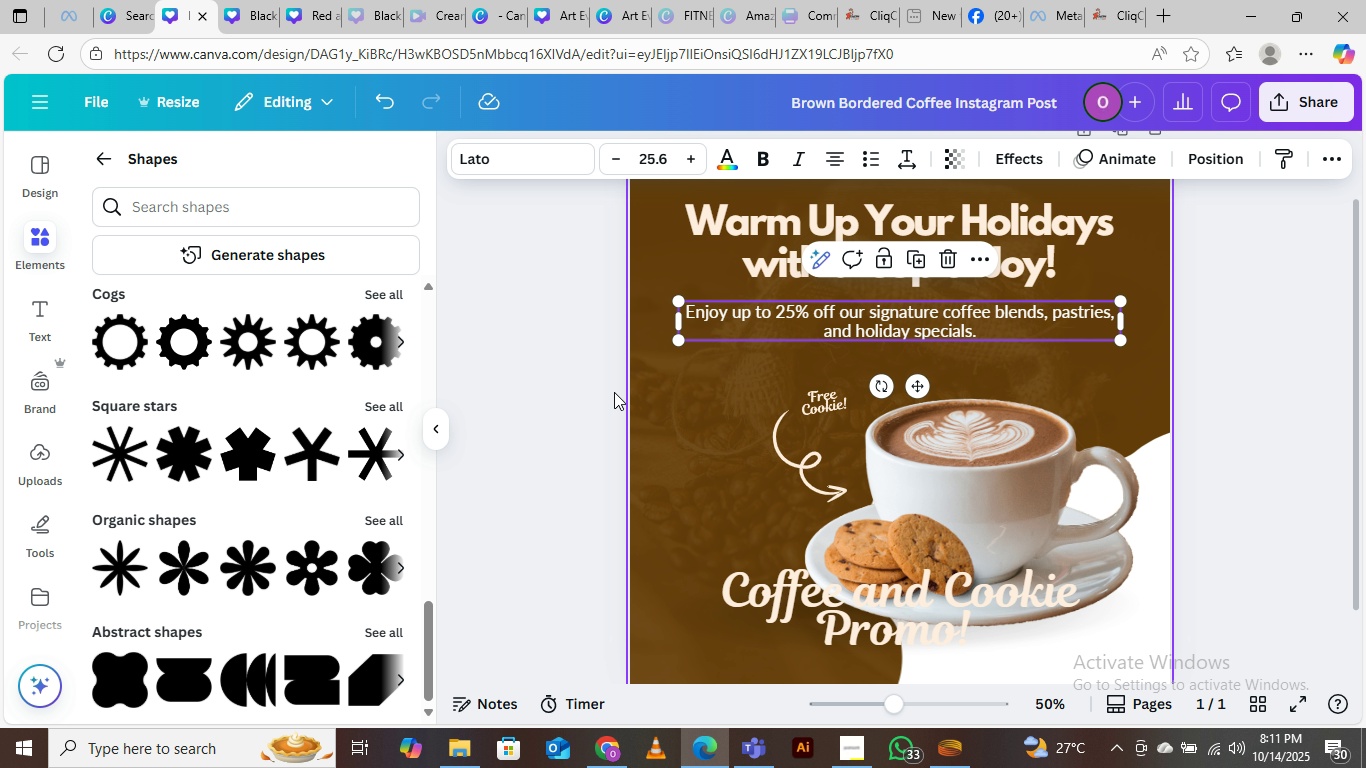 
left_click([525, 388])
 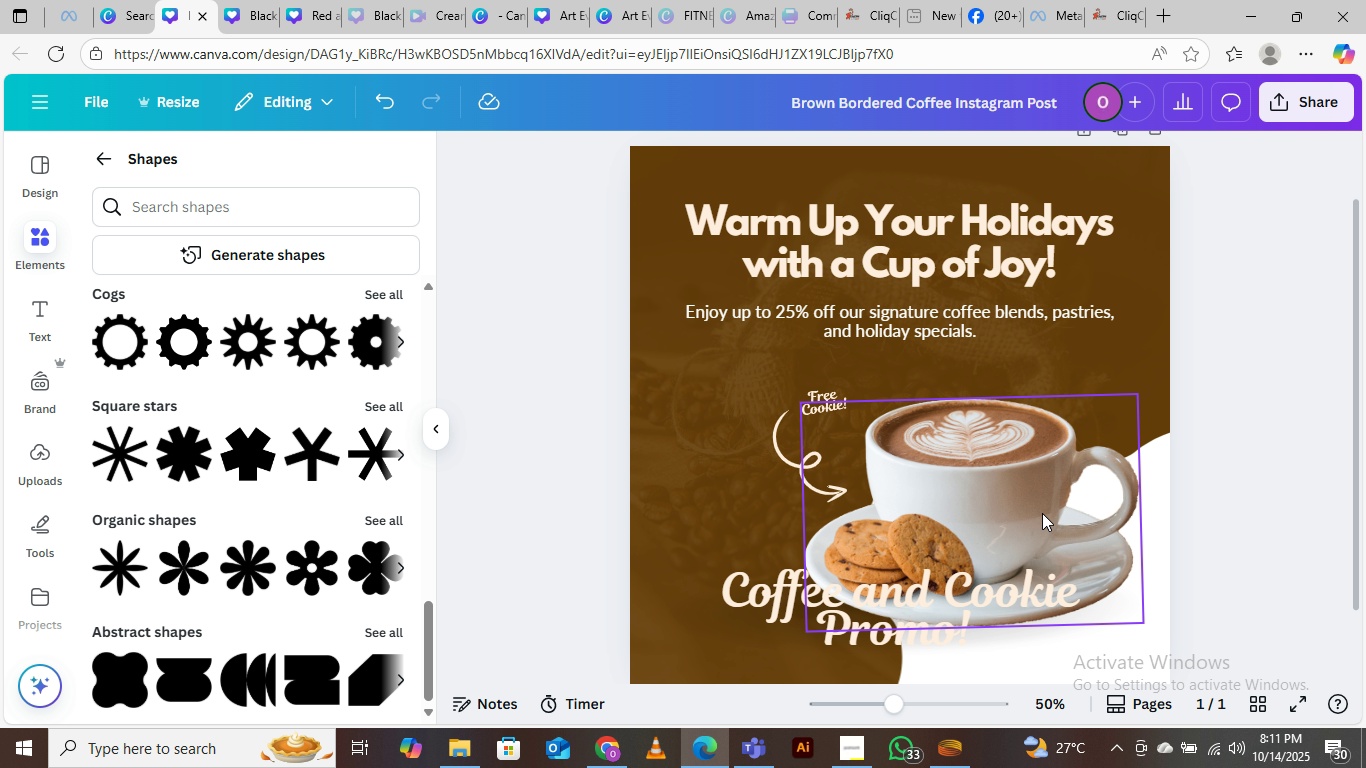 
left_click_drag(start_coordinate=[923, 599], to_coordinate=[921, 512])
 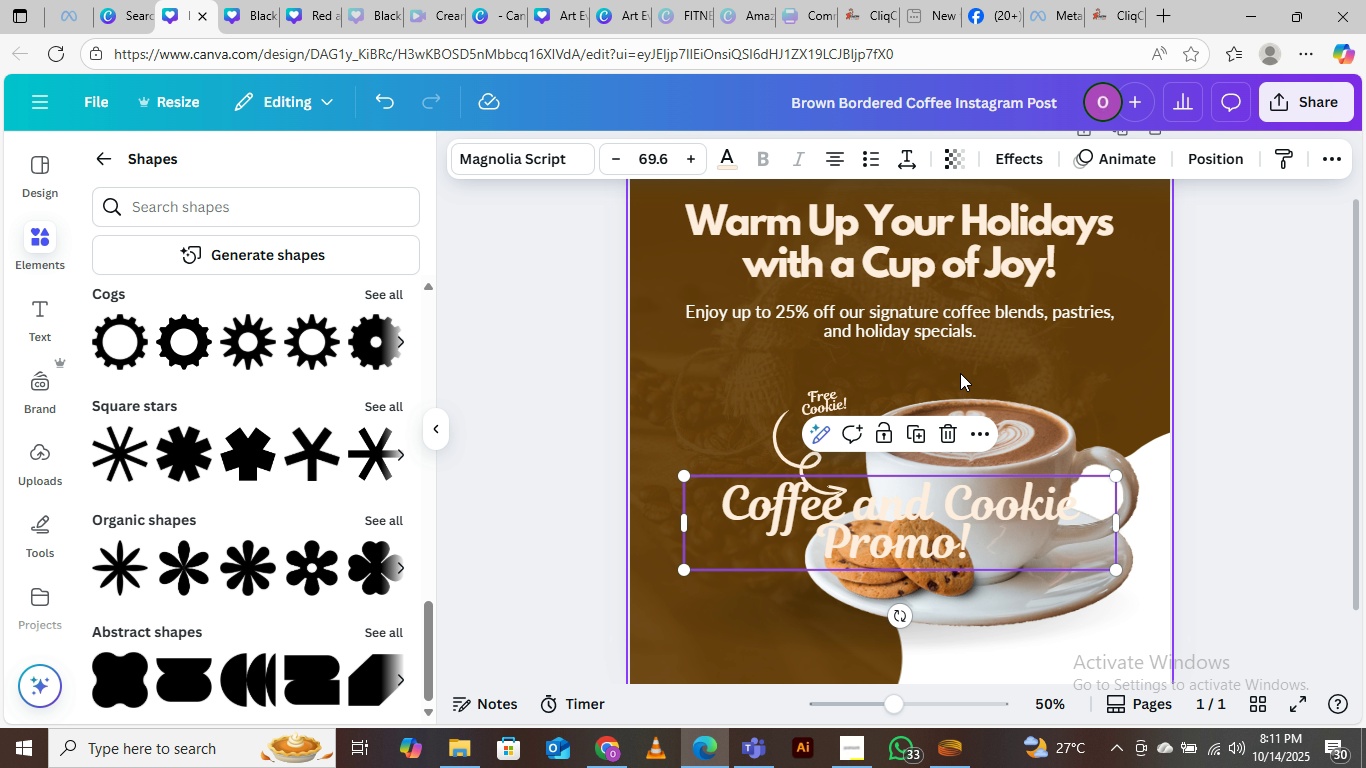 
scroll: coordinate [959, 371], scroll_direction: up, amount: 1.0
 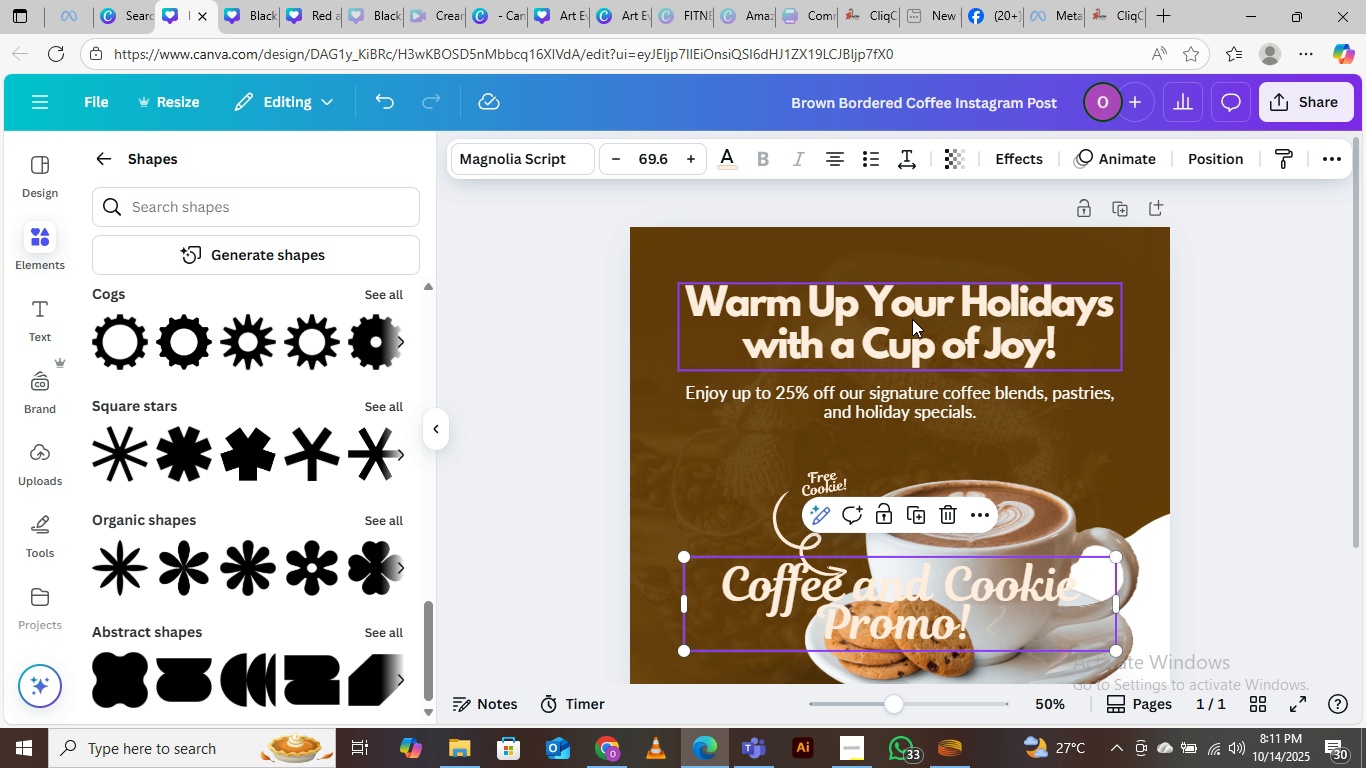 
left_click_drag(start_coordinate=[912, 319], to_coordinate=[920, 322])
 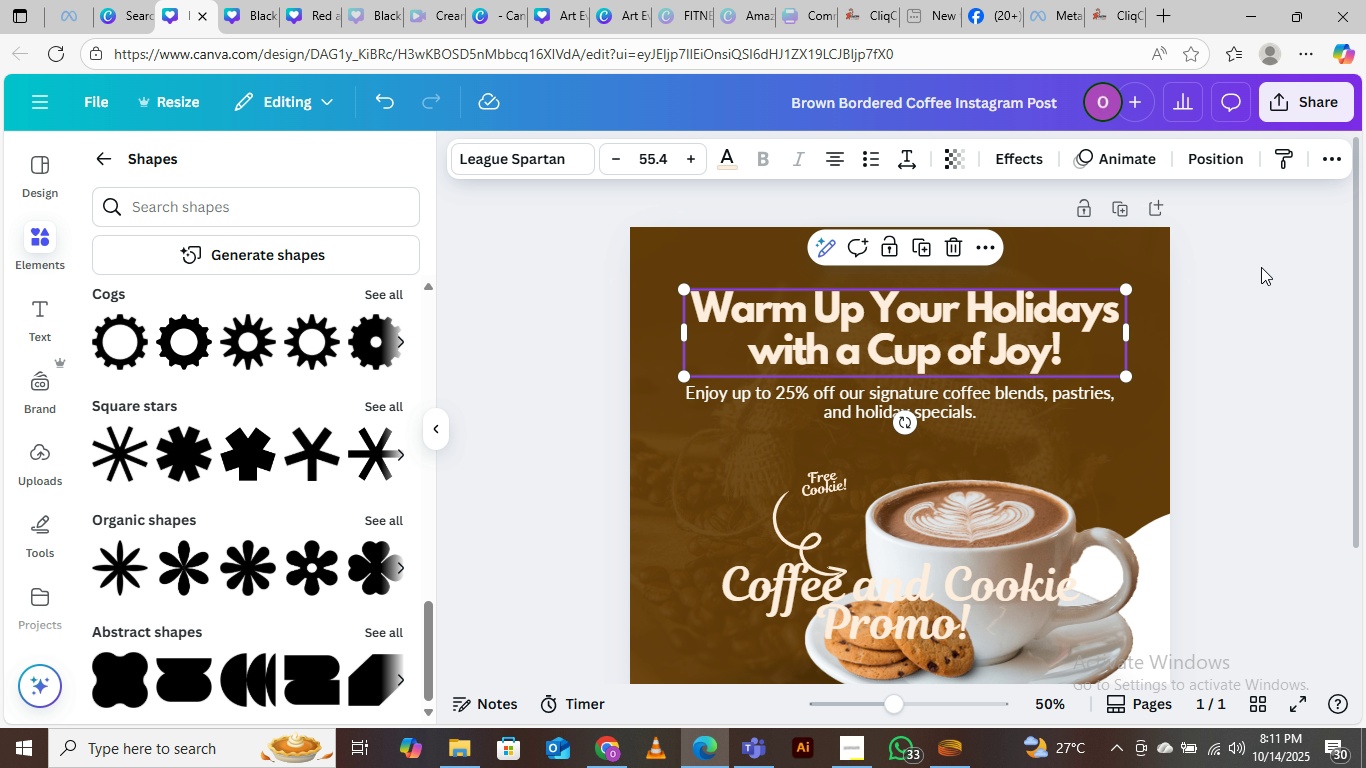 
left_click([1261, 267])
 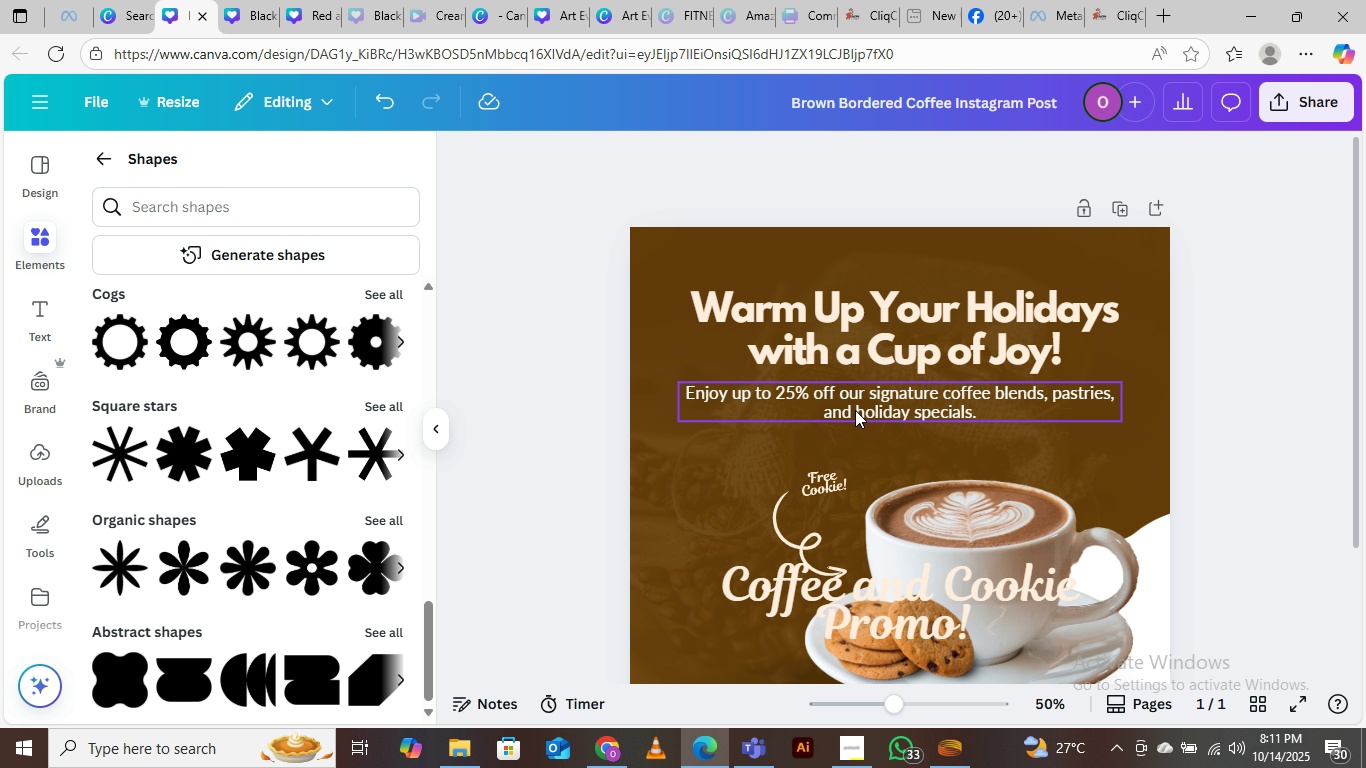 
left_click([858, 392])
 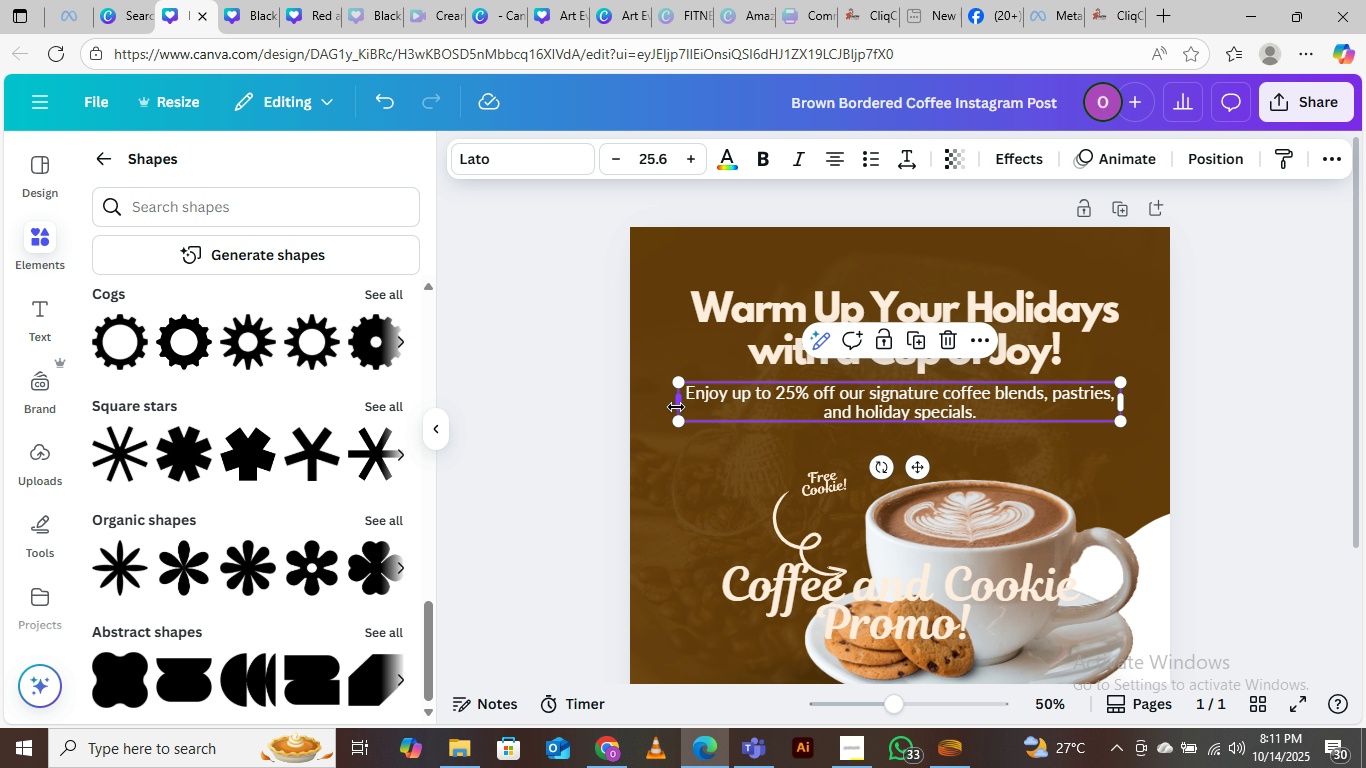 
left_click_drag(start_coordinate=[676, 407], to_coordinate=[697, 405])
 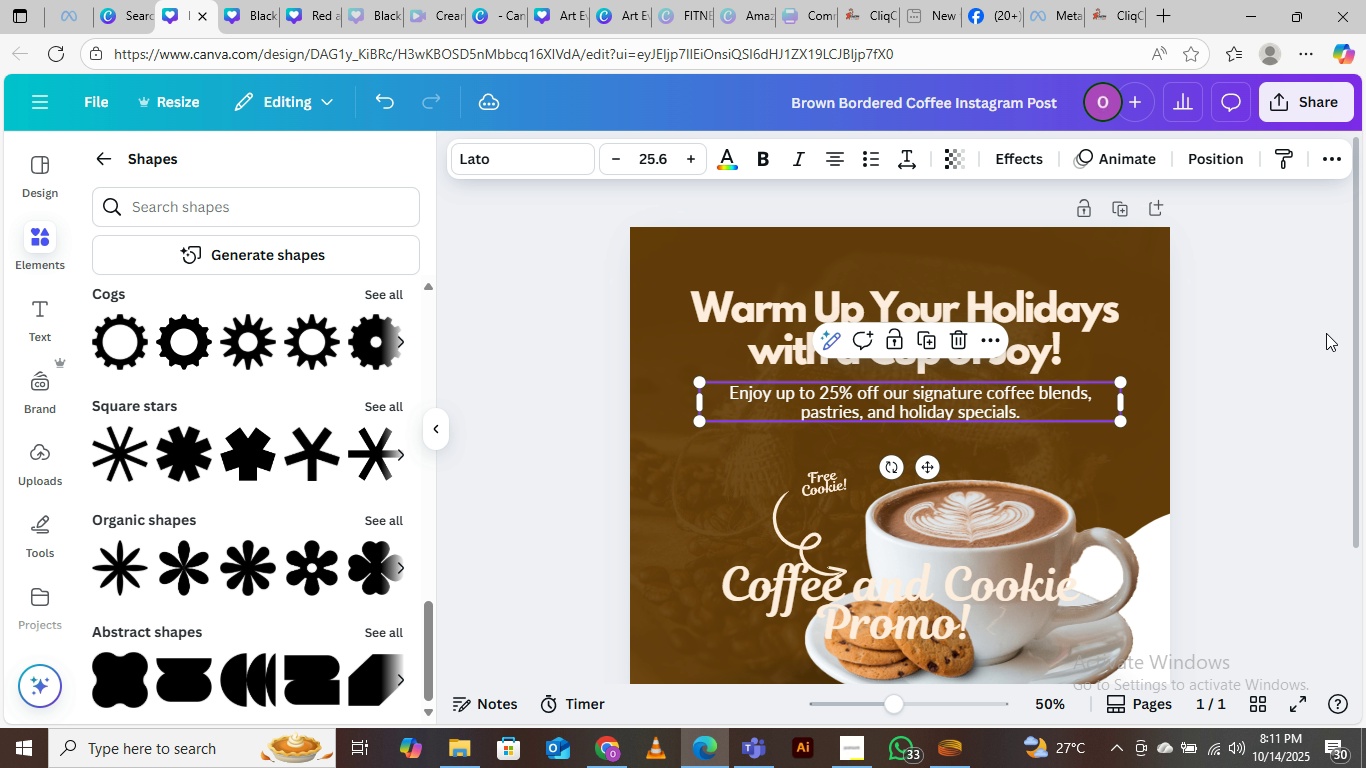 
left_click([1326, 333])
 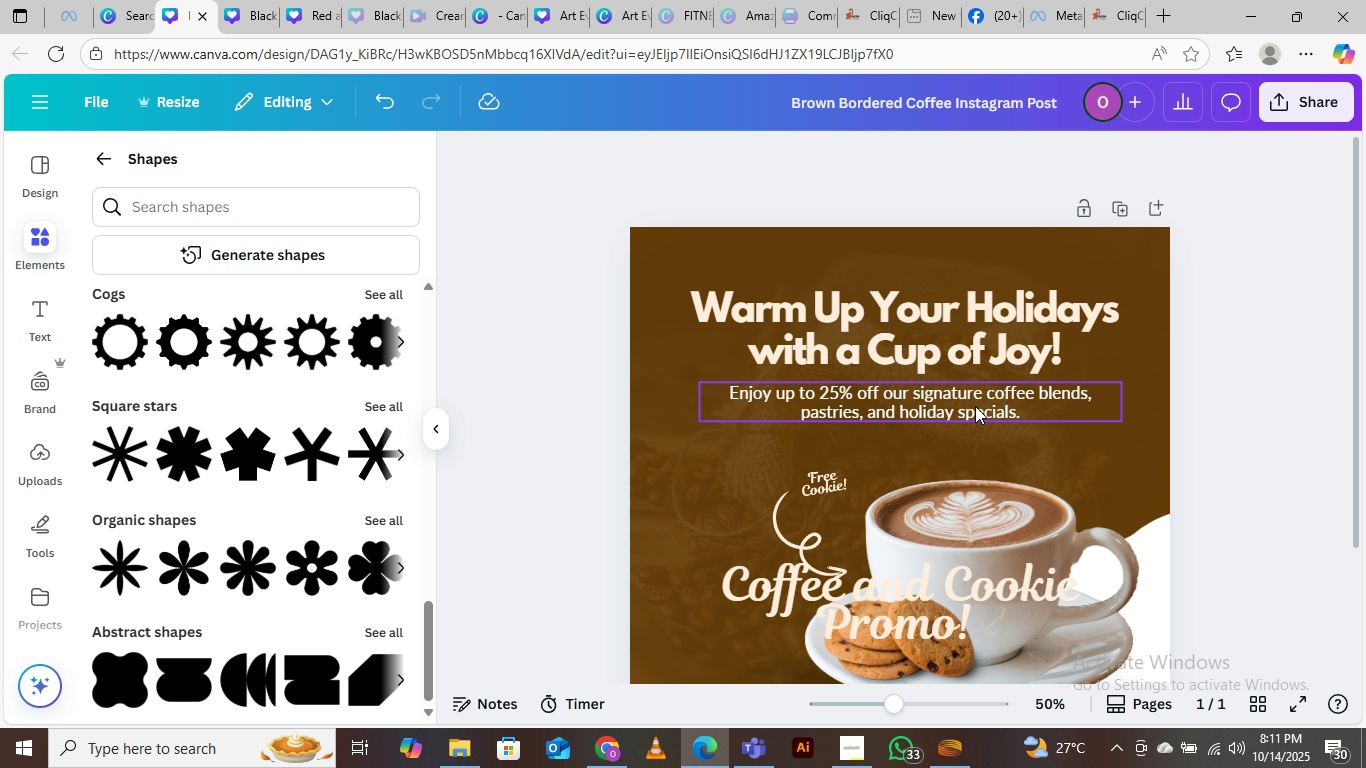 
left_click_drag(start_coordinate=[977, 406], to_coordinate=[964, 407])
 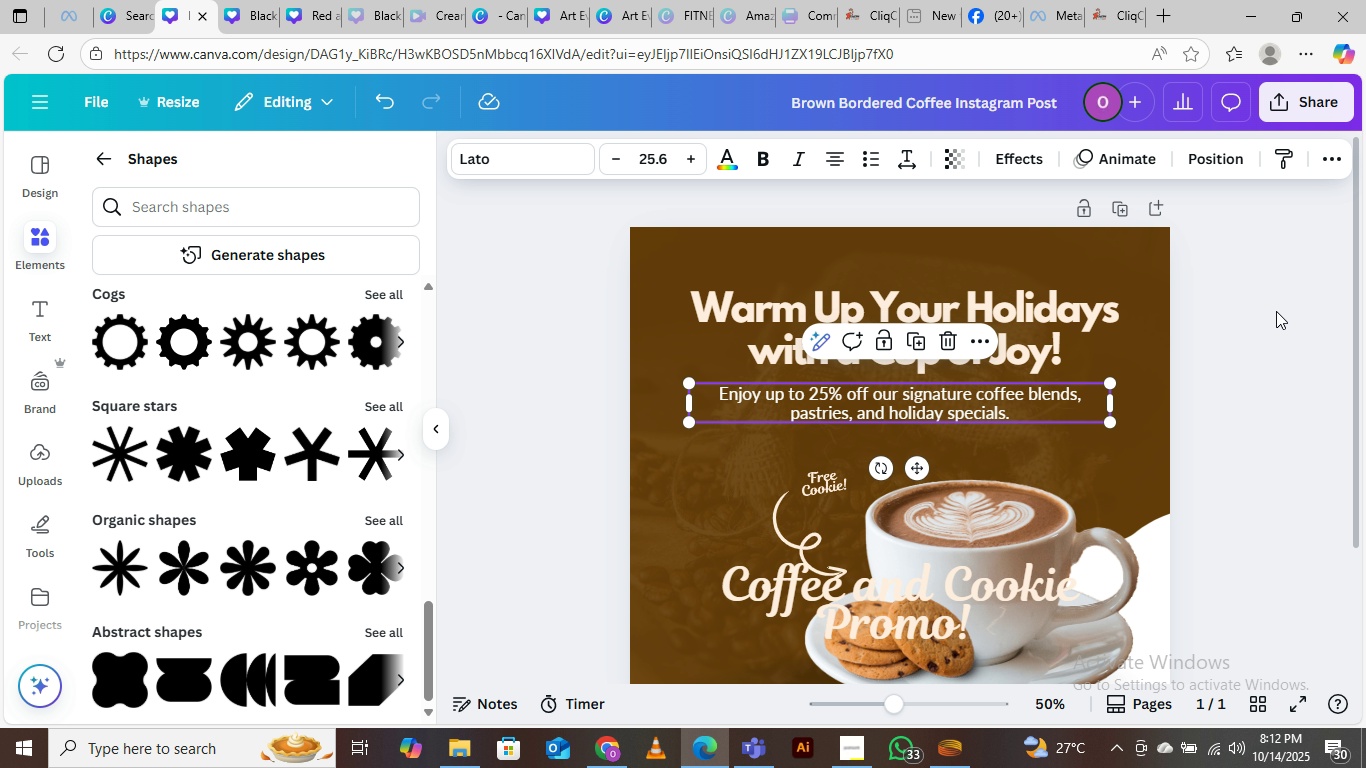 
left_click([1276, 311])
 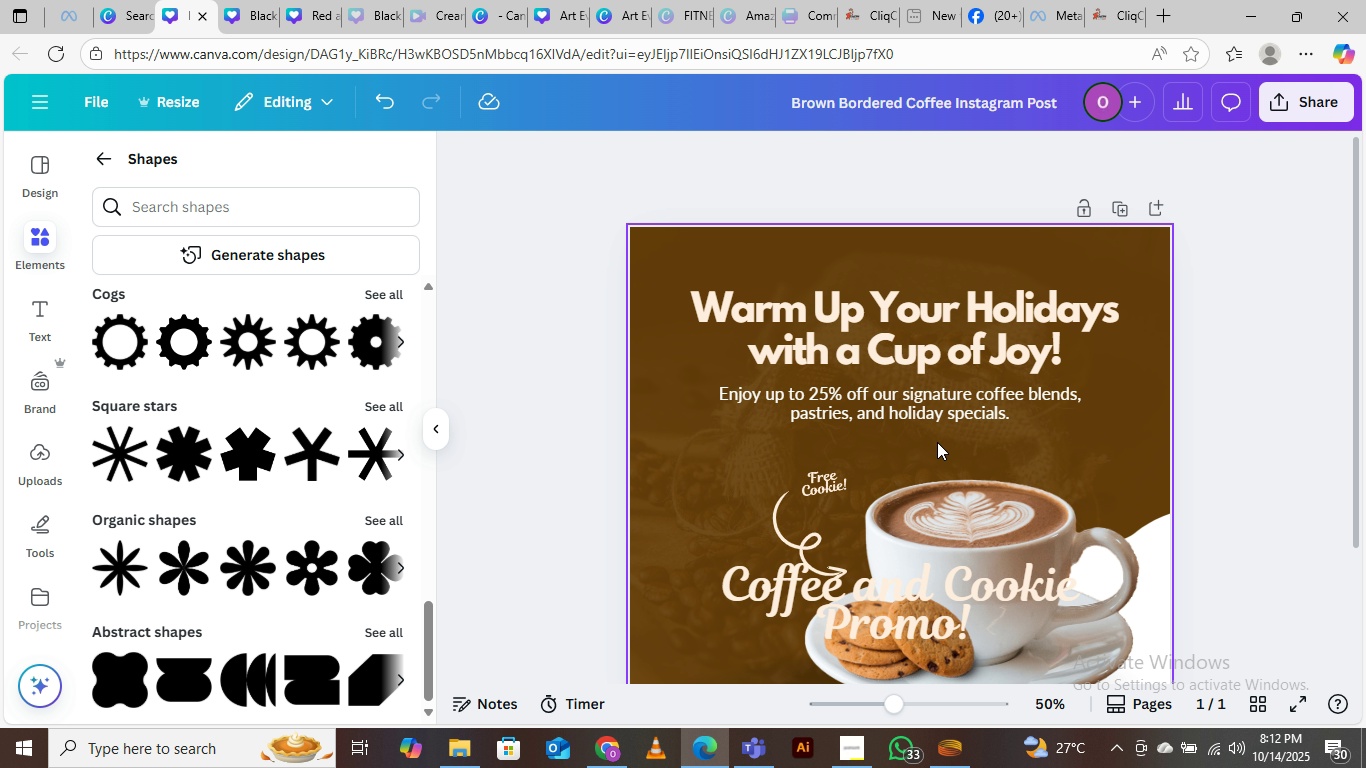 
scroll: coordinate [940, 446], scroll_direction: down, amount: 2.0
 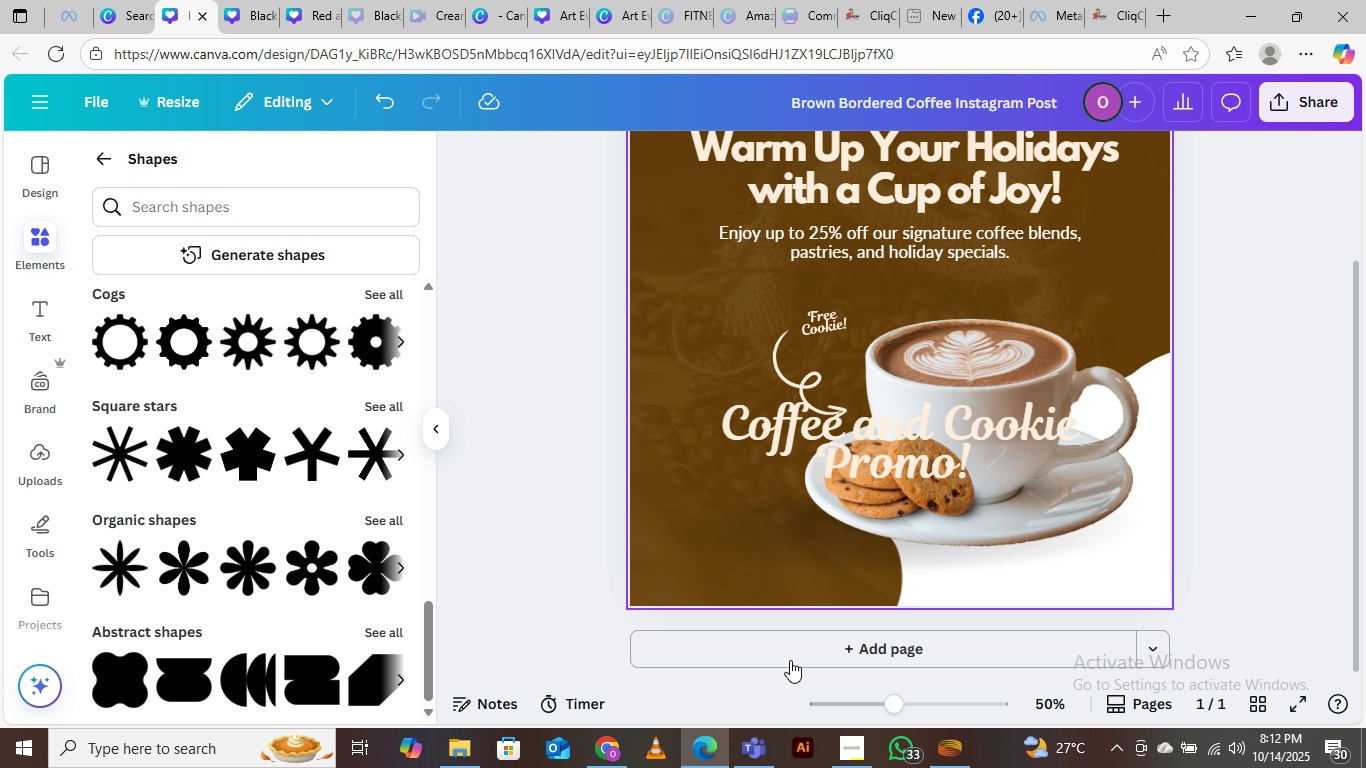 
left_click([610, 755])
 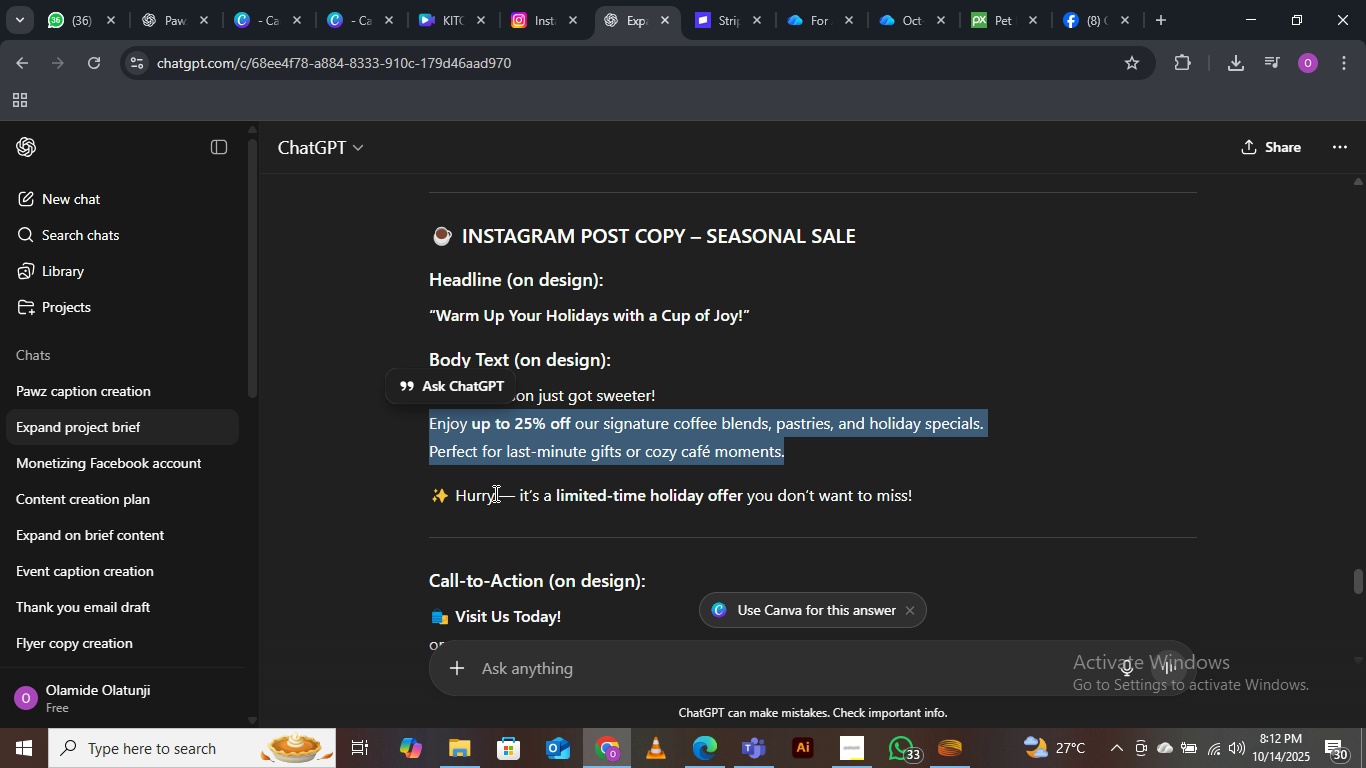 
scroll: coordinate [726, 472], scroll_direction: down, amount: 2.0
 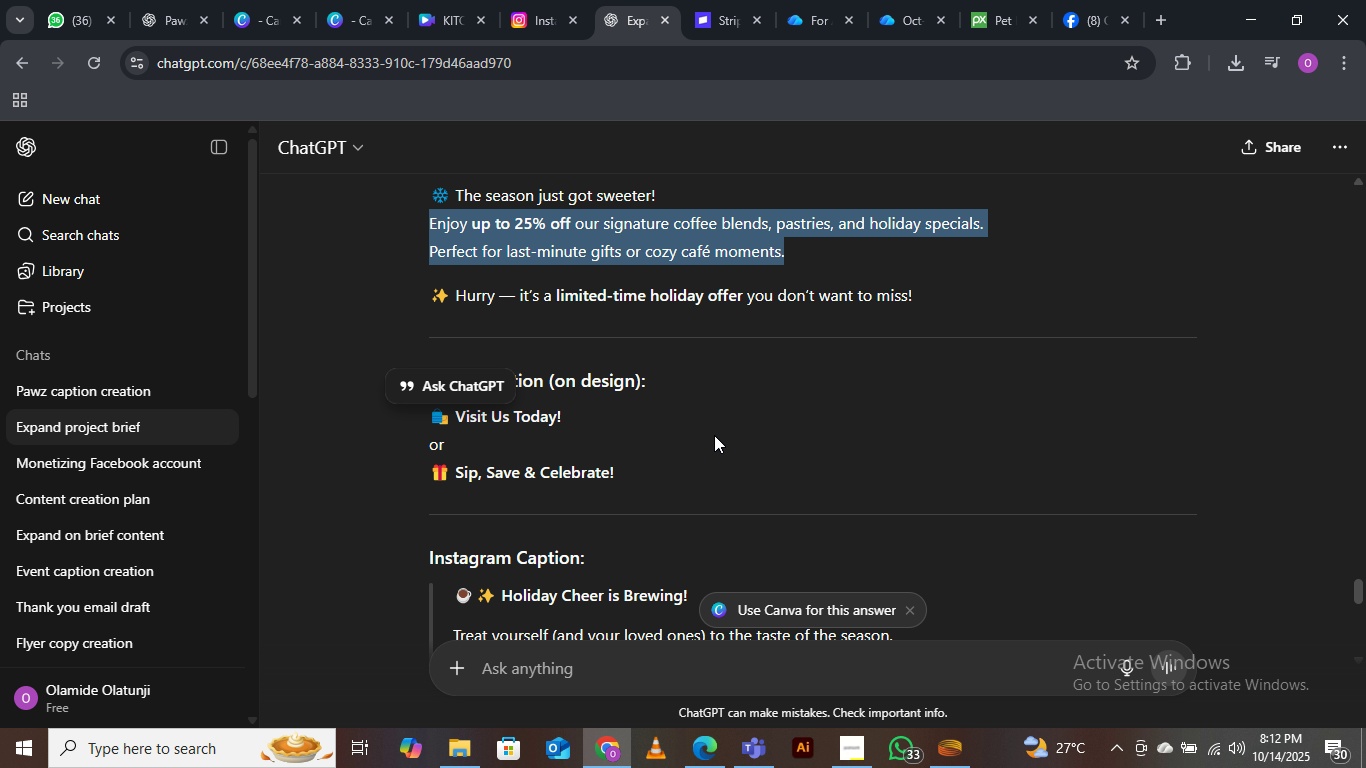 
scroll: coordinate [528, 375], scroll_direction: up, amount: 1.0
 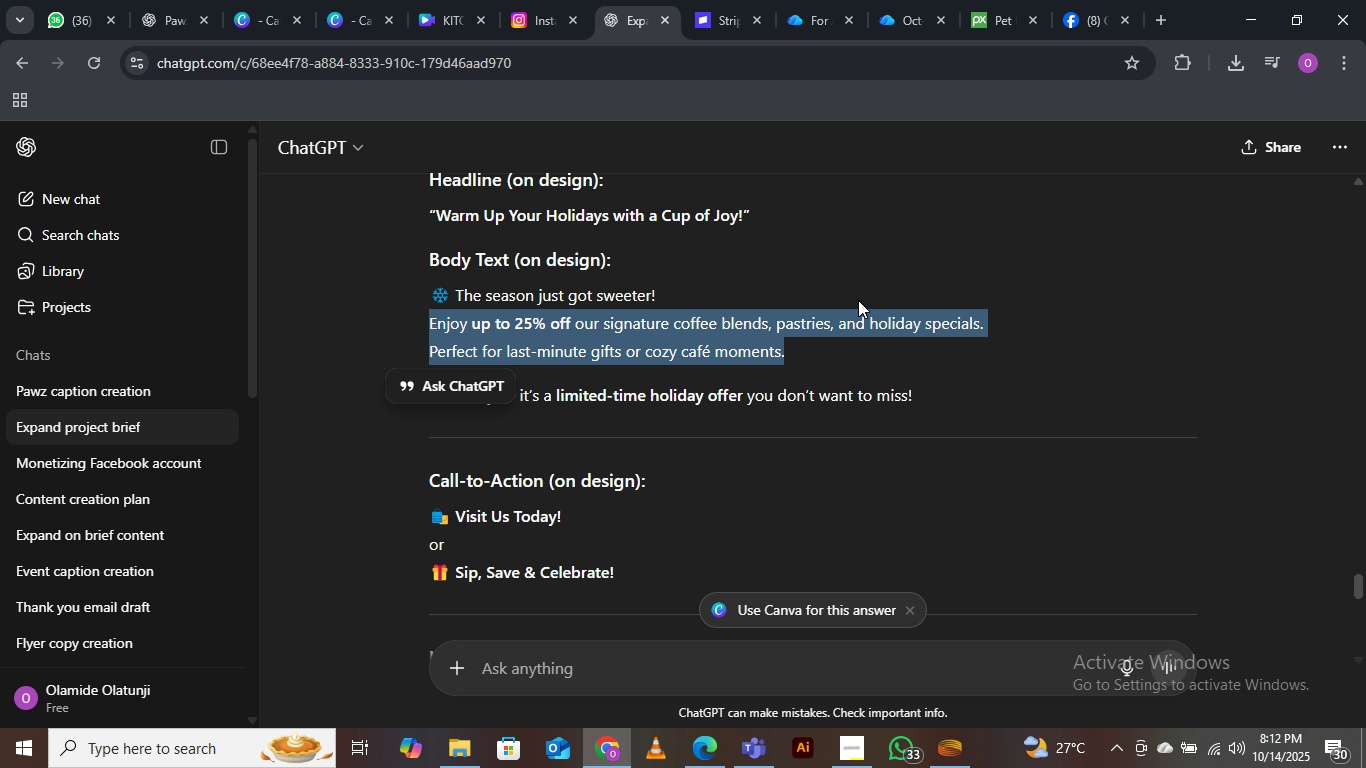 
left_click([855, 314])
 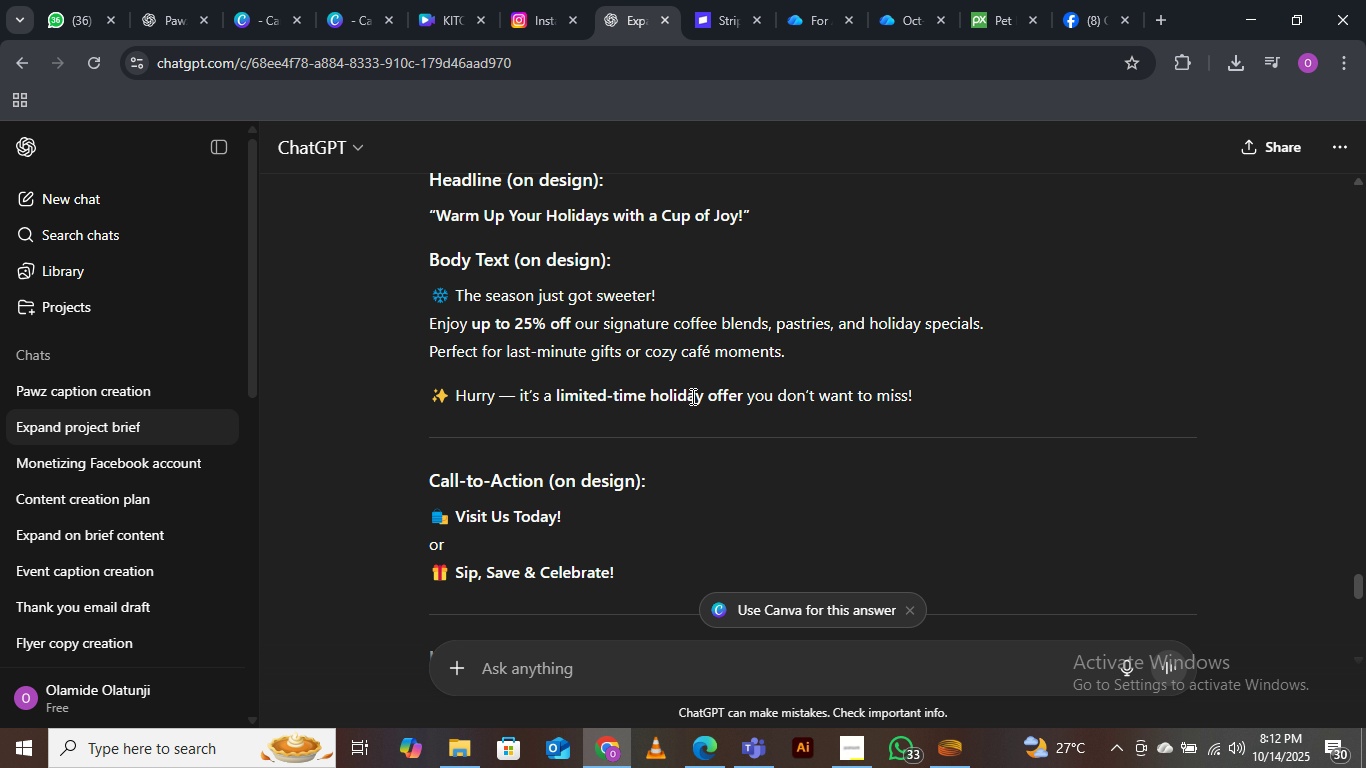 
wait(7.11)
 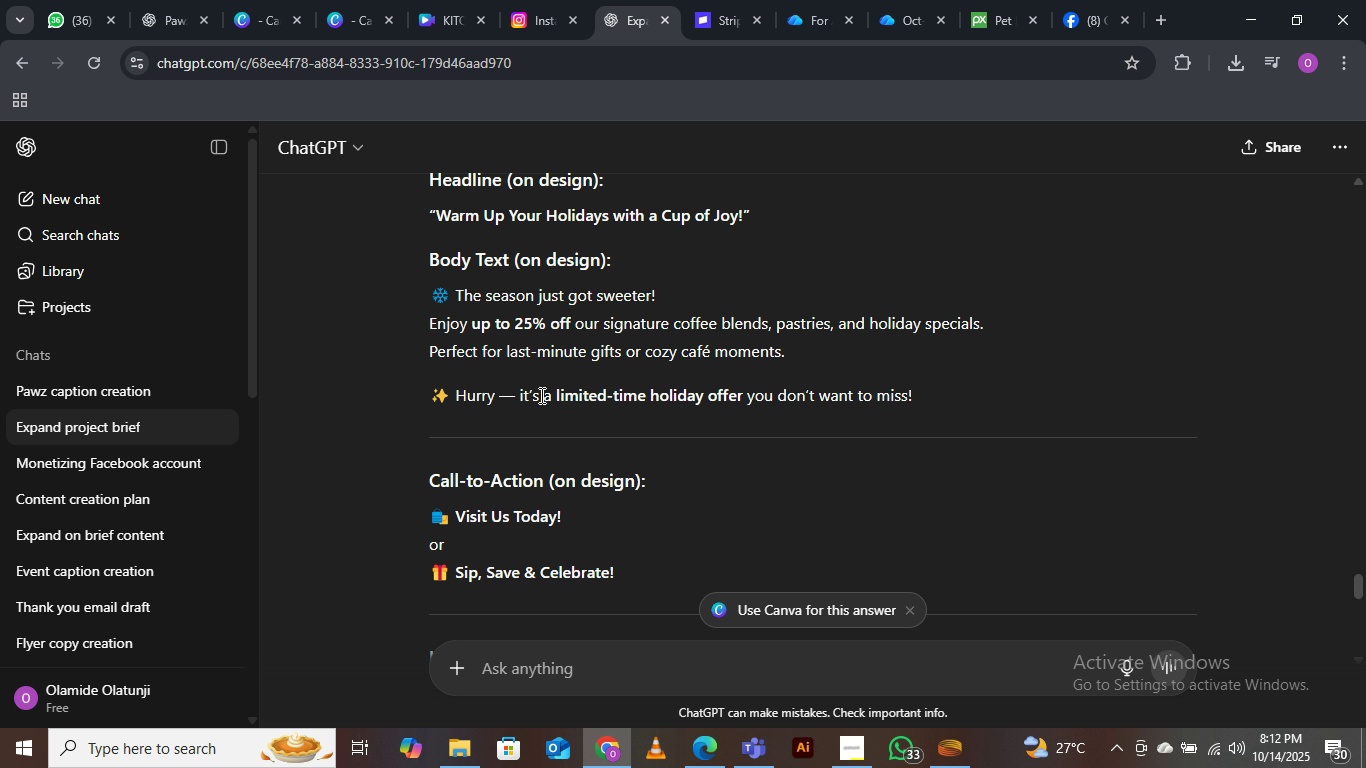 
left_click([1243, 17])
 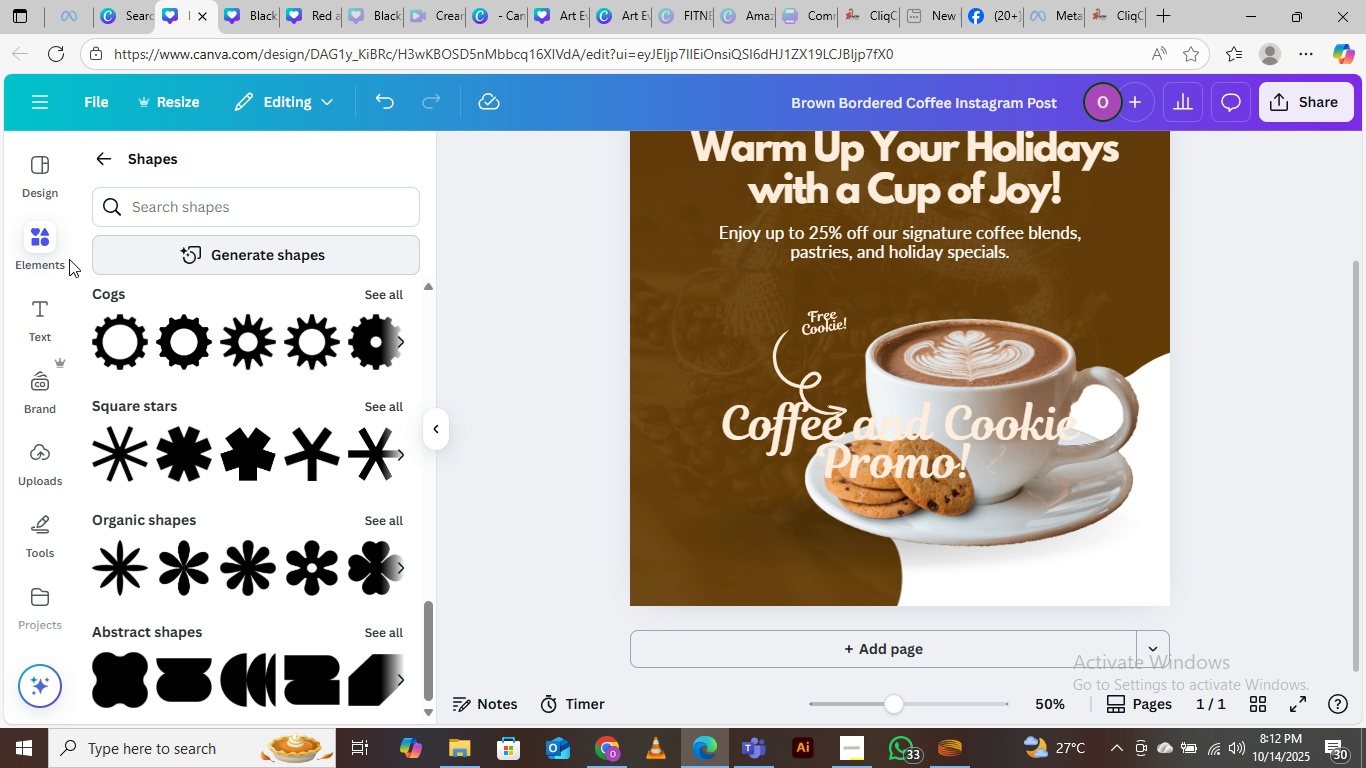 
scroll: coordinate [277, 399], scroll_direction: up, amount: 13.0
 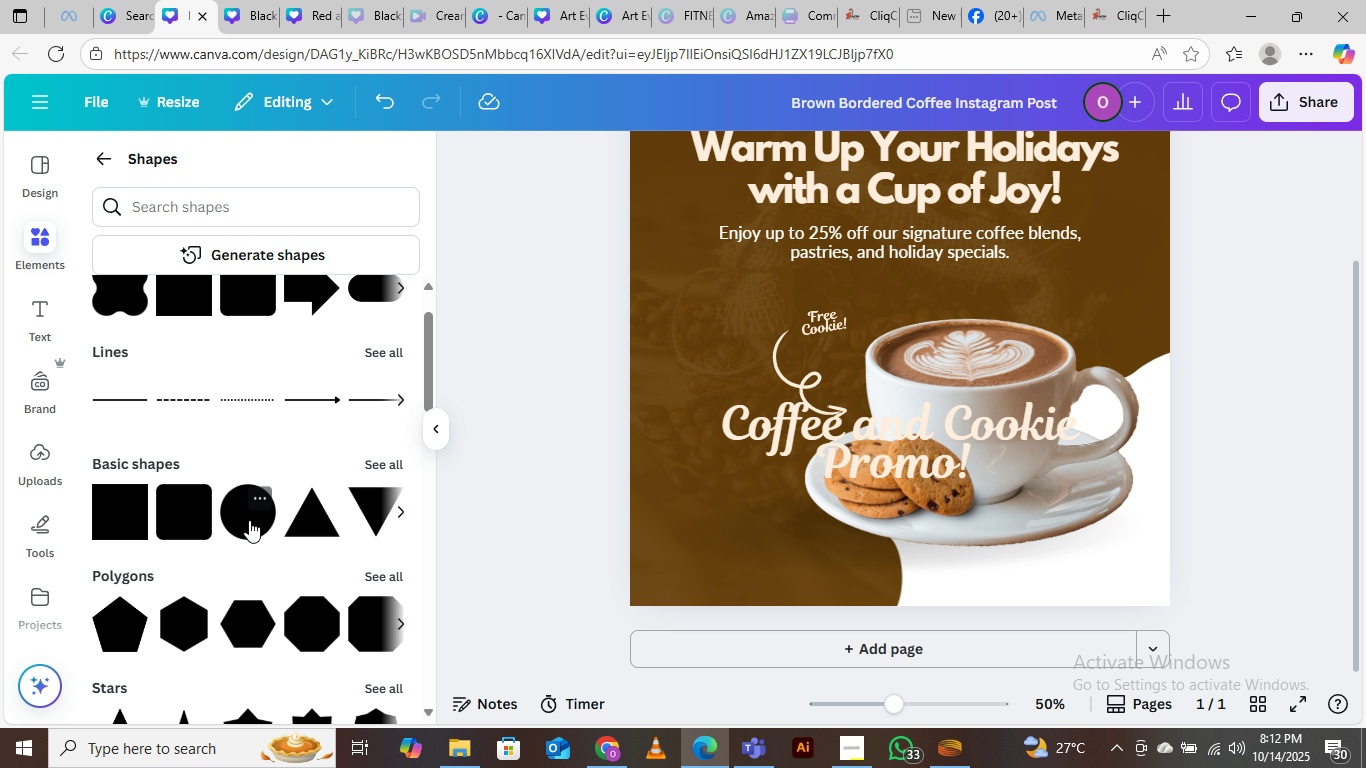 
left_click([249, 520])
 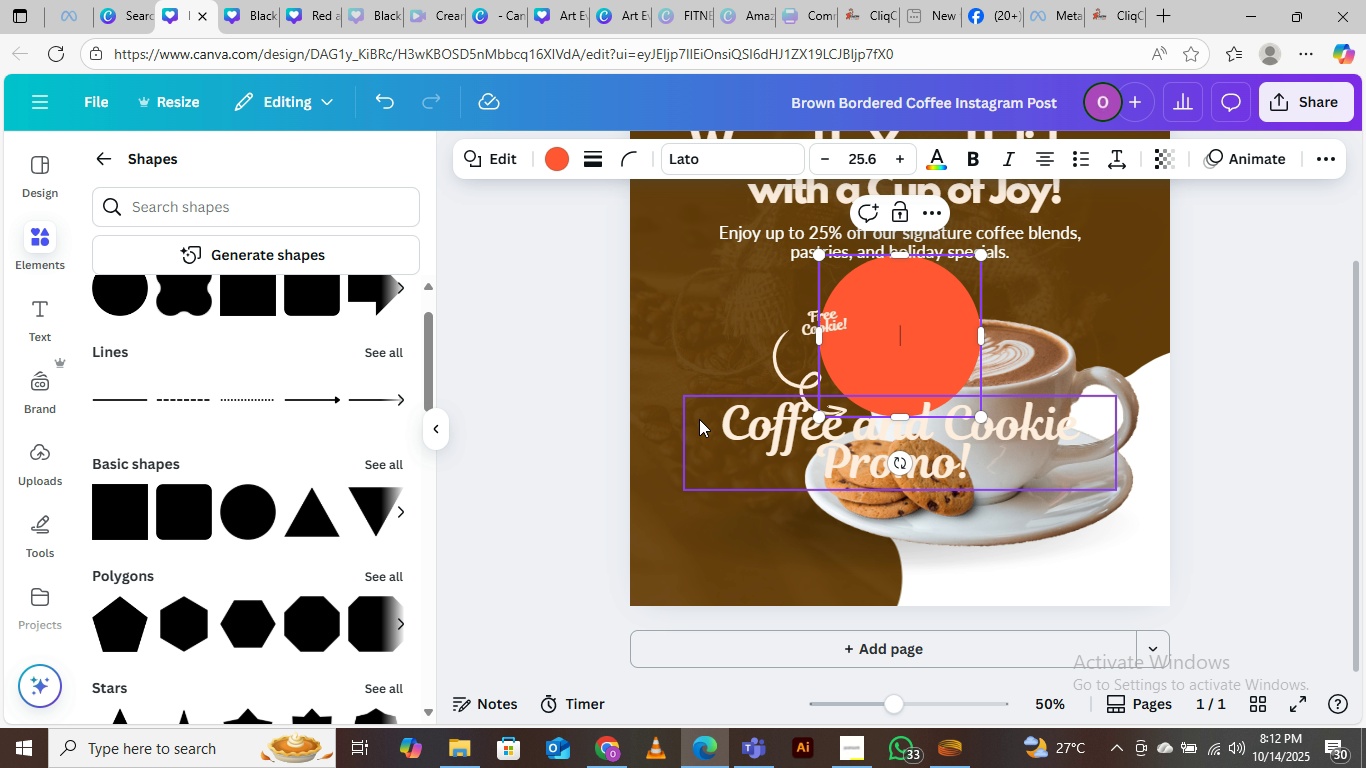 
left_click([642, 399])
 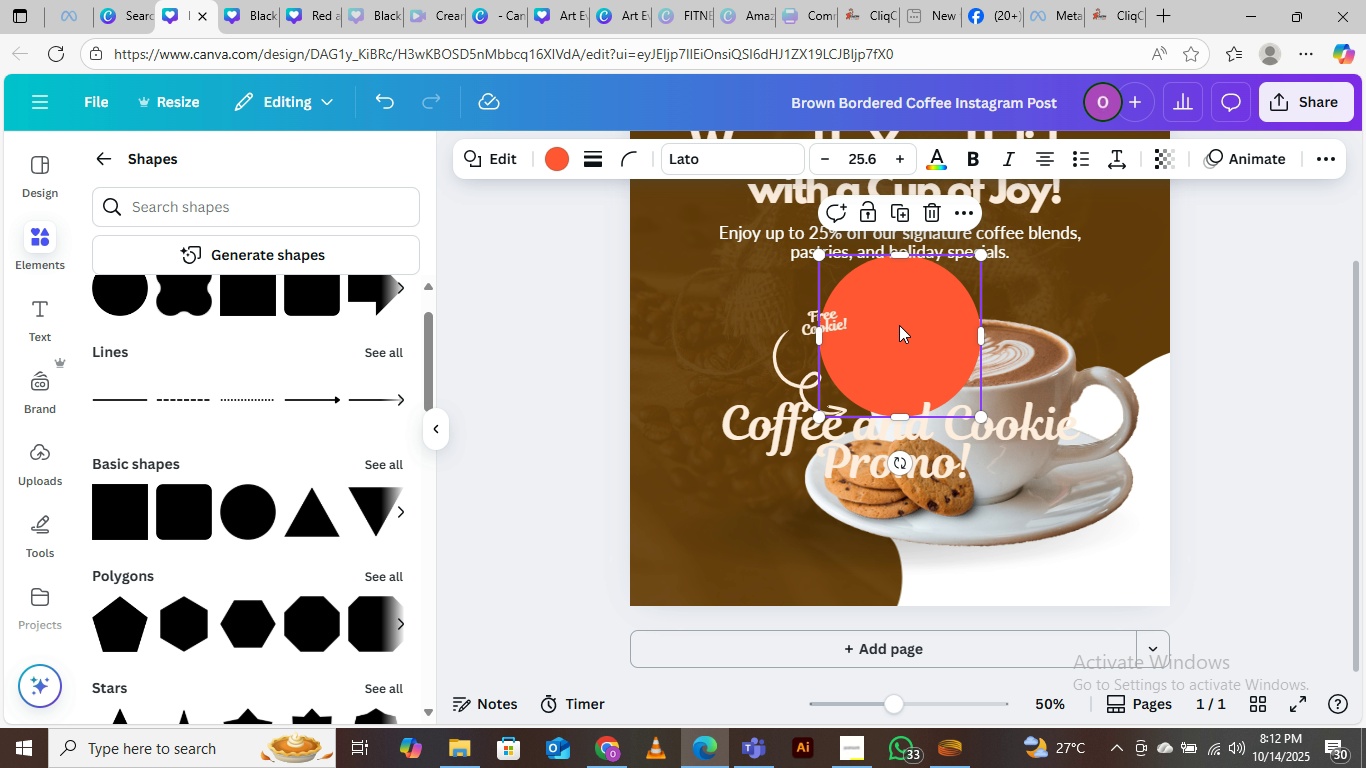 
left_click([899, 325])
 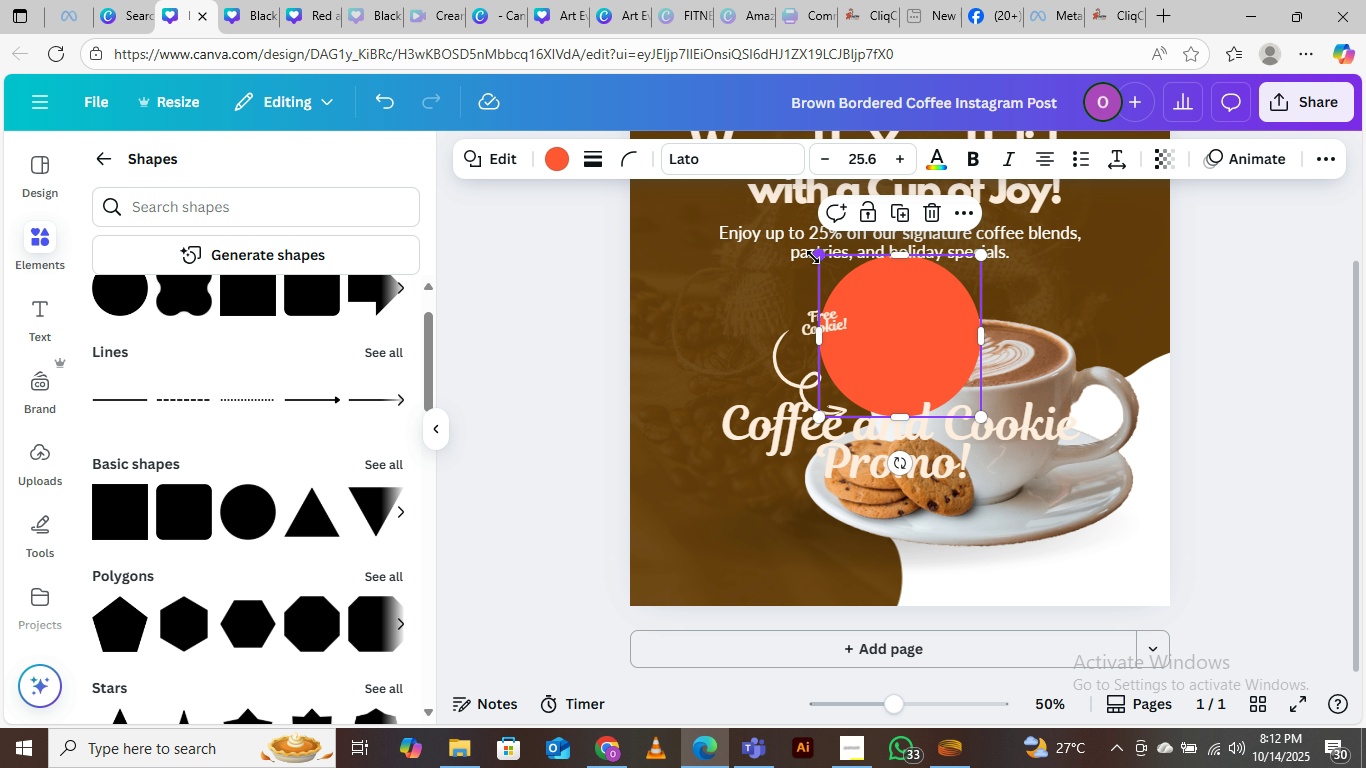 
left_click_drag(start_coordinate=[814, 257], to_coordinate=[889, 305])
 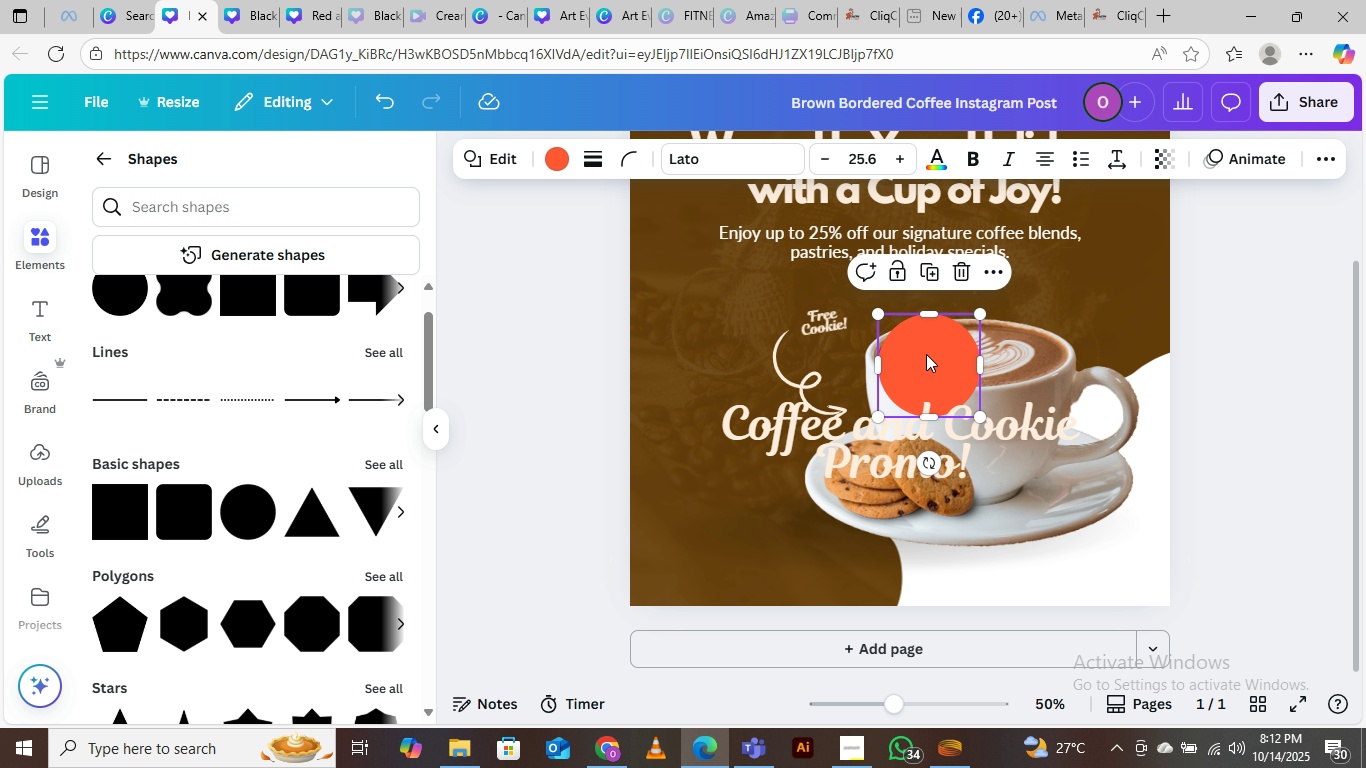 
left_click_drag(start_coordinate=[926, 354], to_coordinate=[1088, 346])
 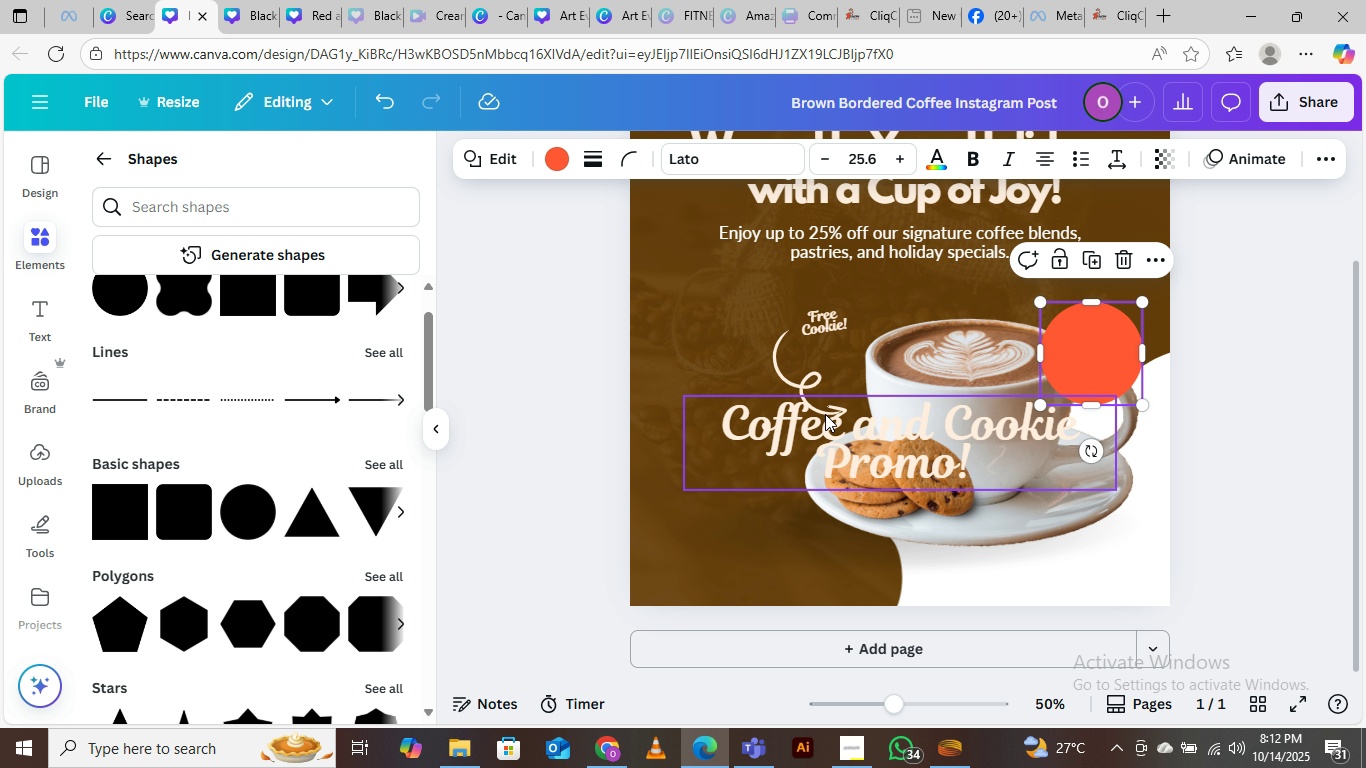 
scroll: coordinate [968, 455], scroll_direction: up, amount: 2.0
 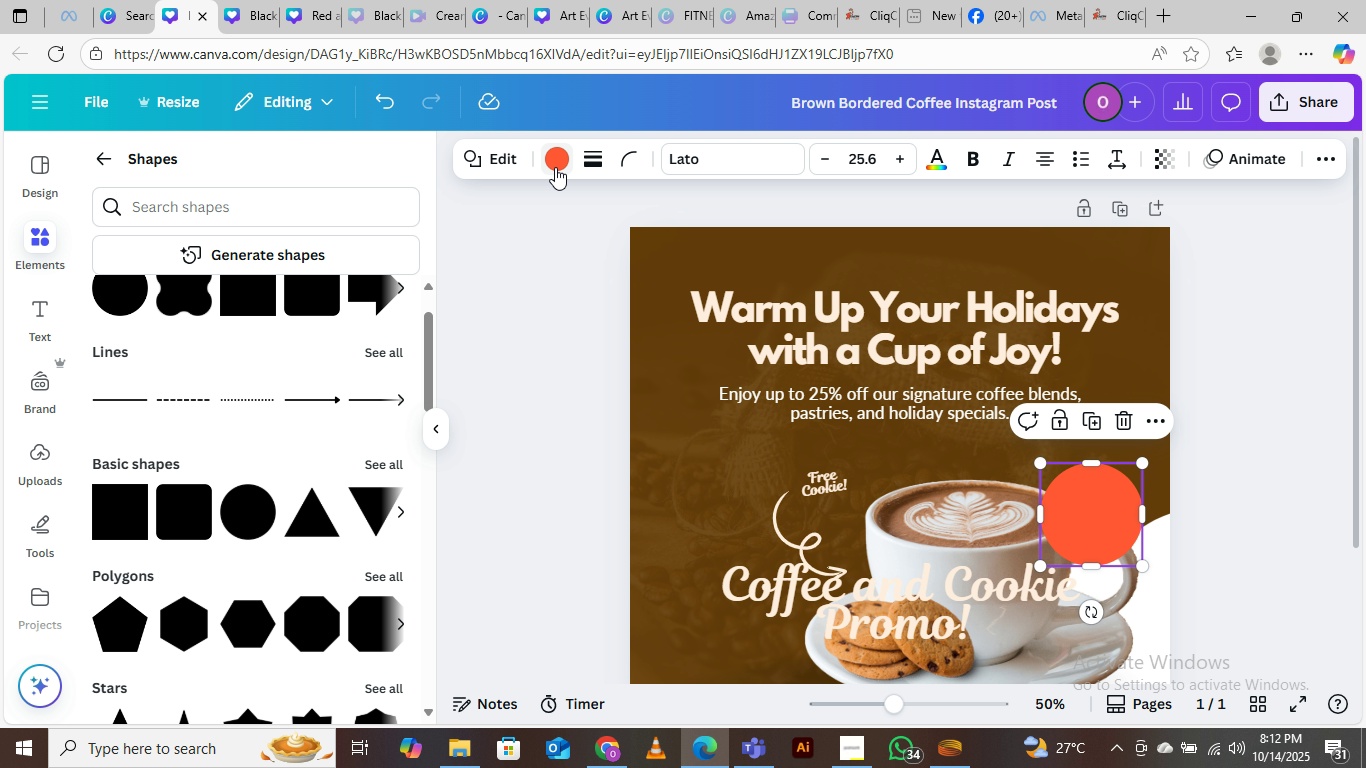 
left_click([558, 158])
 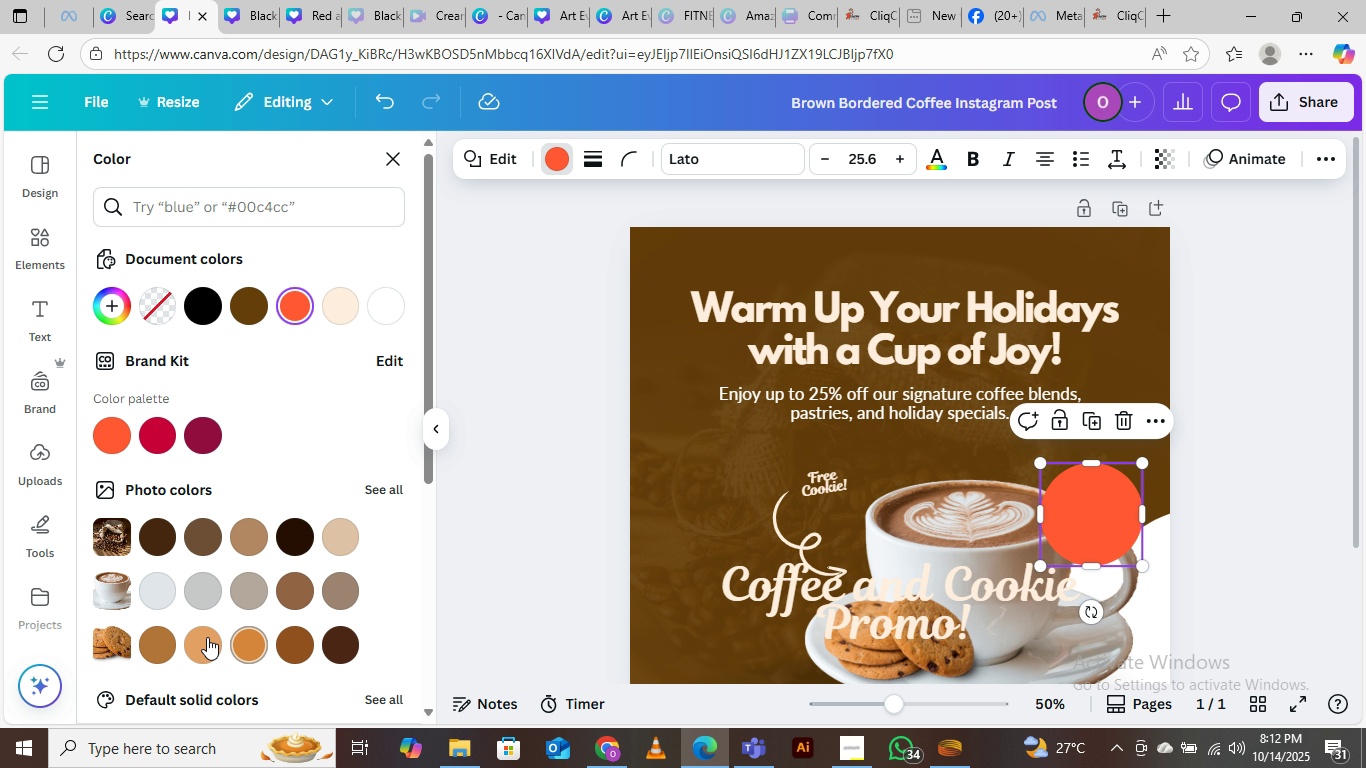 
left_click([203, 637])
 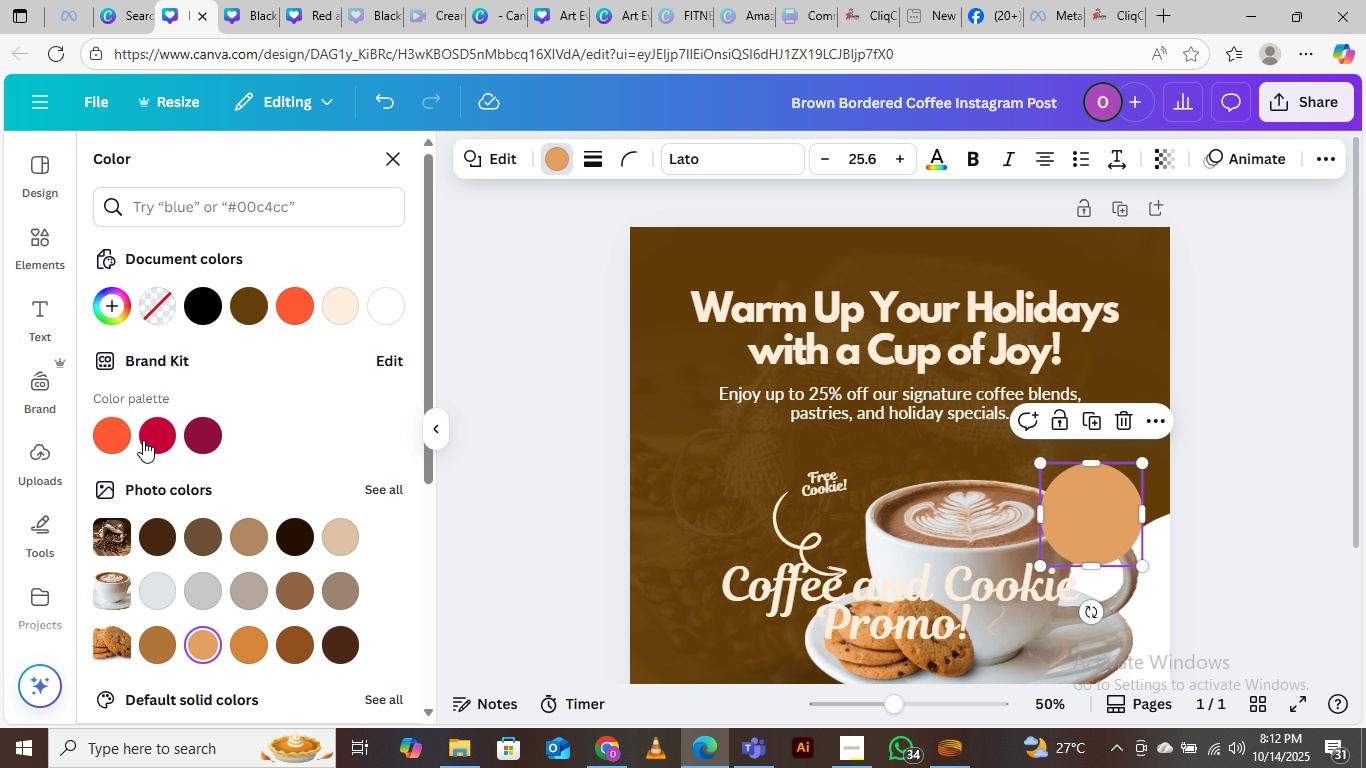 
left_click([97, 432])
 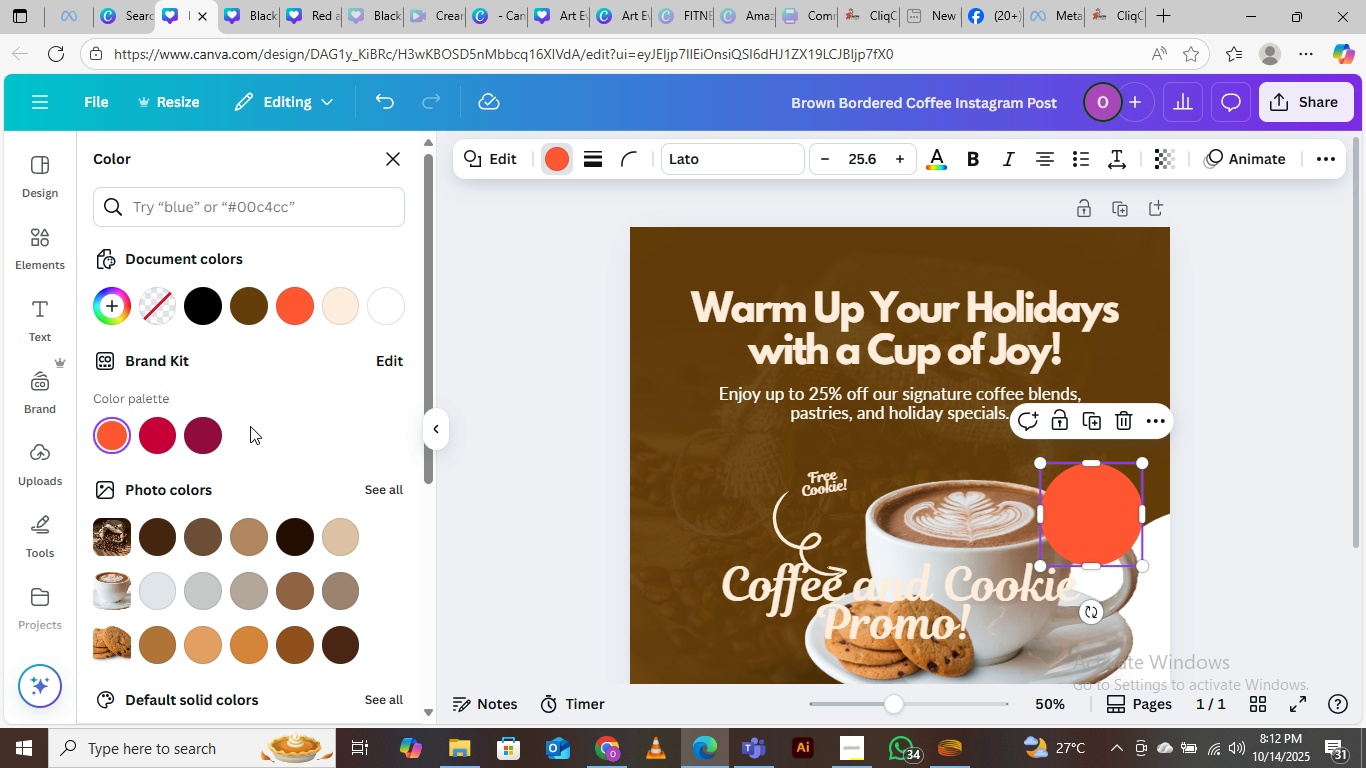 
scroll: coordinate [265, 578], scroll_direction: down, amount: 4.0
 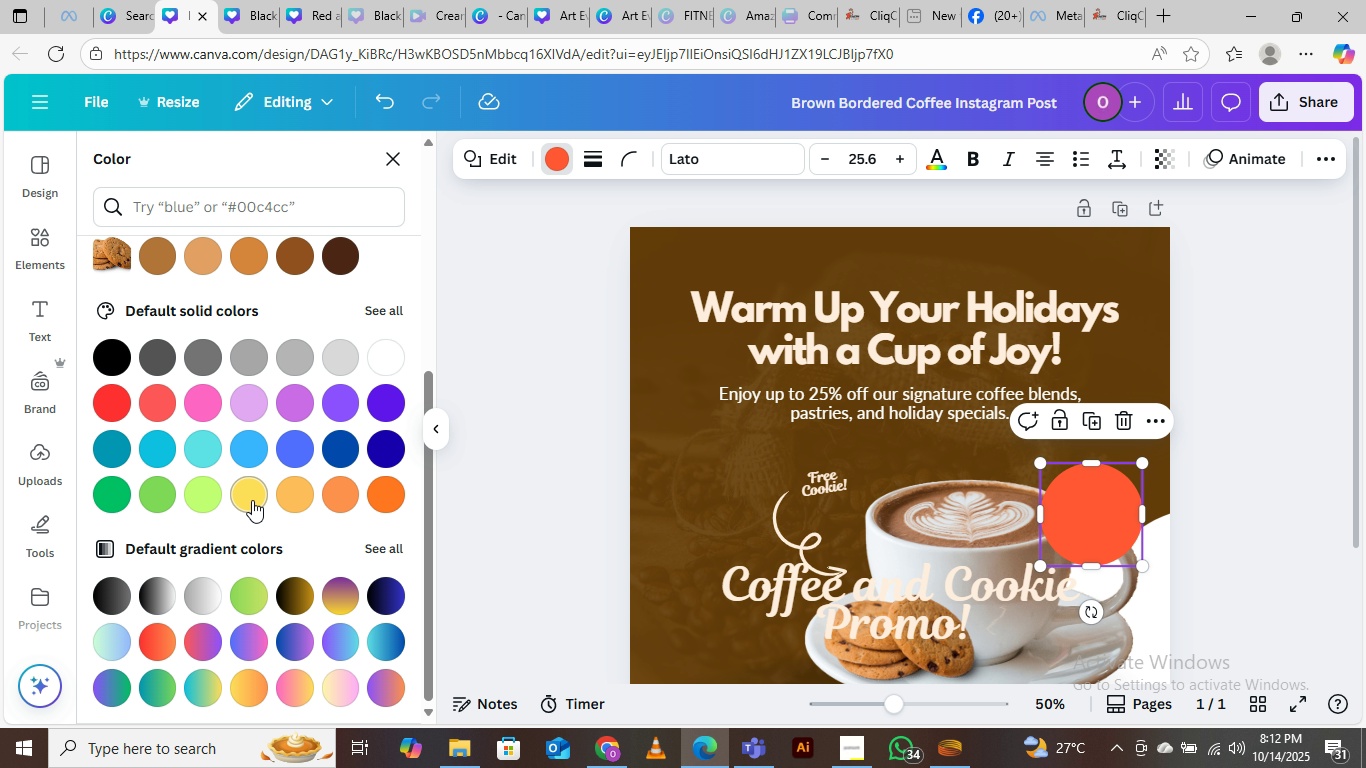 
left_click([252, 498])
 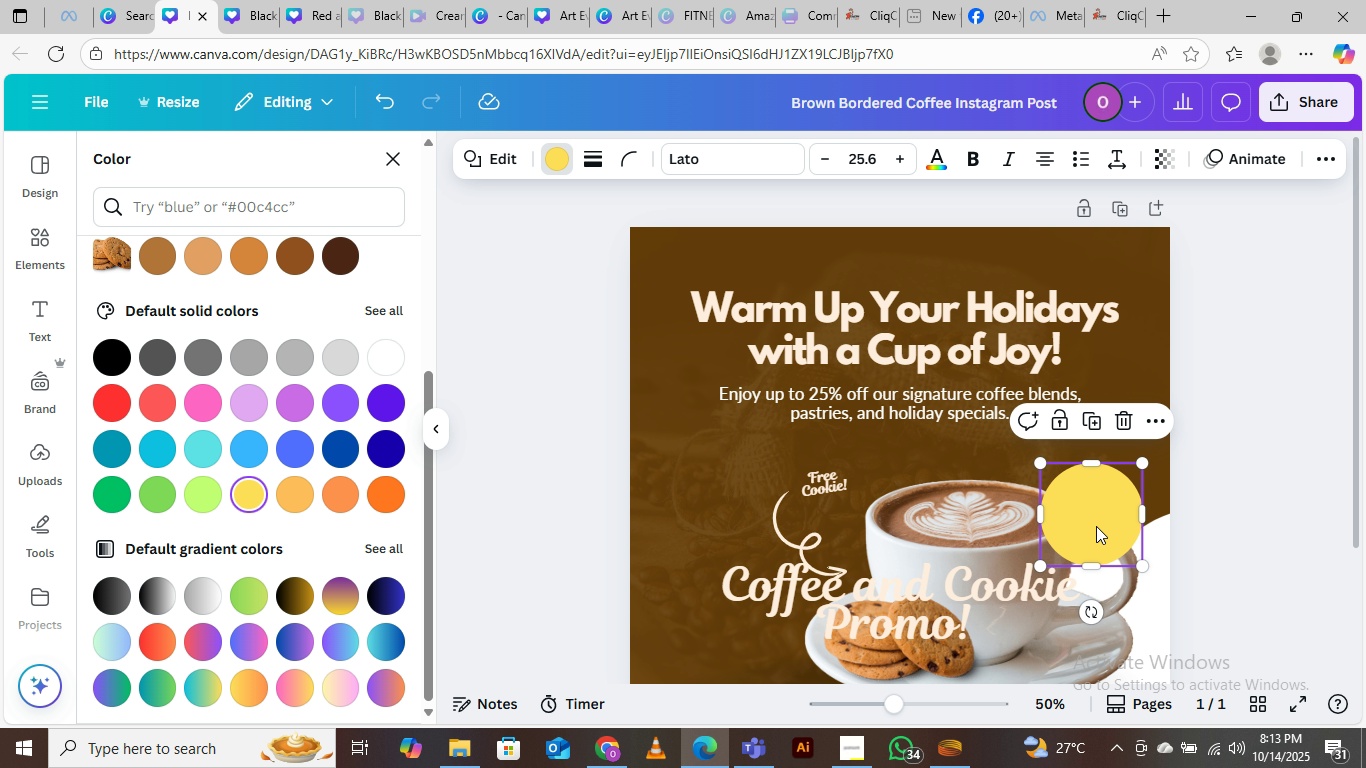 
left_click_drag(start_coordinate=[1108, 519], to_coordinate=[1113, 529])
 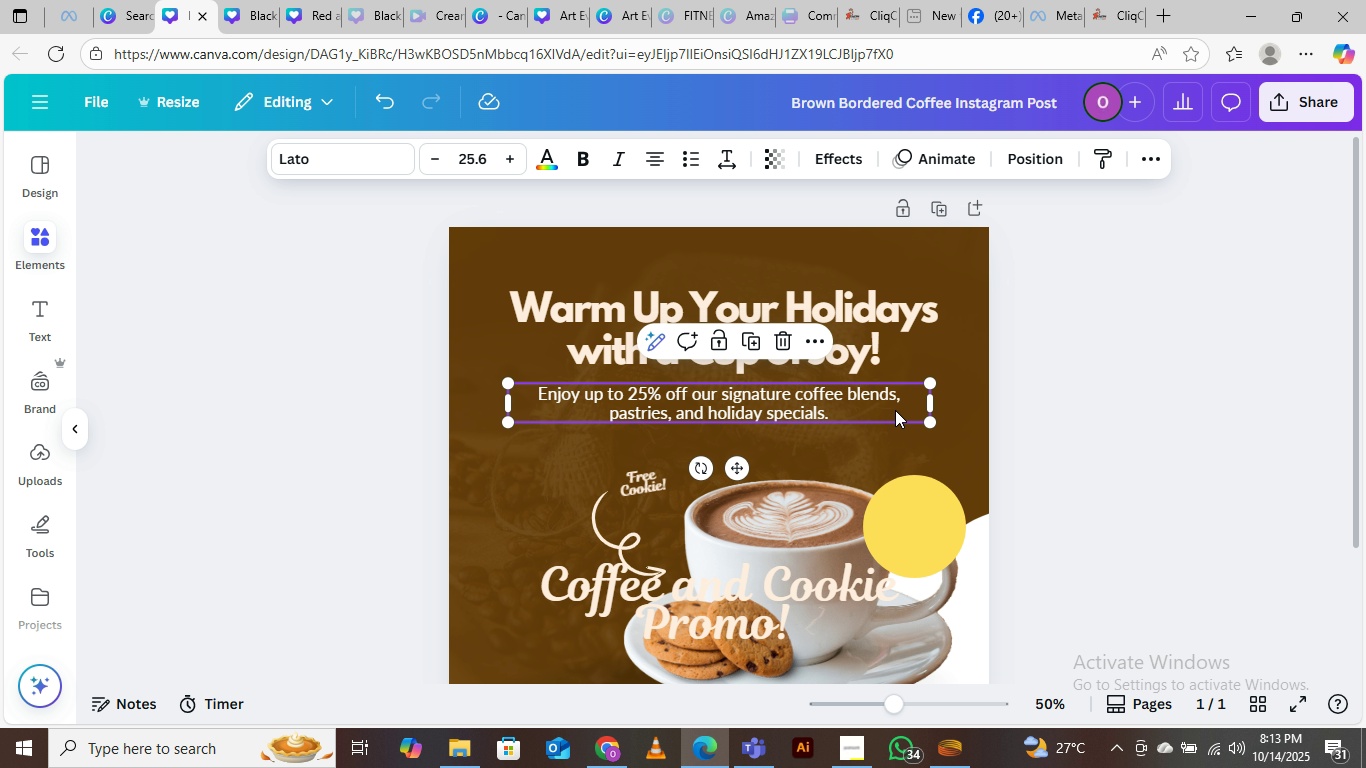 
left_click([895, 410])
 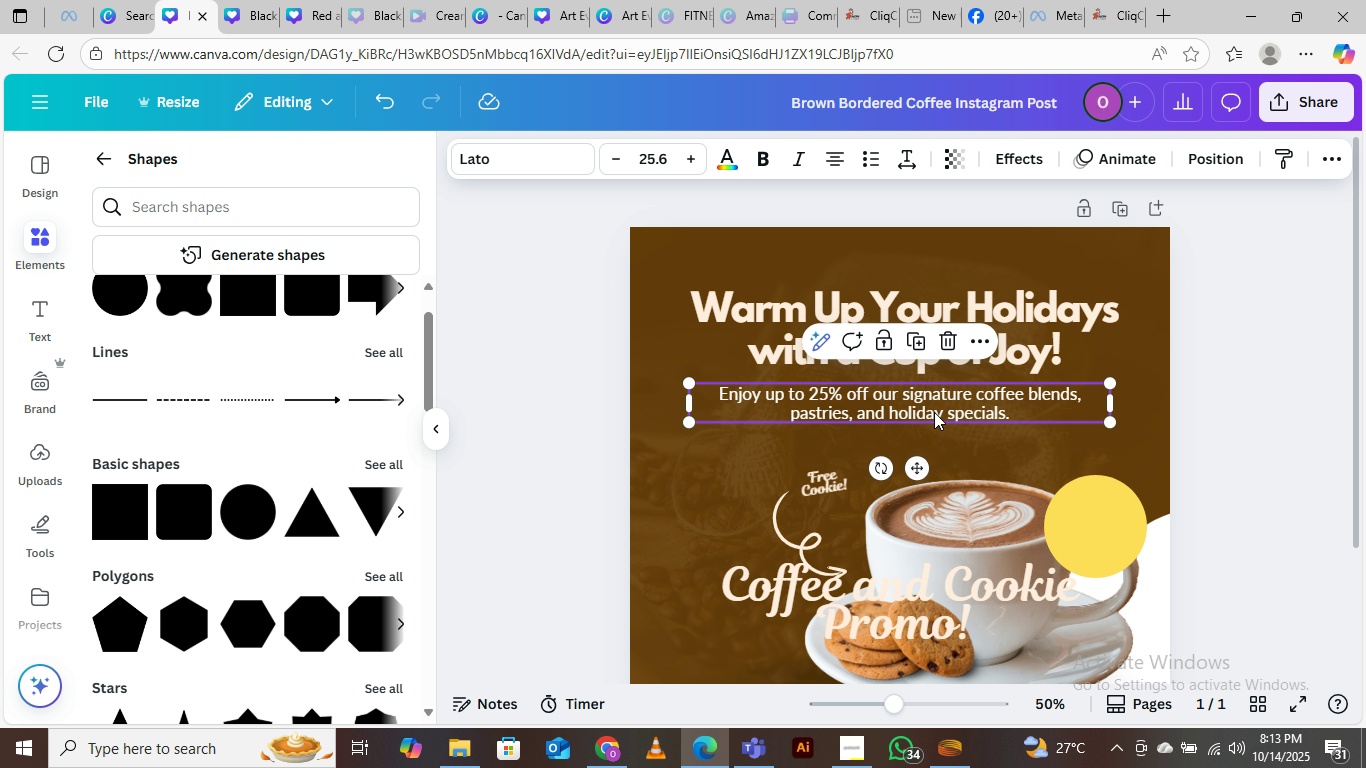 
hold_key(key=AltLeft, duration=1.29)
left_click_drag(start_coordinate=[926, 398], to_coordinate=[1040, 512])
 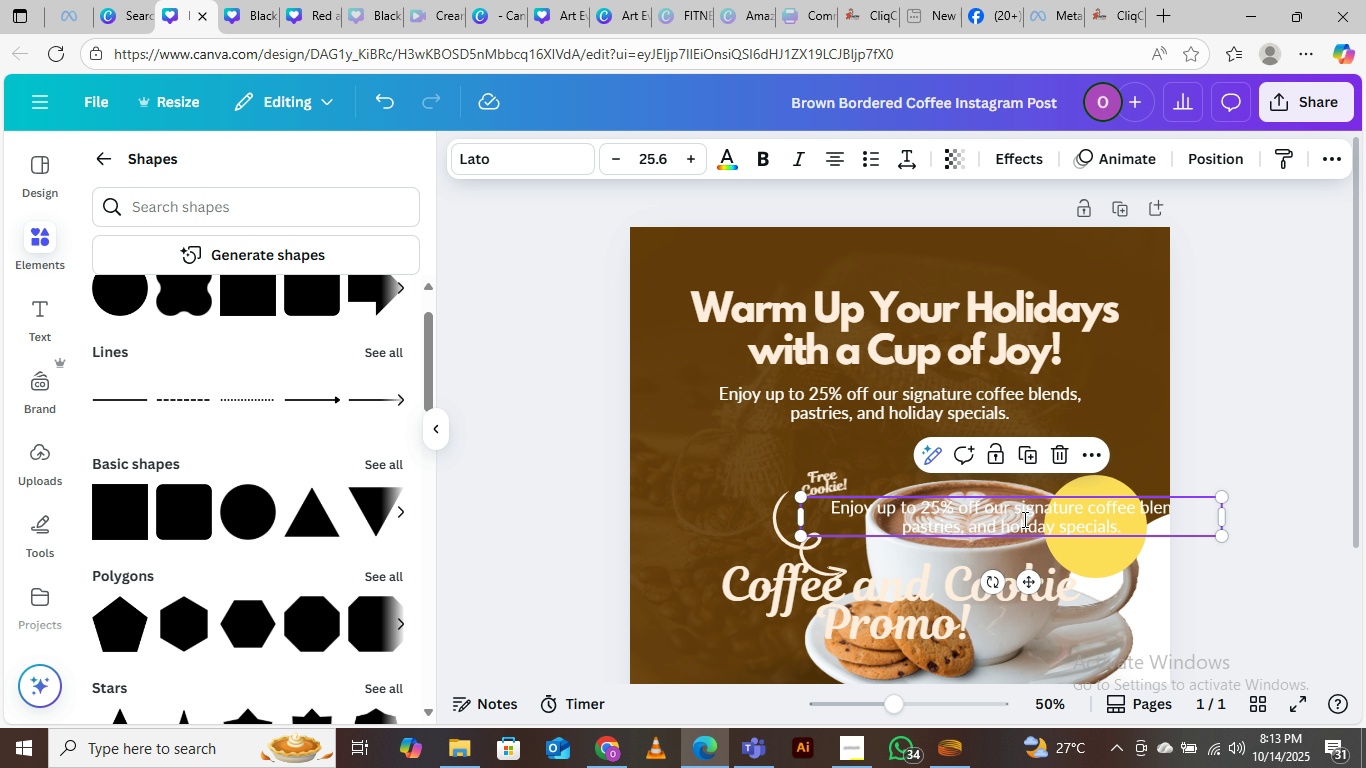 
double_click([1023, 519])
 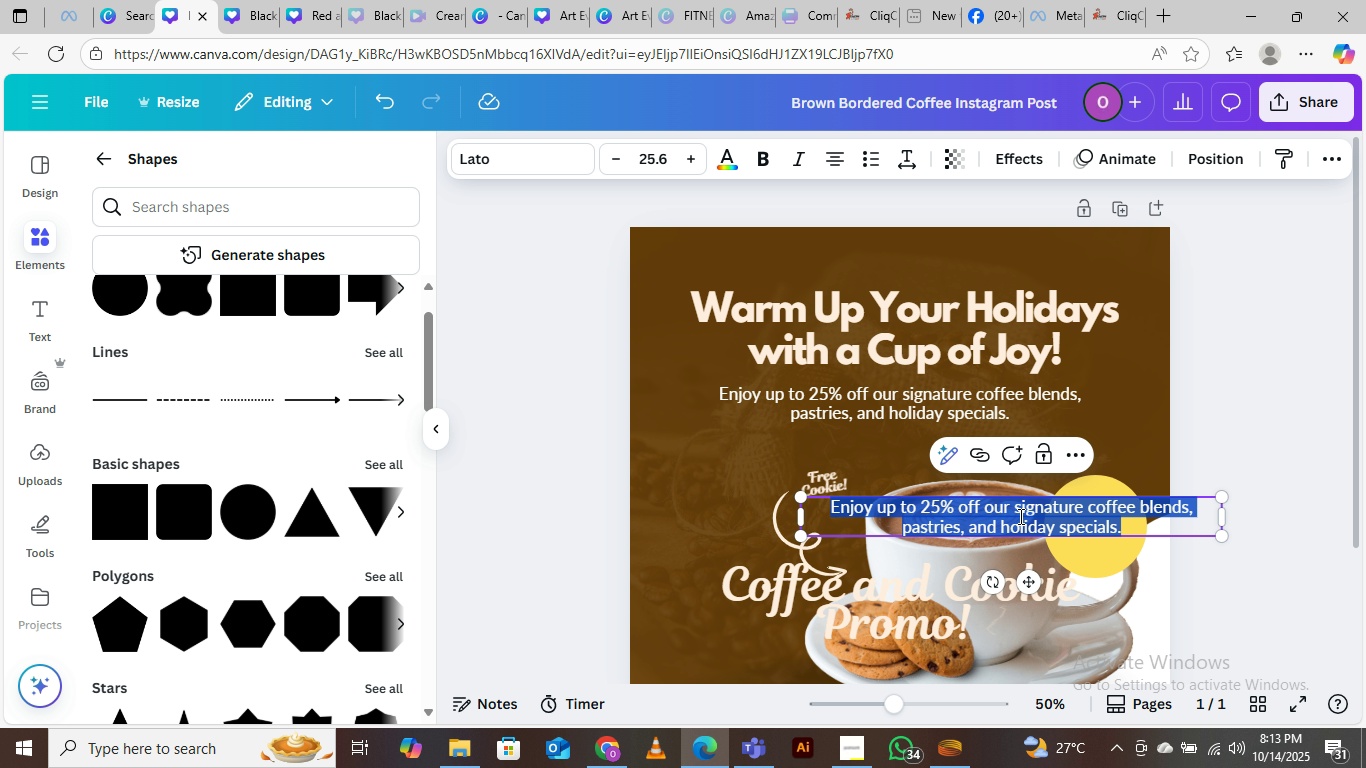 
type(LIMI)
key(Backspace)
key(Backspace)
key(Backspace)
key(Backspace)
type(l)
key(Backspace)
type(Limityed )
key(Backspace)
key(Backspace)
key(Backspace)
key(Backspace)
type(ed Offer)
 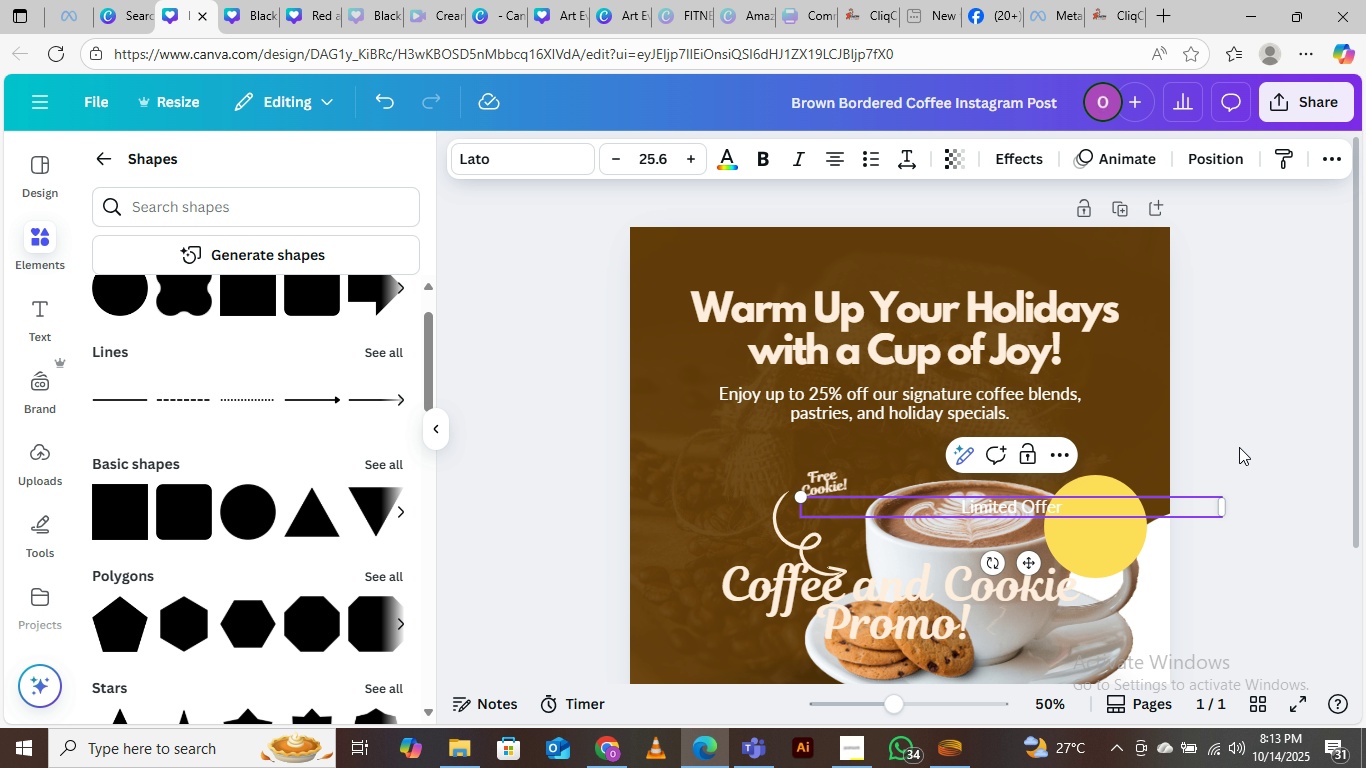 
left_click_drag(start_coordinate=[1229, 503], to_coordinate=[917, 488])
 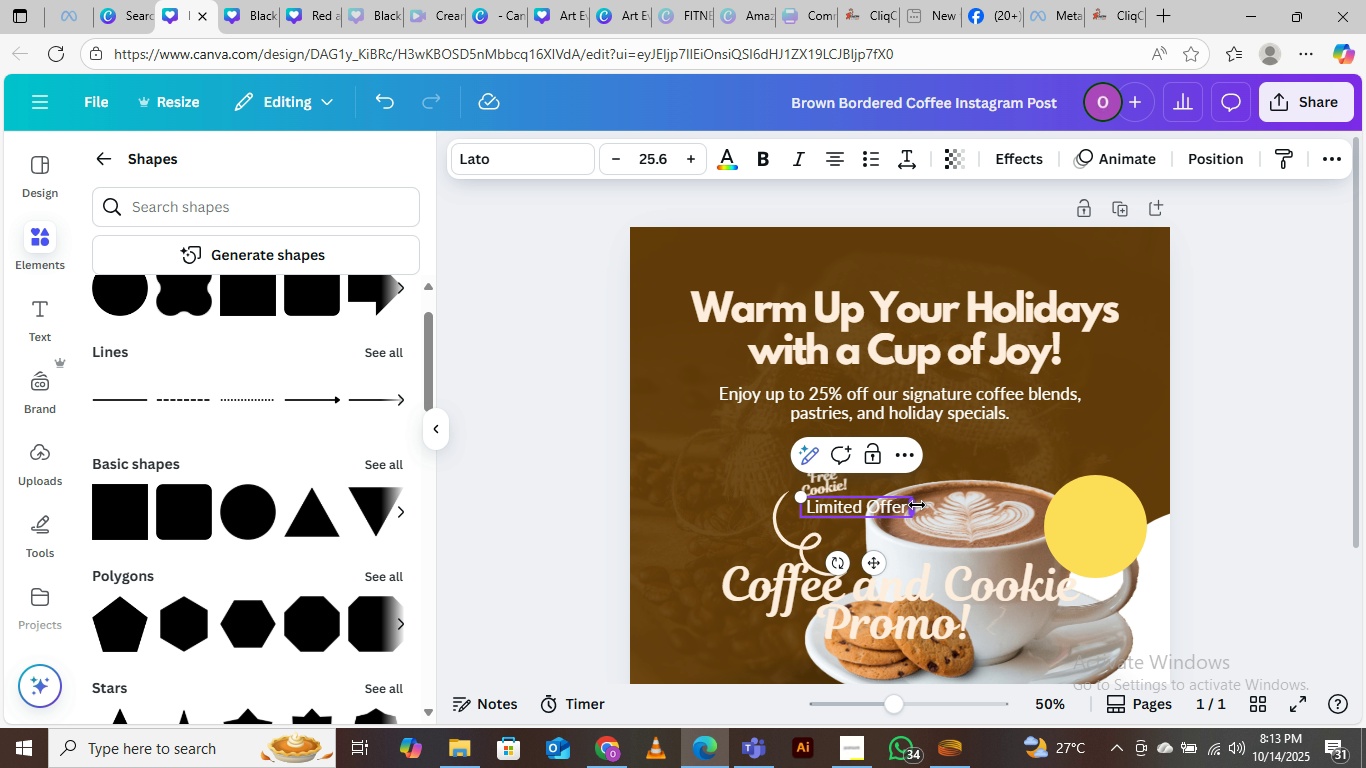 
left_click_drag(start_coordinate=[916, 506], to_coordinate=[882, 508])
 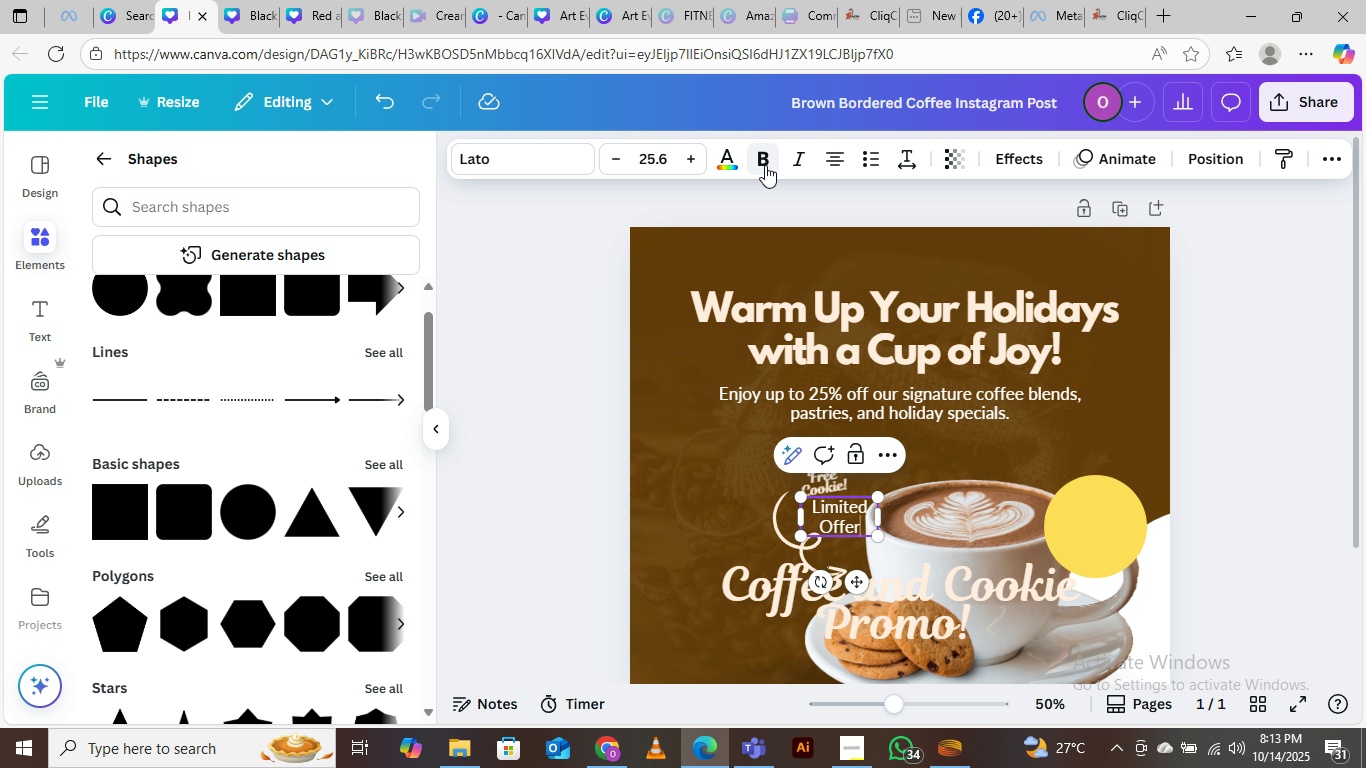 
left_click([765, 165])
 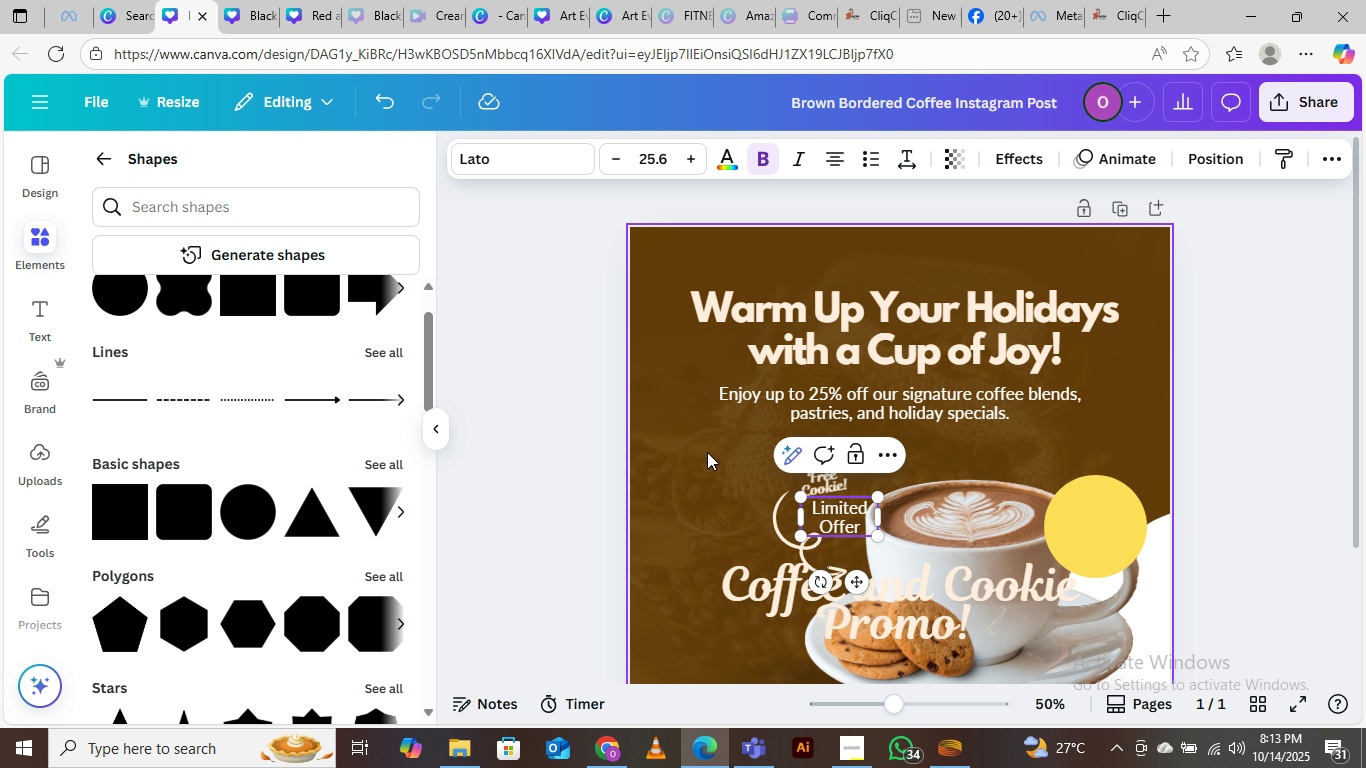 
left_click([699, 451])
 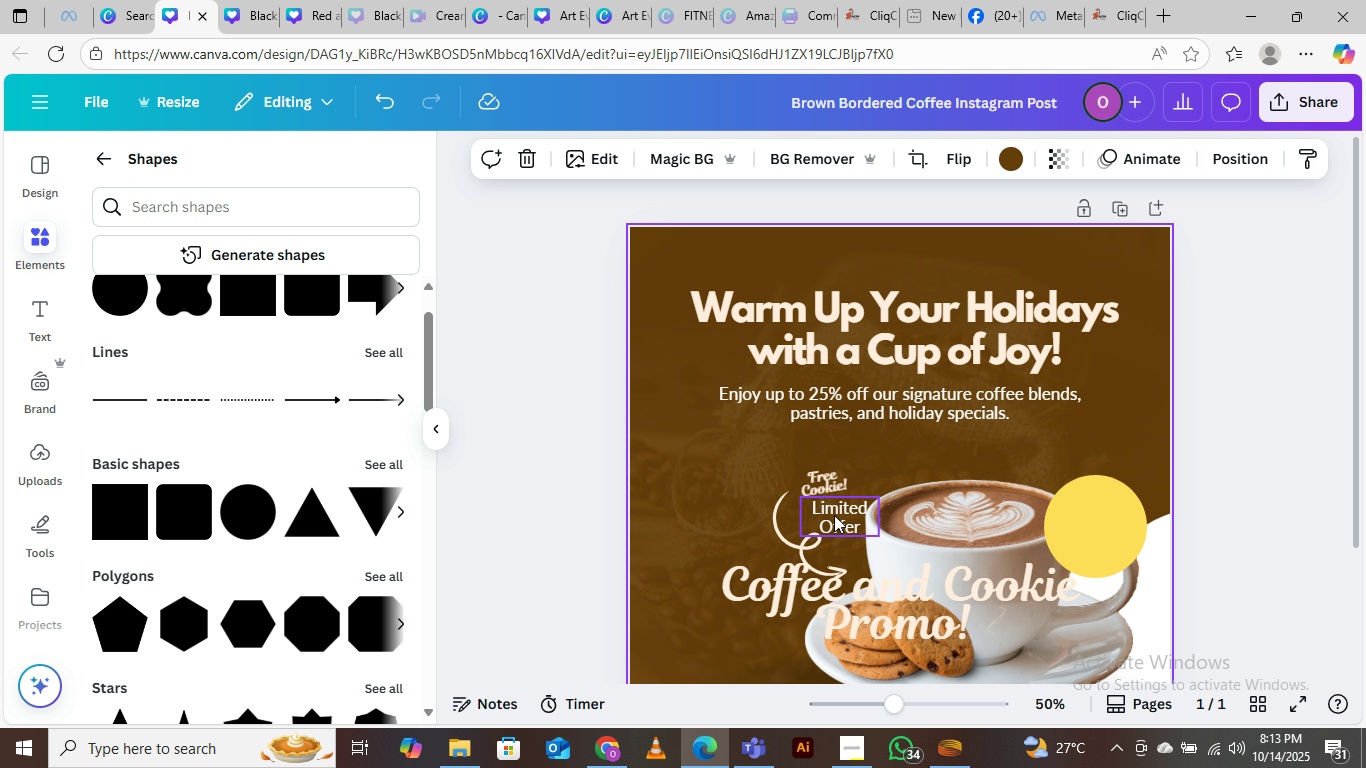 
left_click([834, 515])
 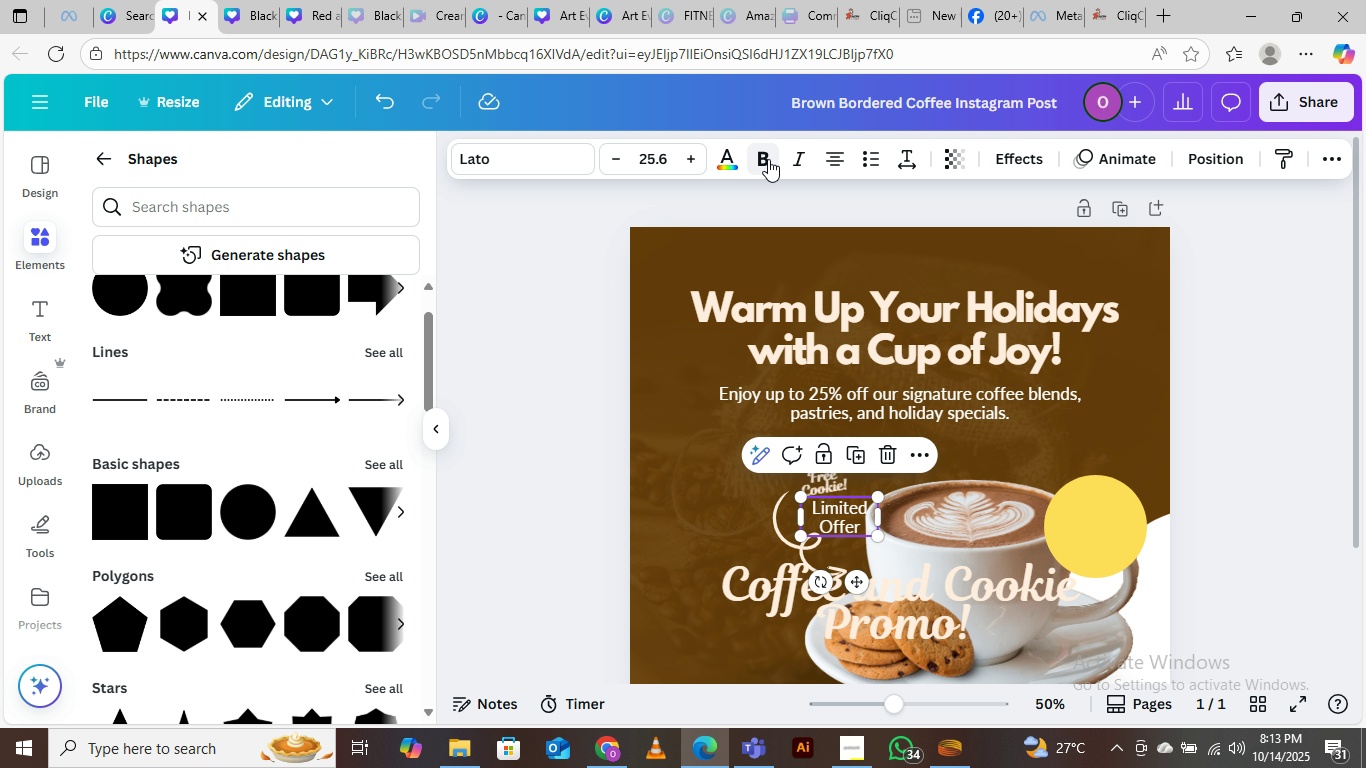 
left_click([768, 159])
 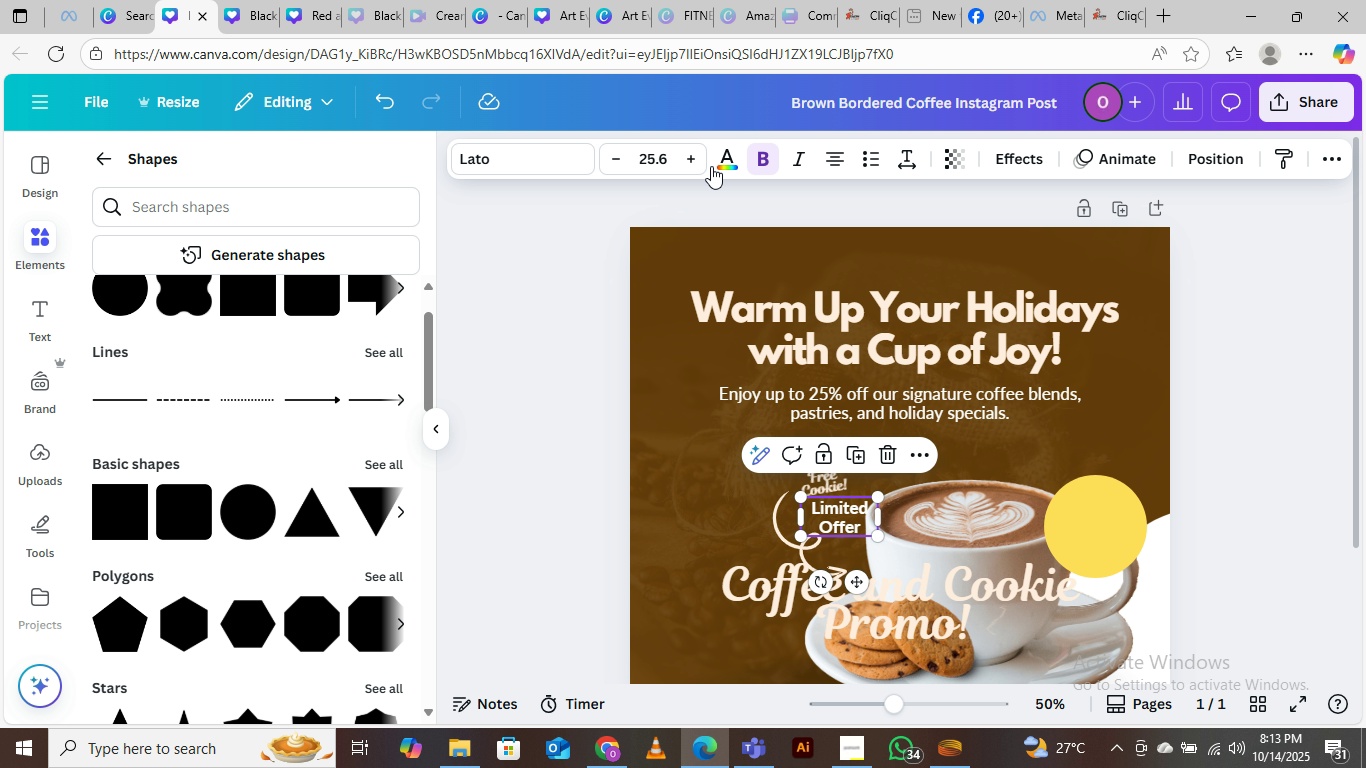 
left_click([727, 151])
 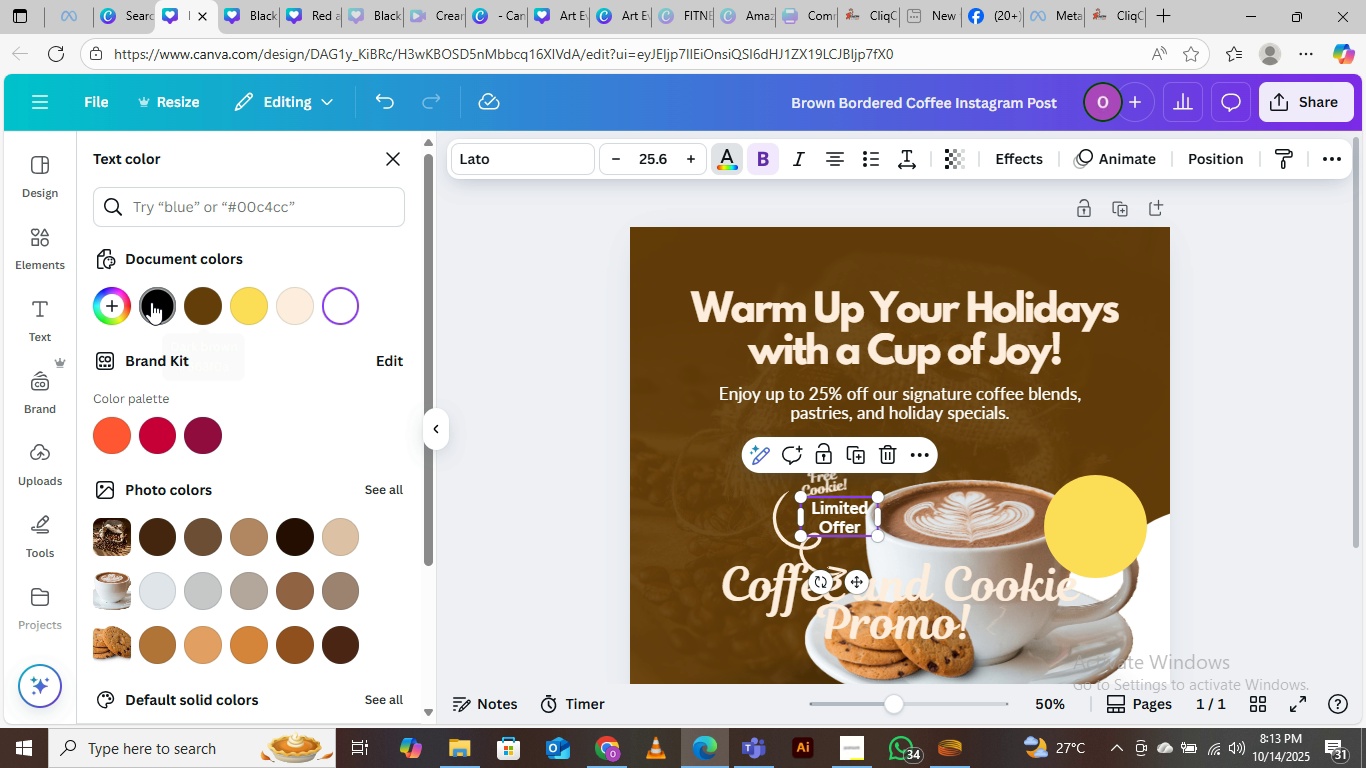 
left_click([151, 302])
 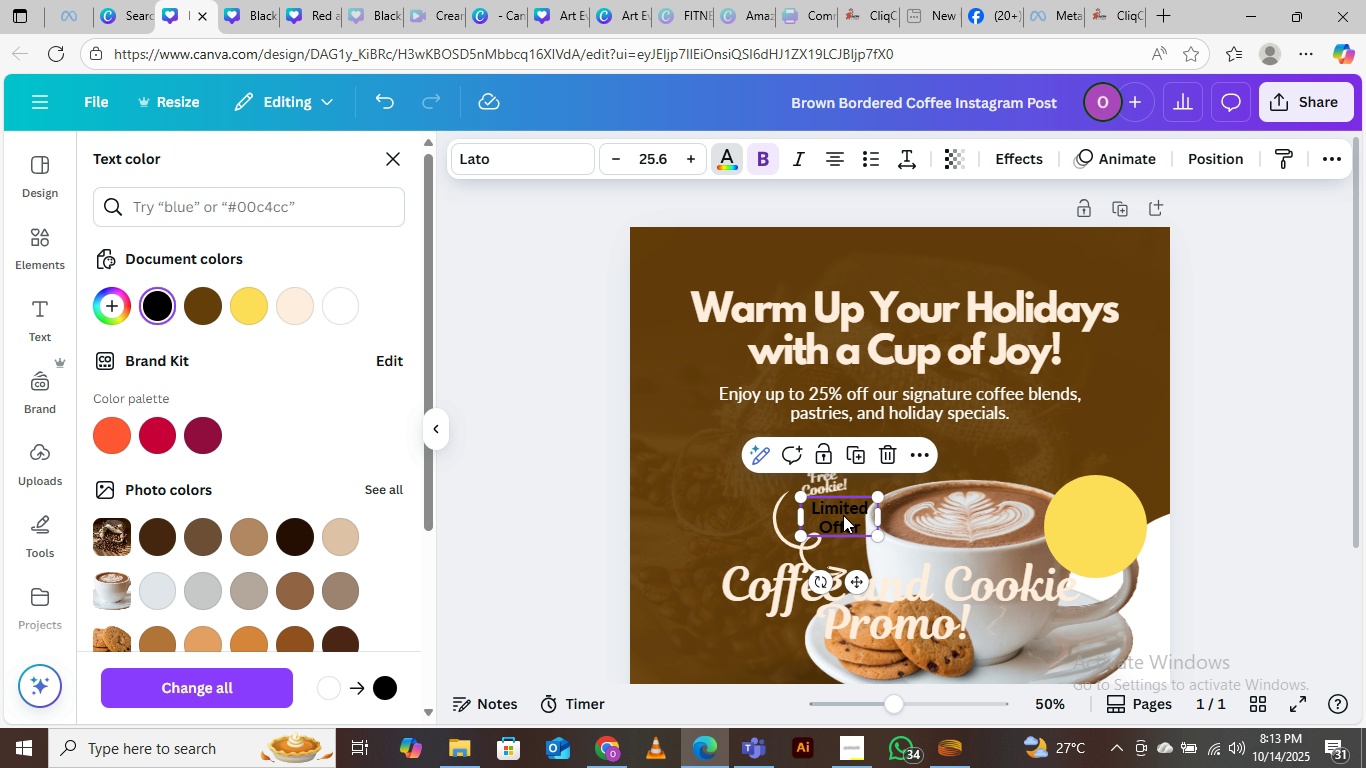 
left_click_drag(start_coordinate=[841, 513], to_coordinate=[1097, 521])
 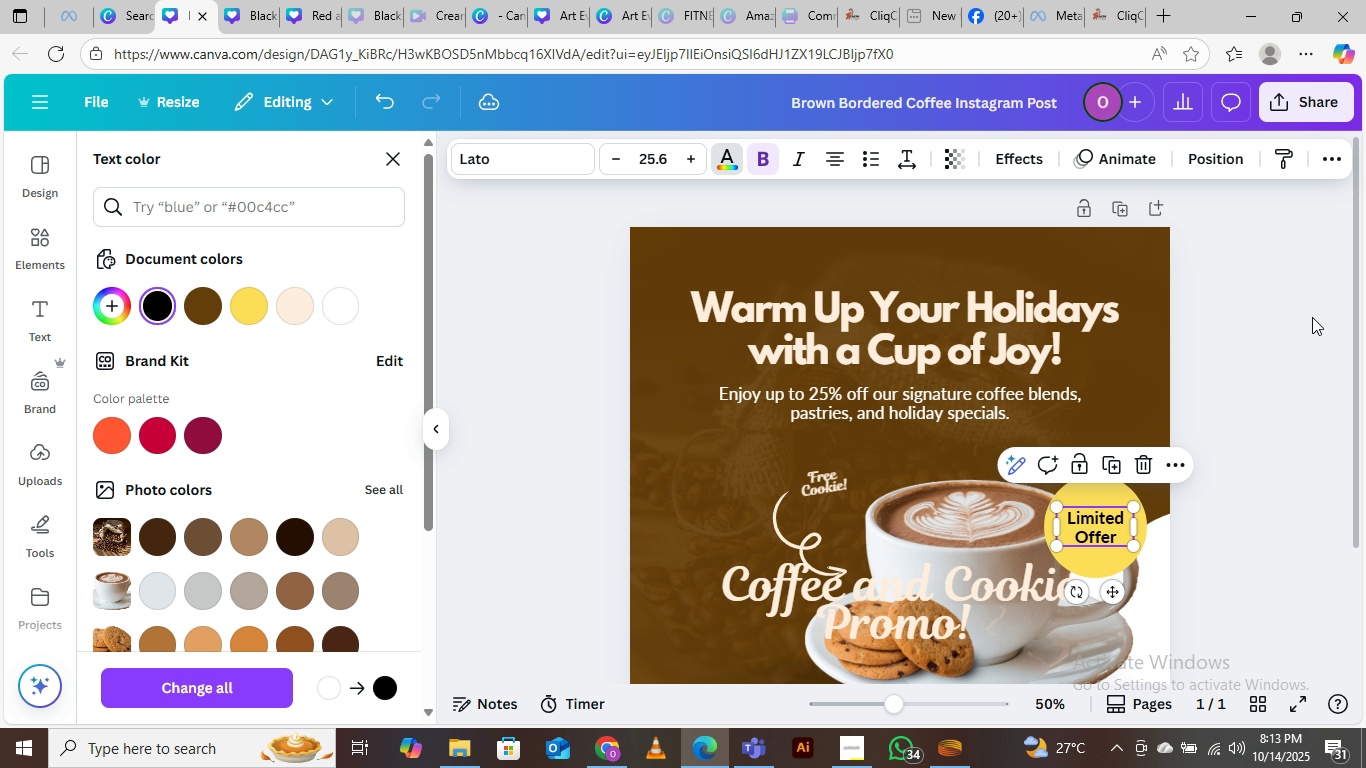 
left_click([1312, 317])
 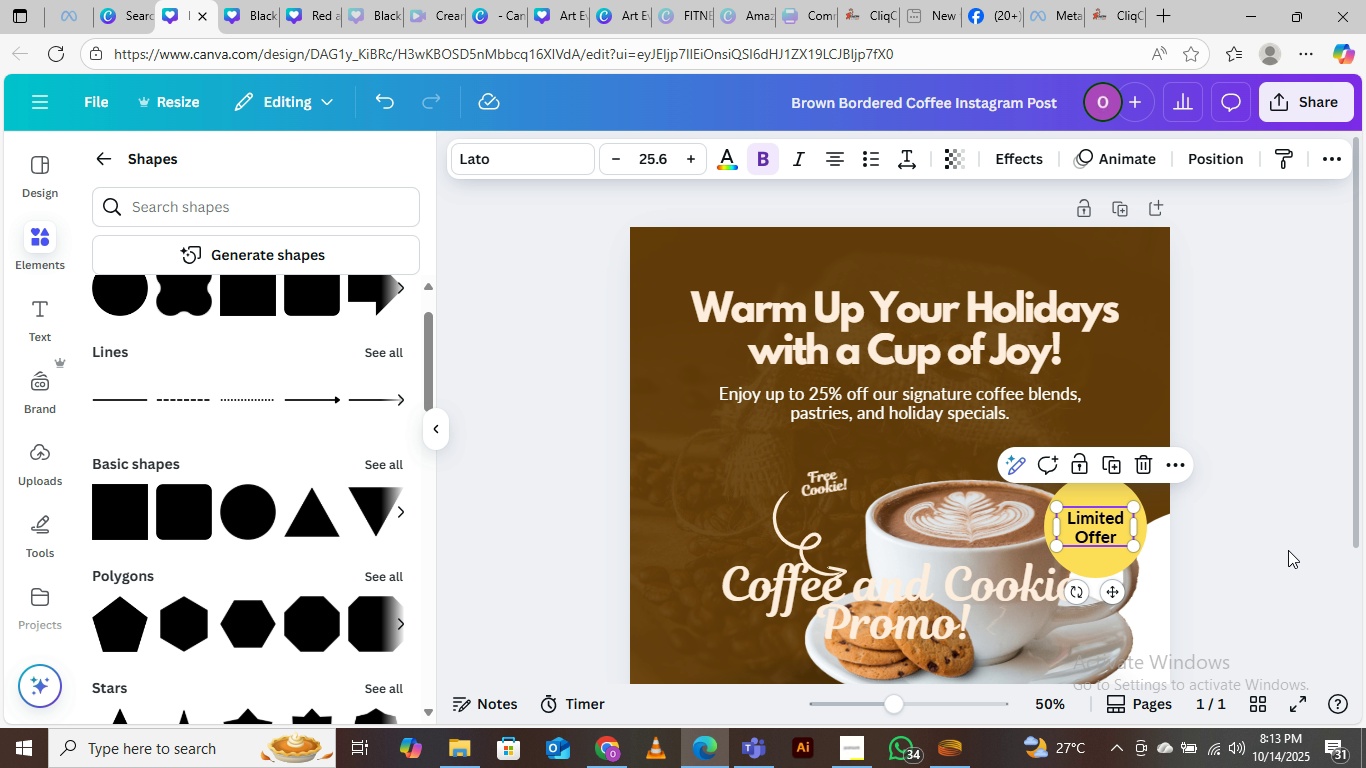 
left_click([1291, 542])
 